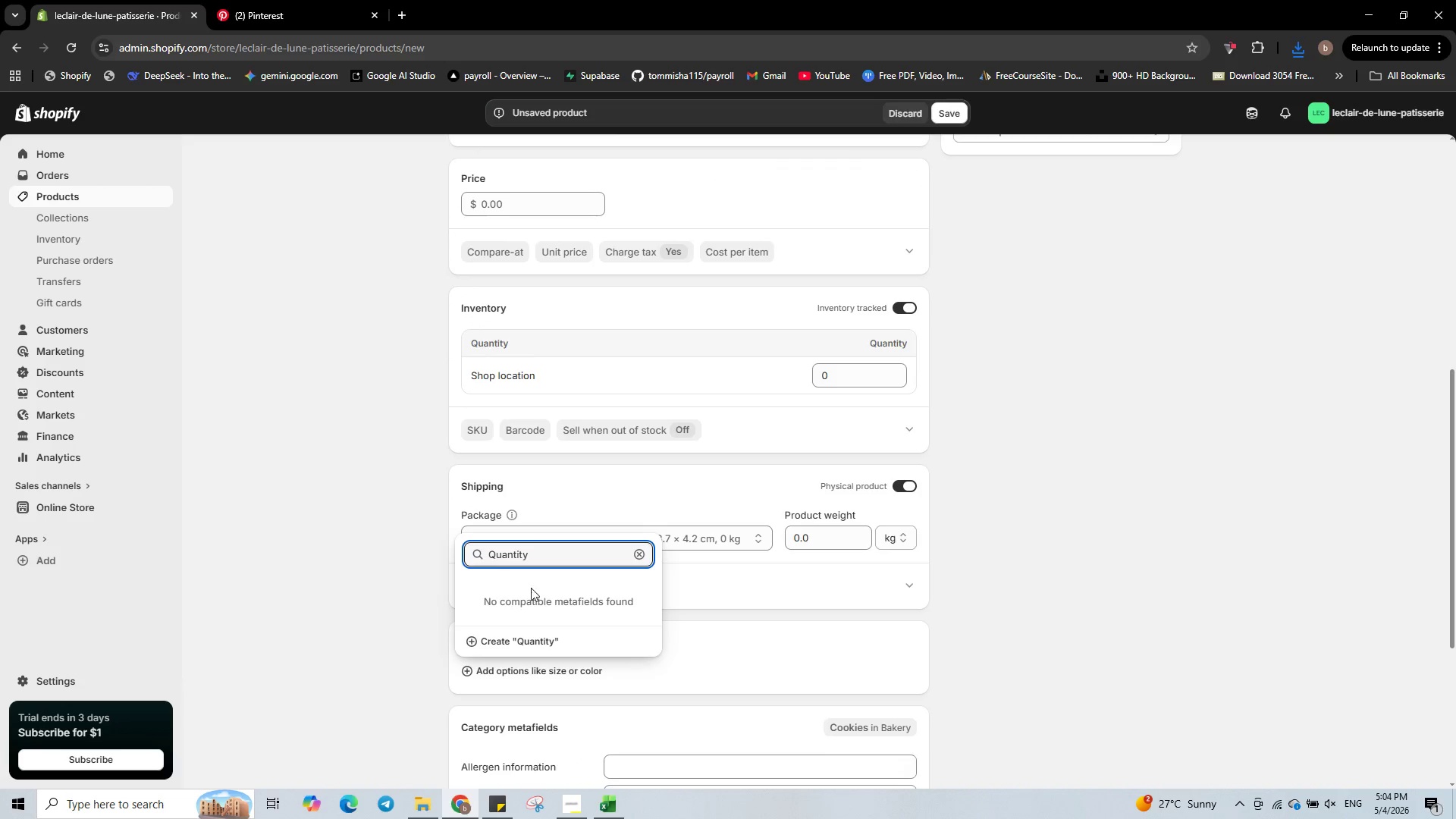 
left_click([520, 638])
 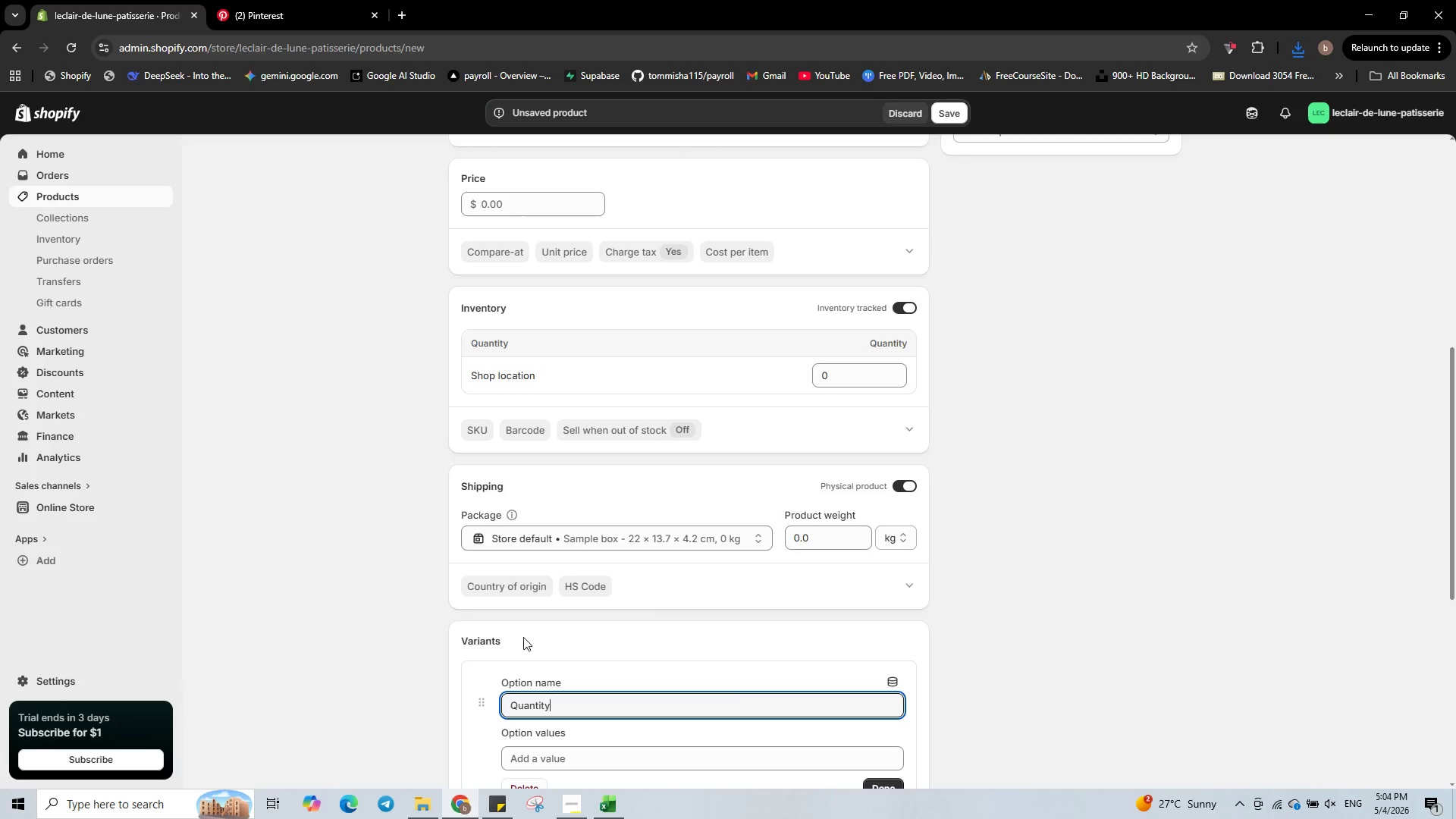 
scroll: coordinate [594, 628], scroll_direction: down, amount: 2.0
 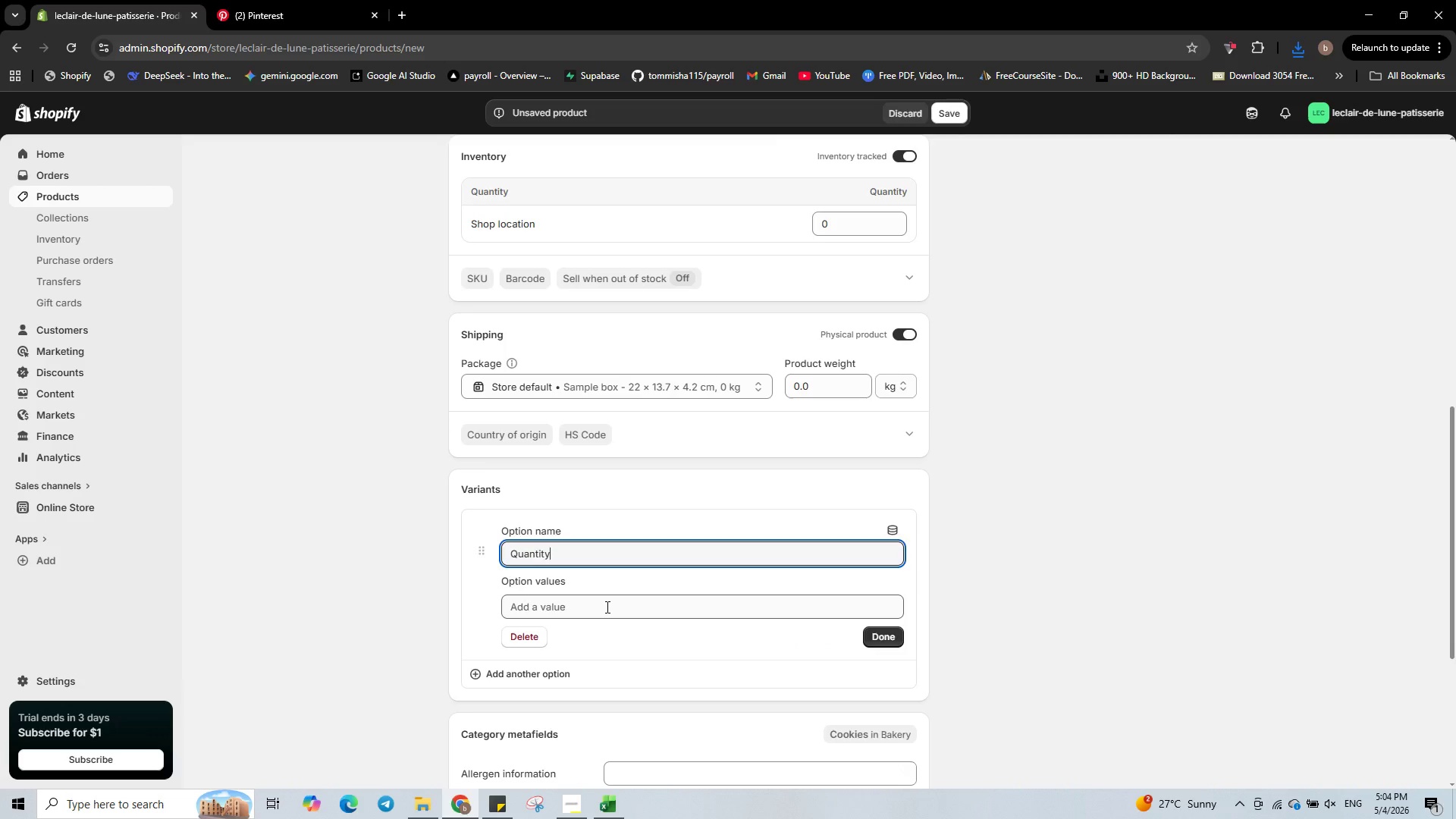 
left_click([606, 607])
 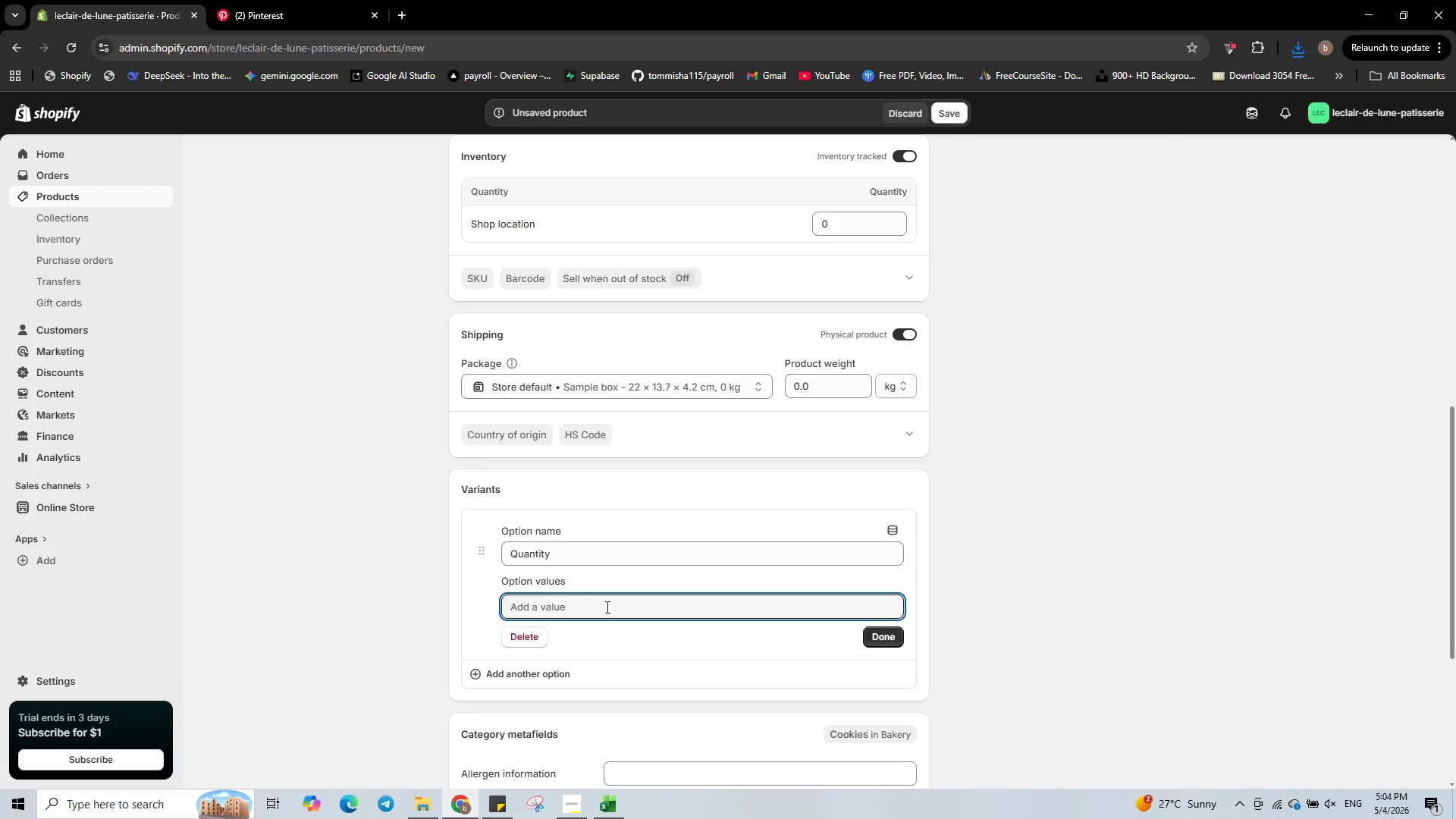 
type(Single)
 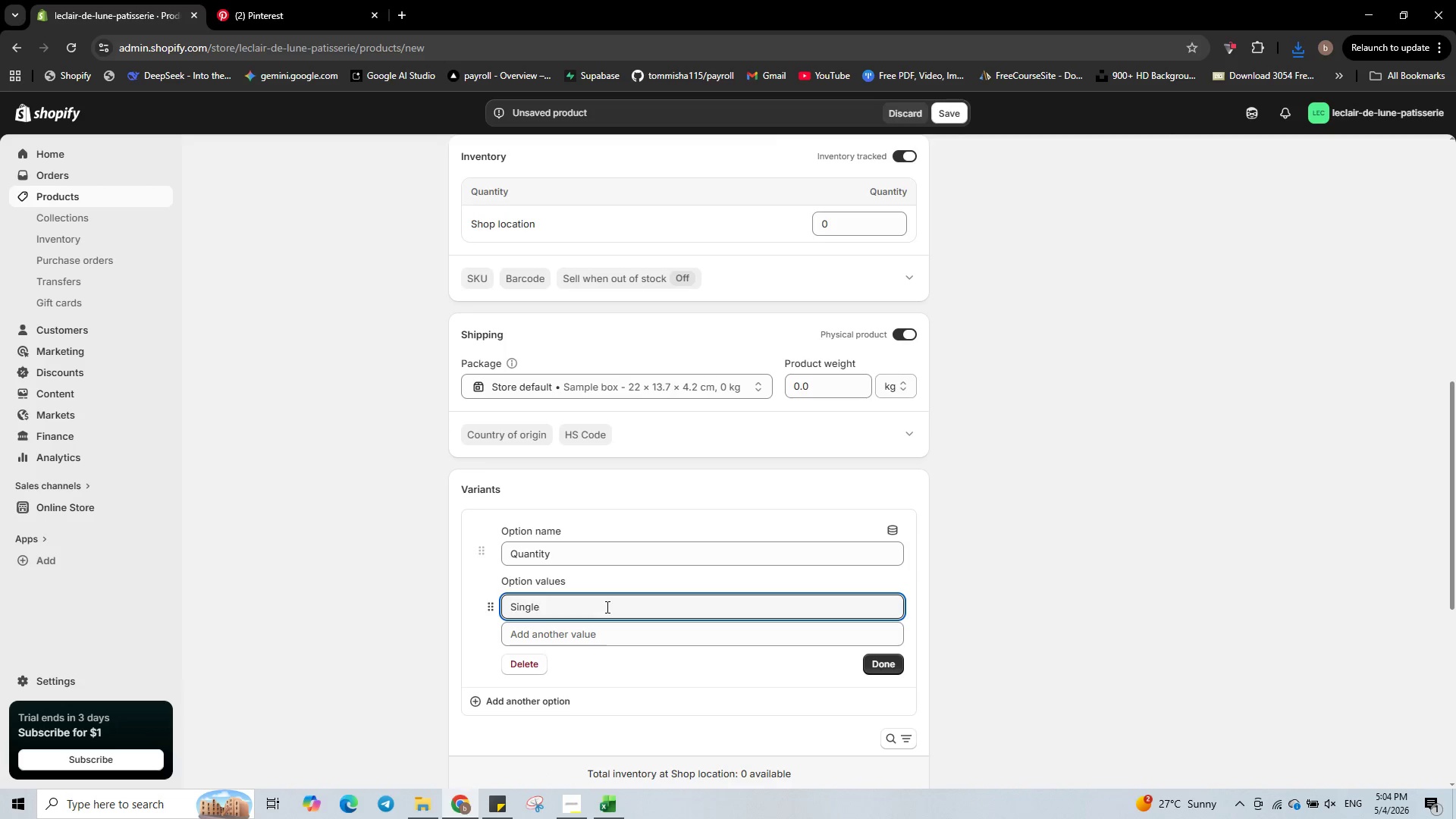 
key(Enter)
 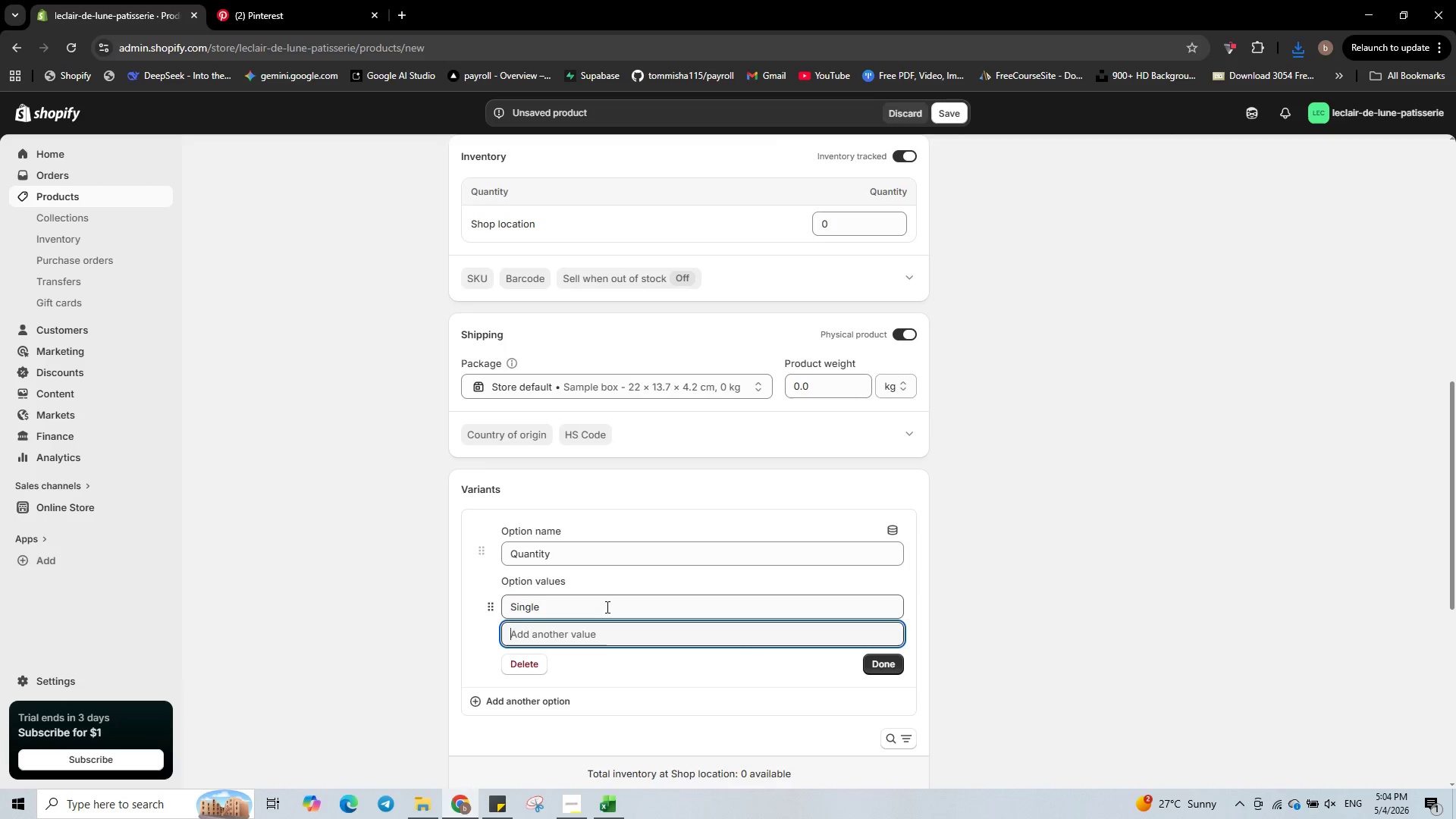 
type(Box of 6)
 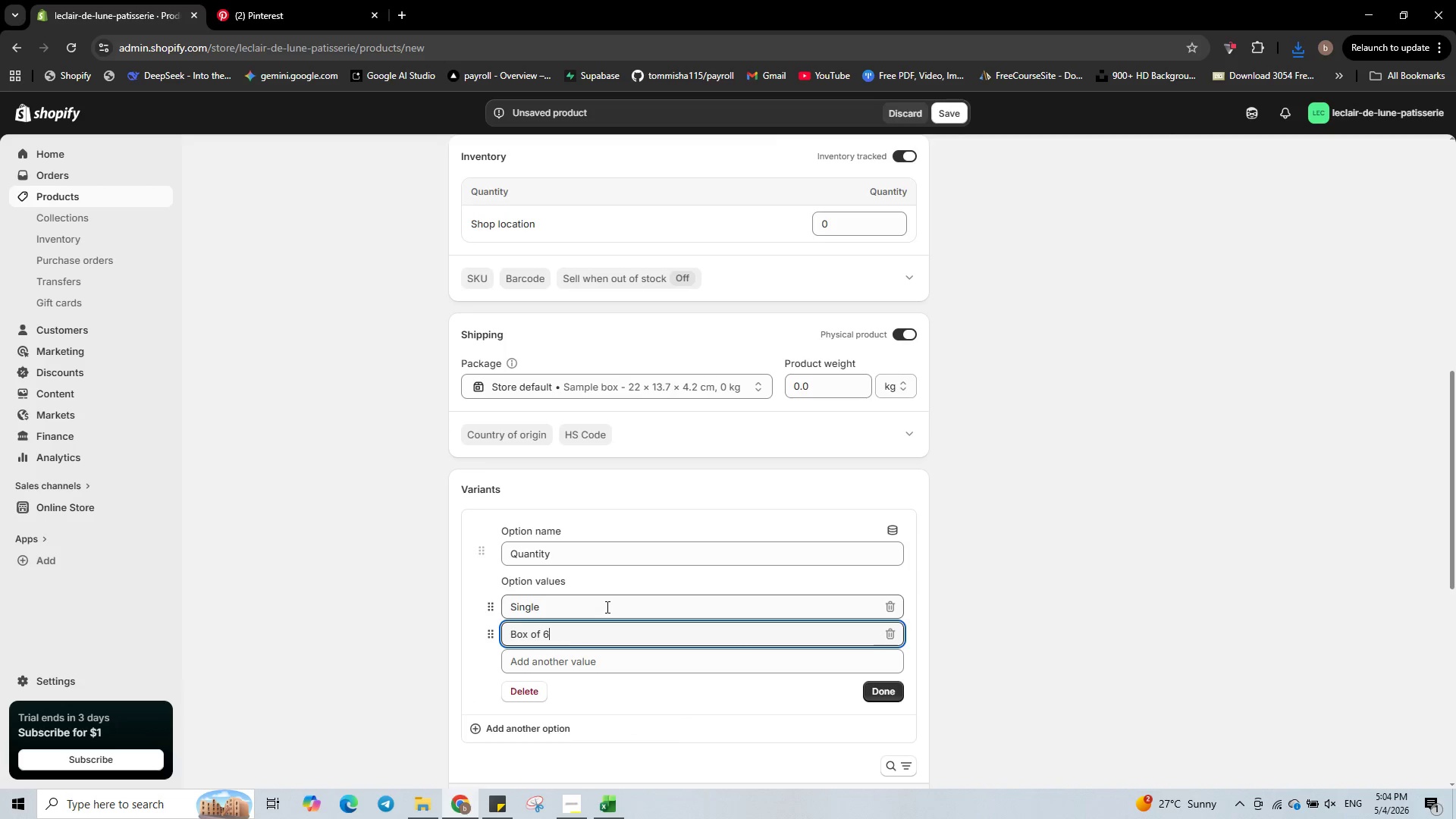 
key(Enter)
 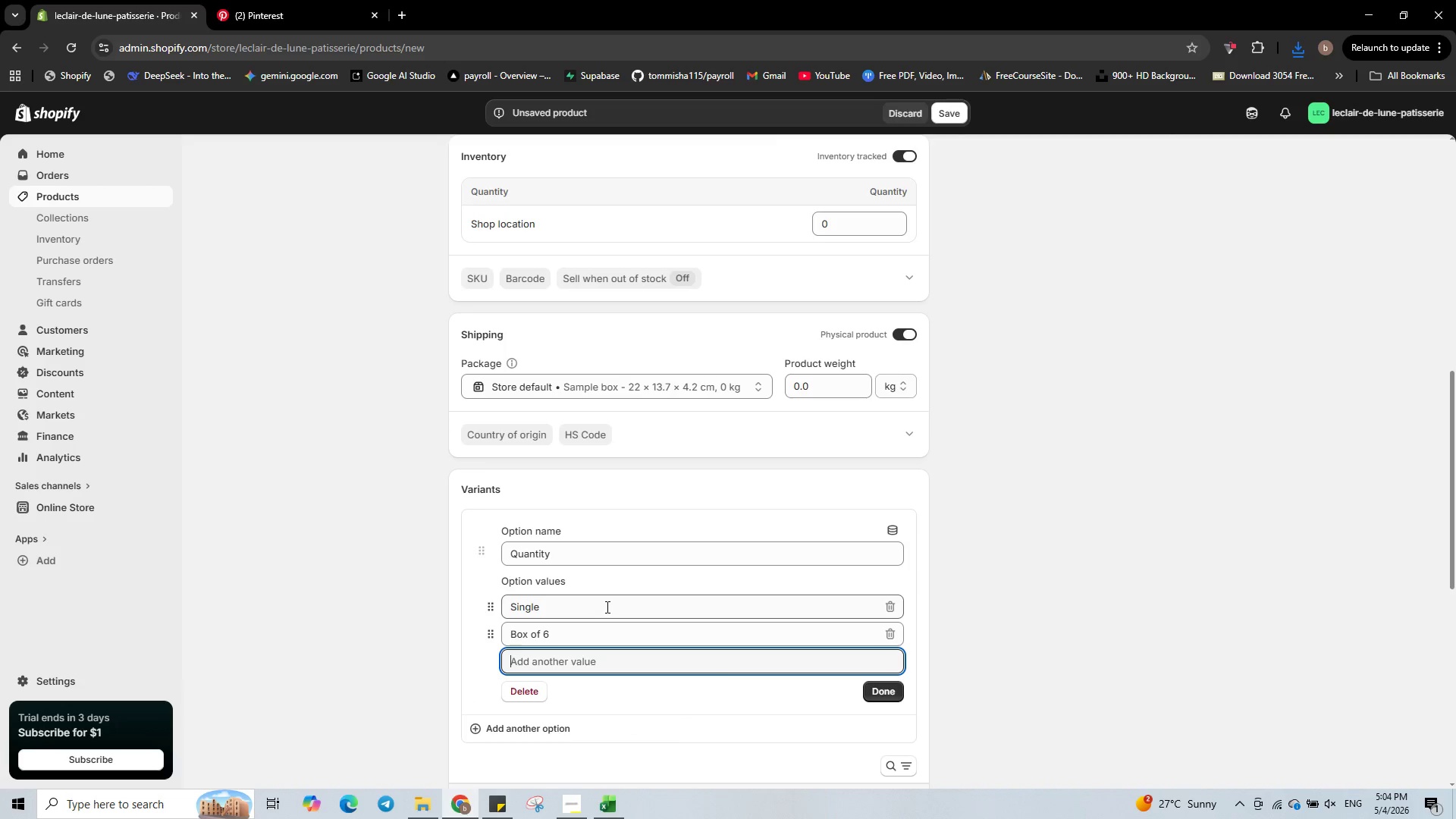 
type(Box of 12)
 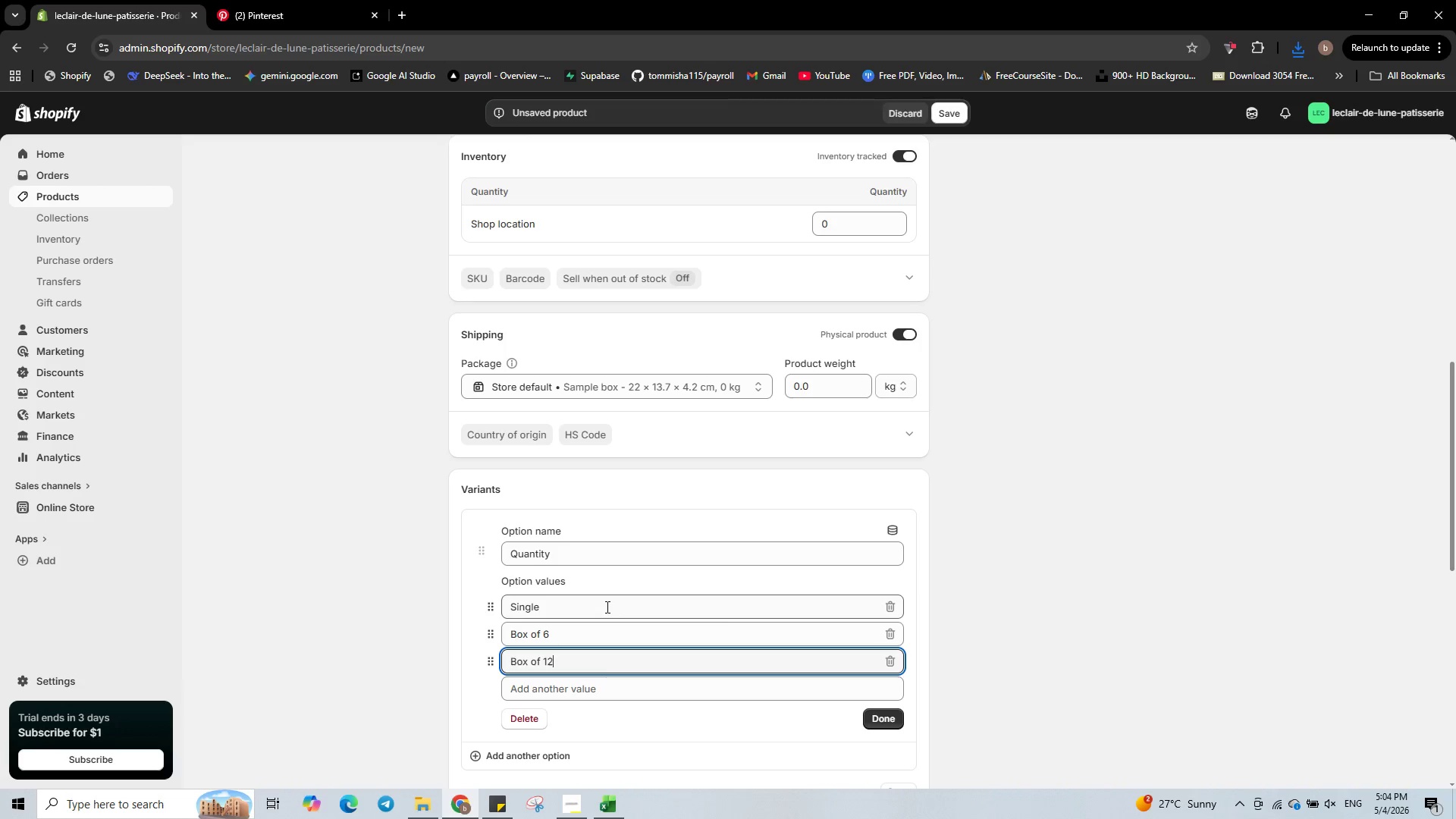 
key(Enter)
 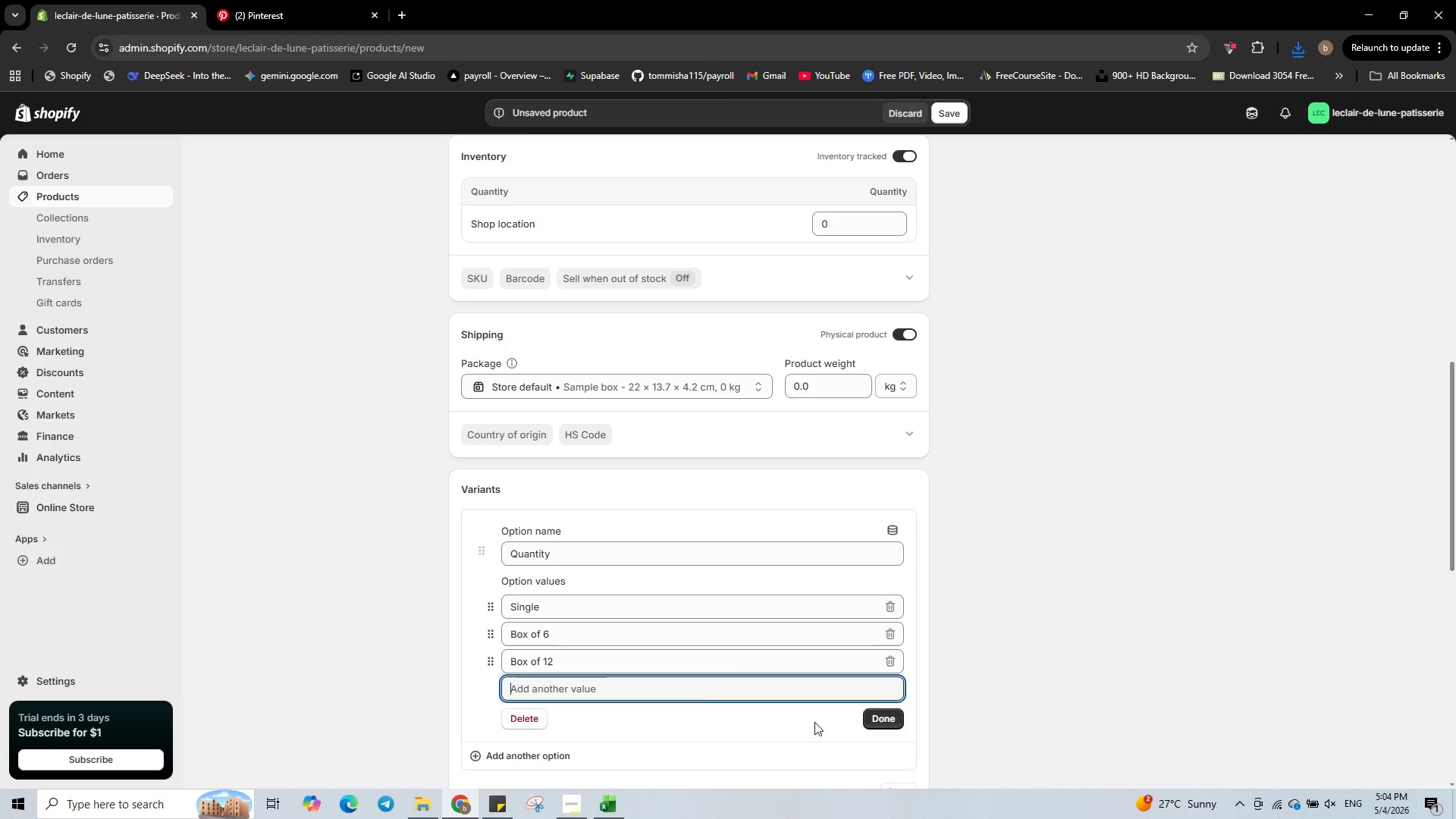 
left_click([888, 711])
 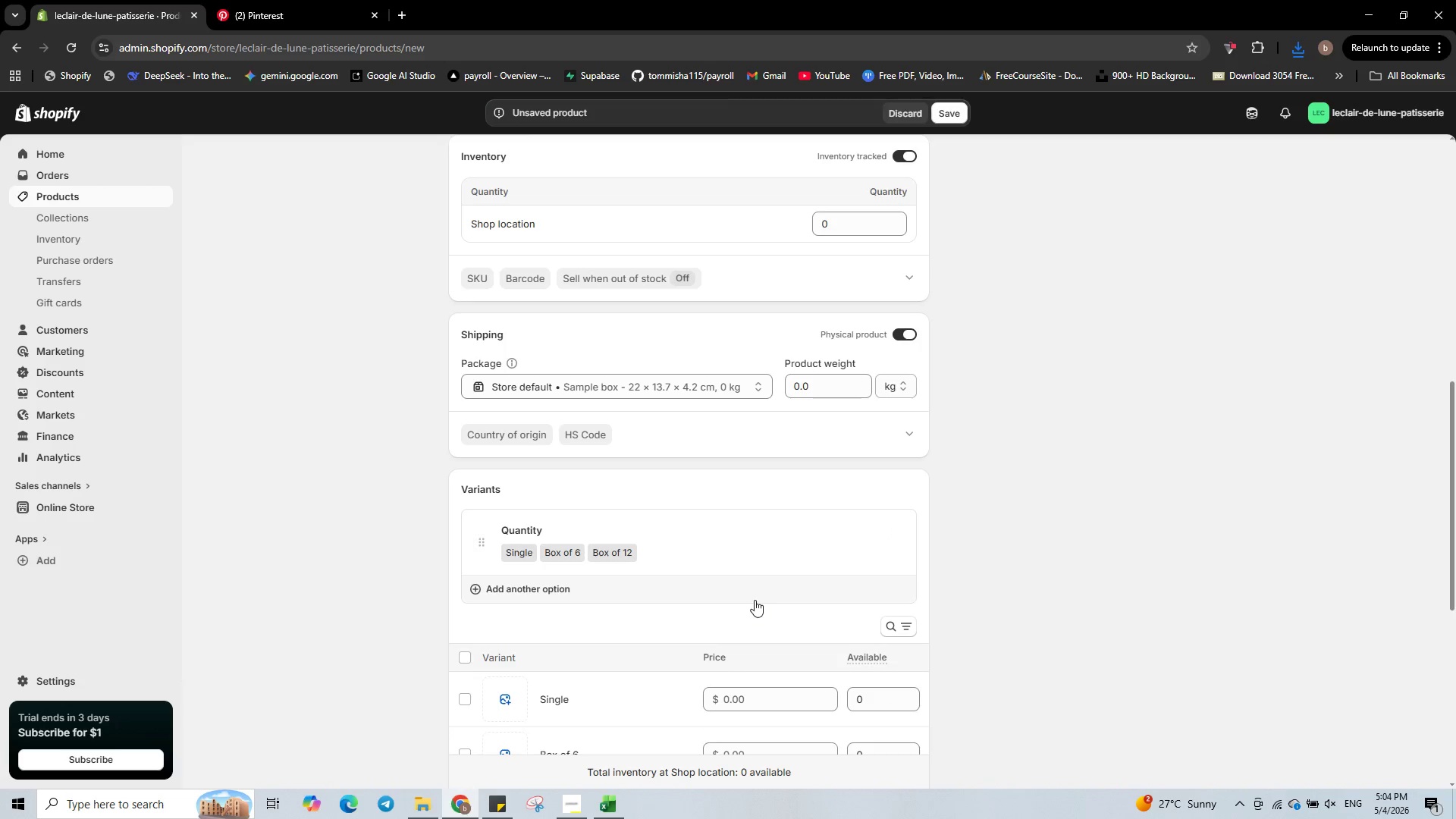 
scroll: coordinate [927, 623], scroll_direction: down, amount: 6.0
 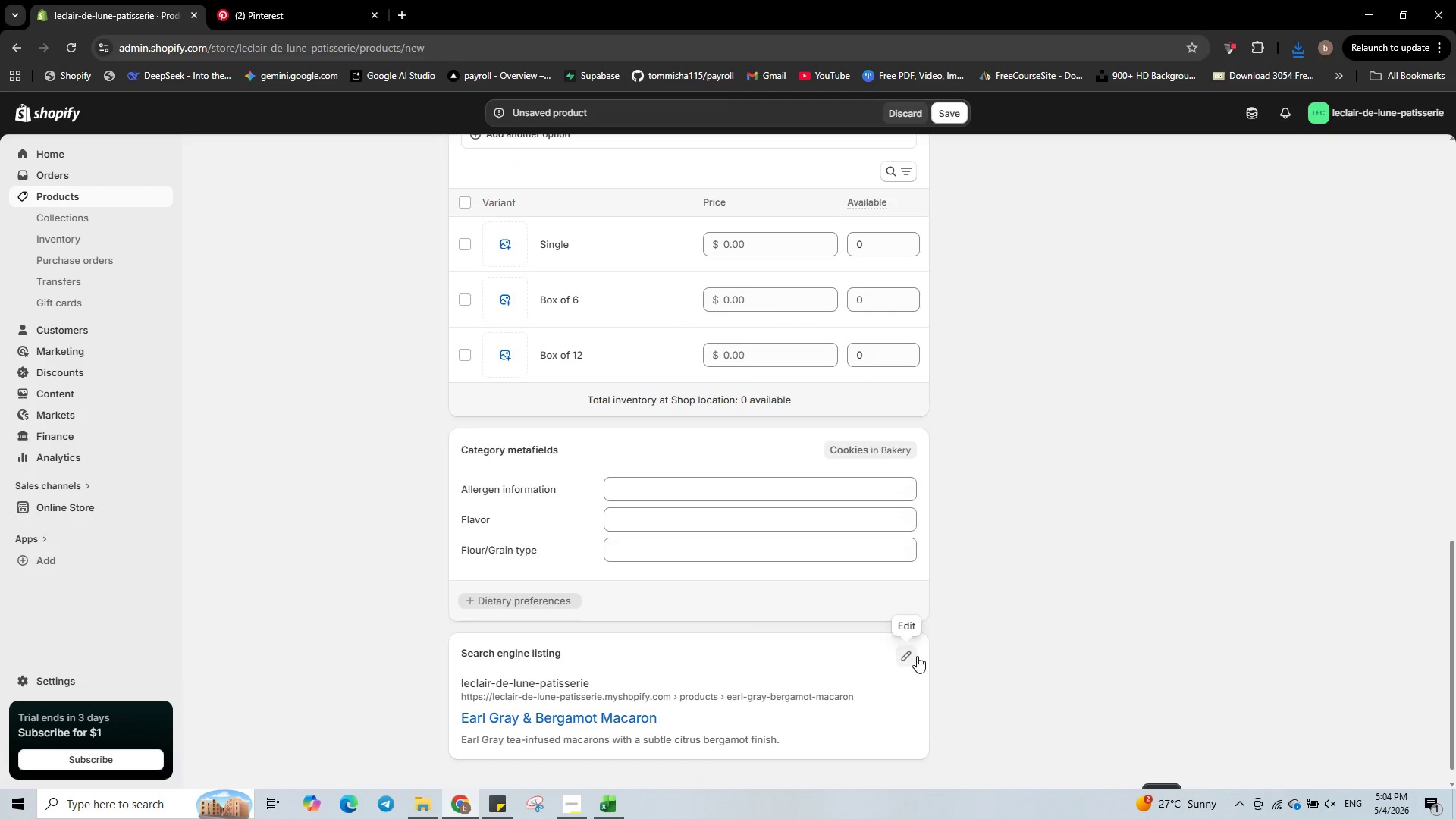 
left_click([915, 656])
 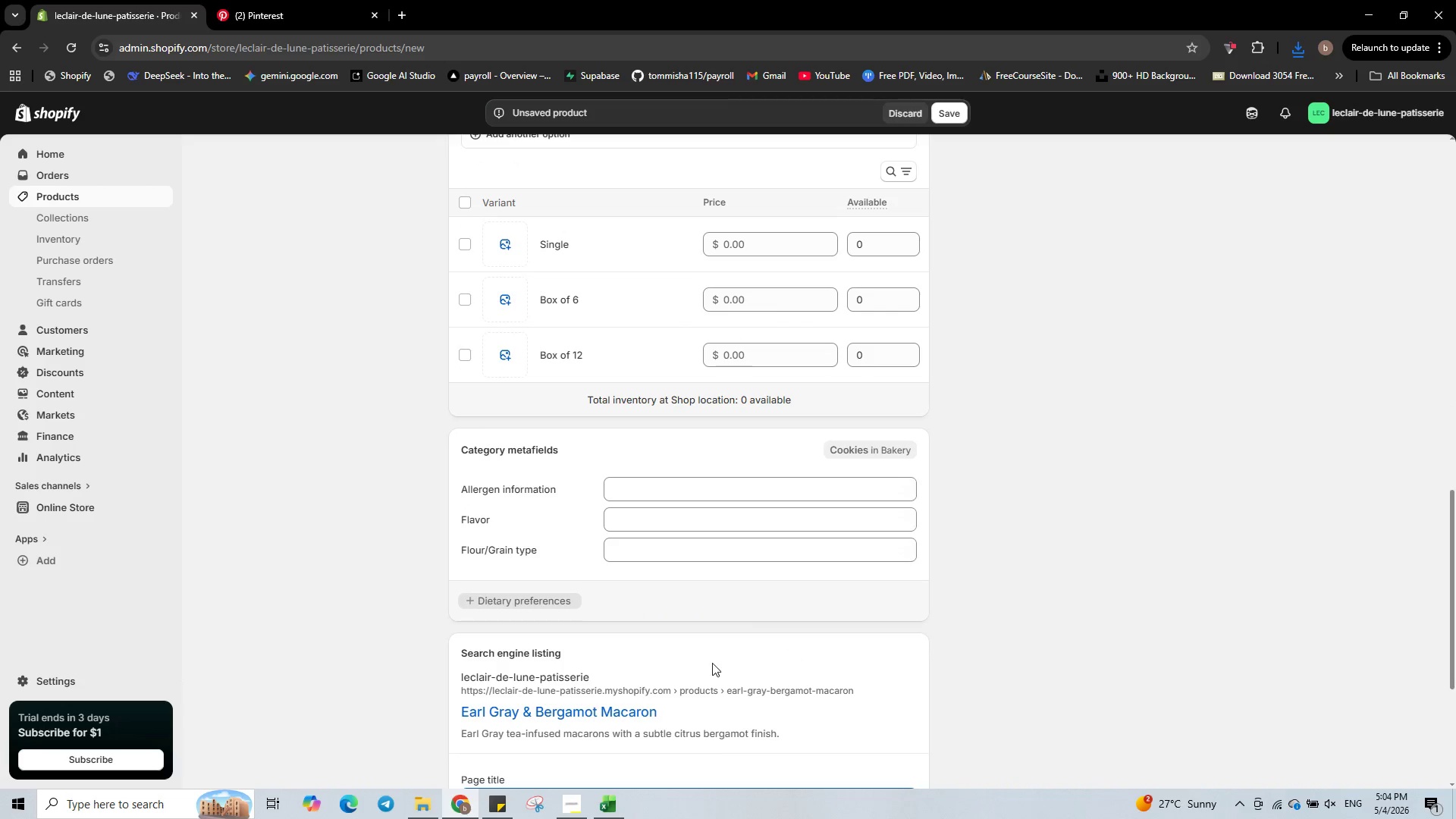 
scroll: coordinate [700, 673], scroll_direction: down, amount: 3.0
 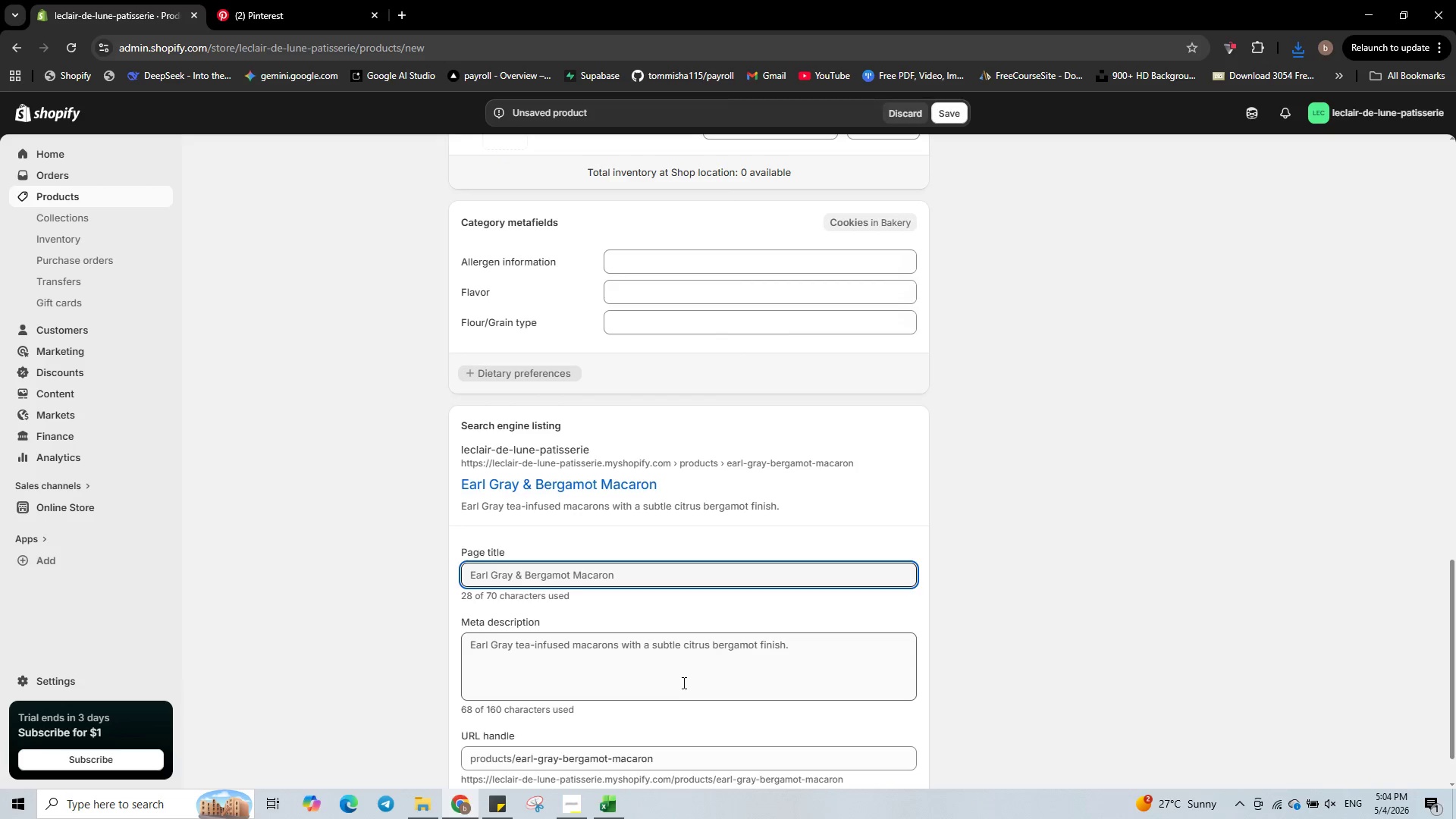 
left_click([686, 666])
 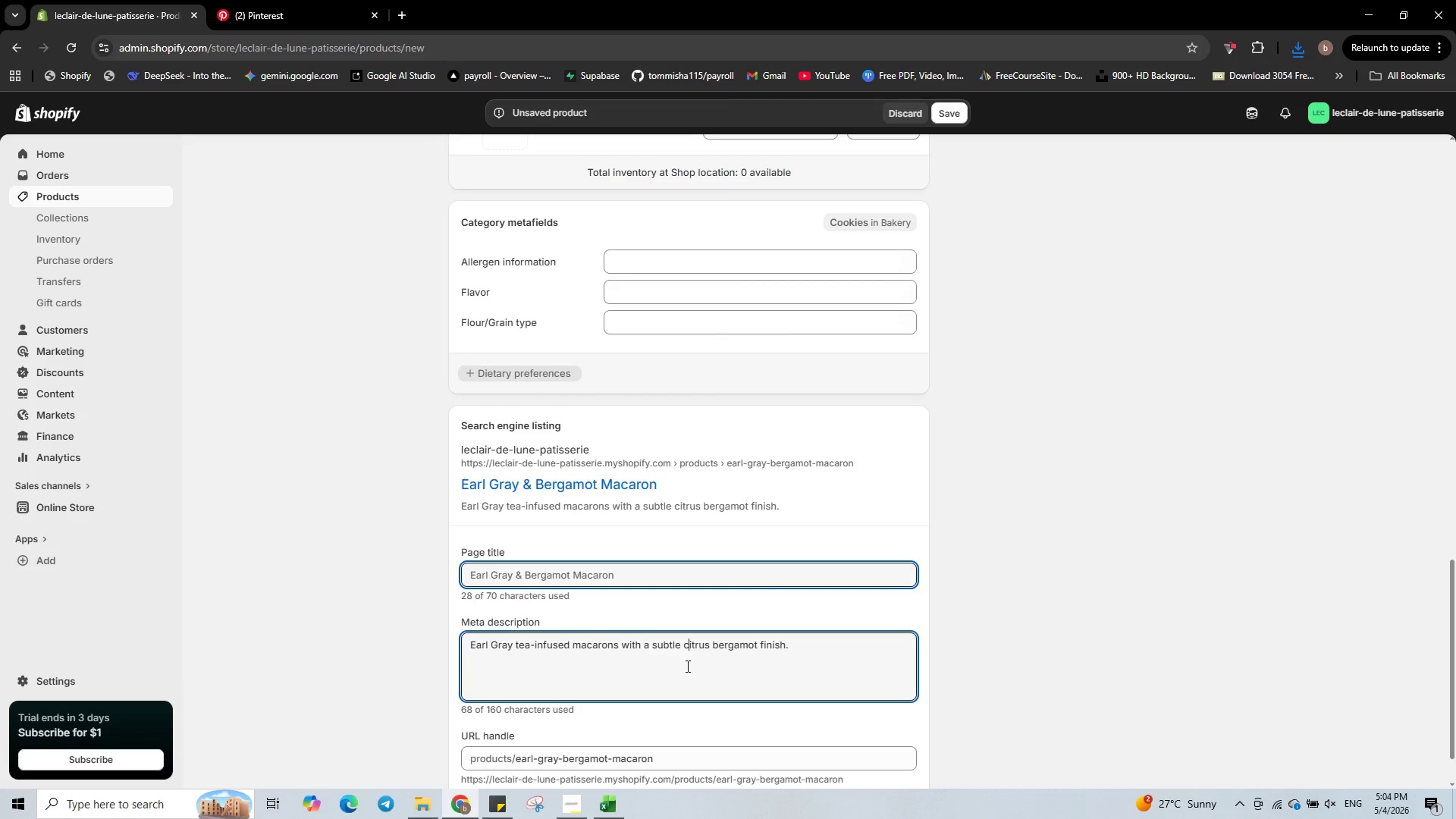 
key(Control+A)
 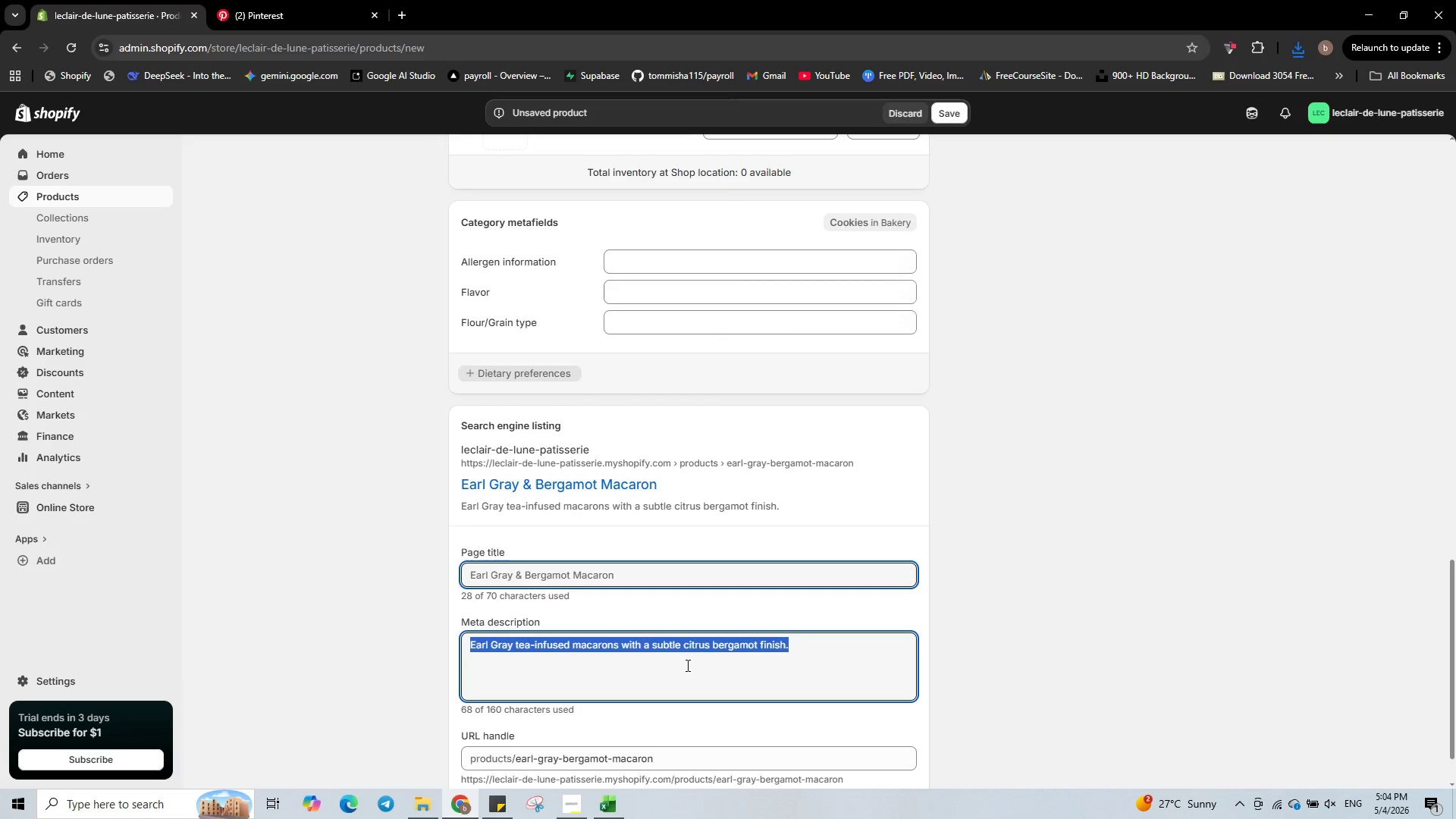 
key(Backspace)
 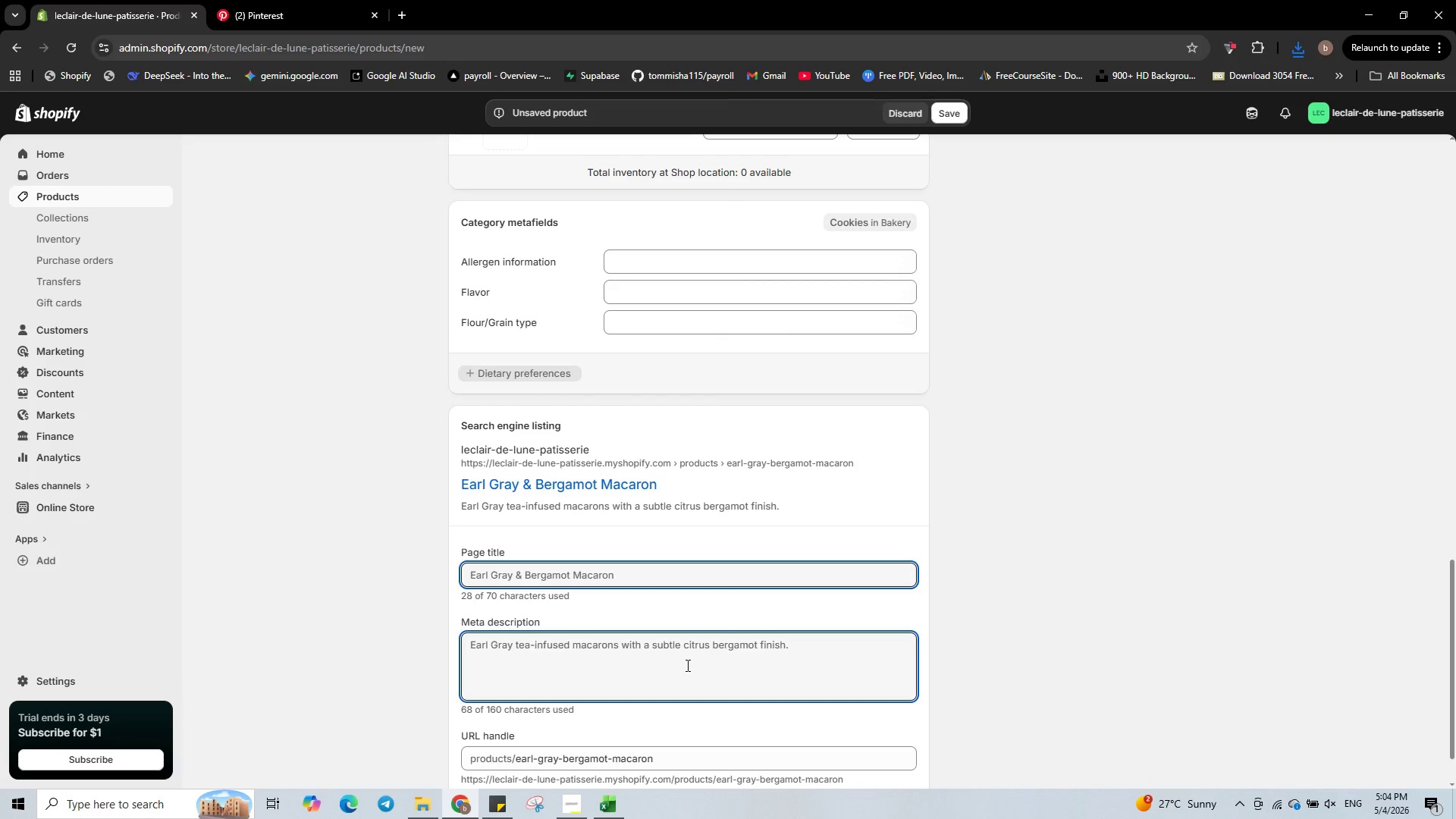 
type(Order the Earl Gray & Bergamot Macaron from)
 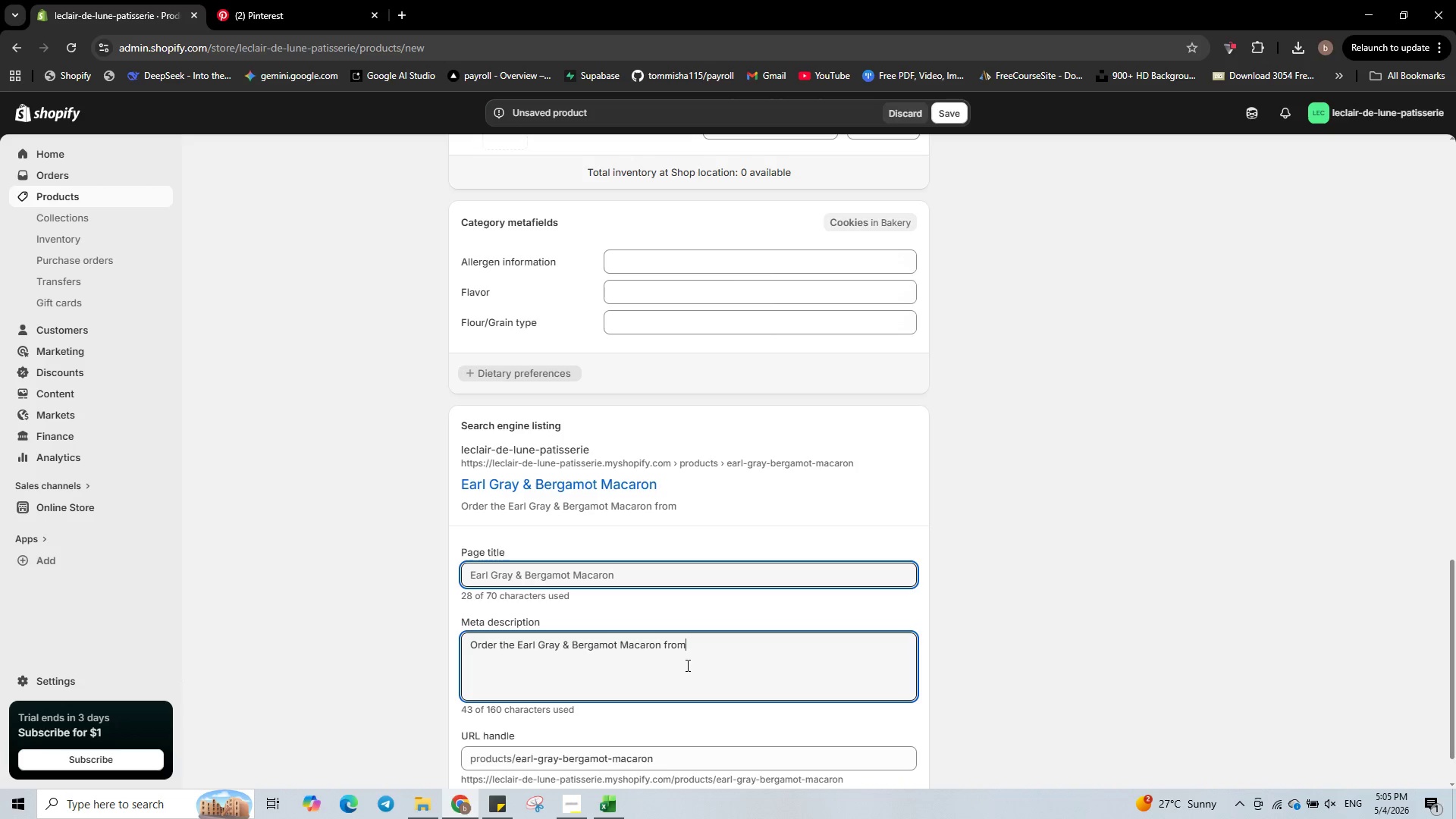 
wait(5.09)
 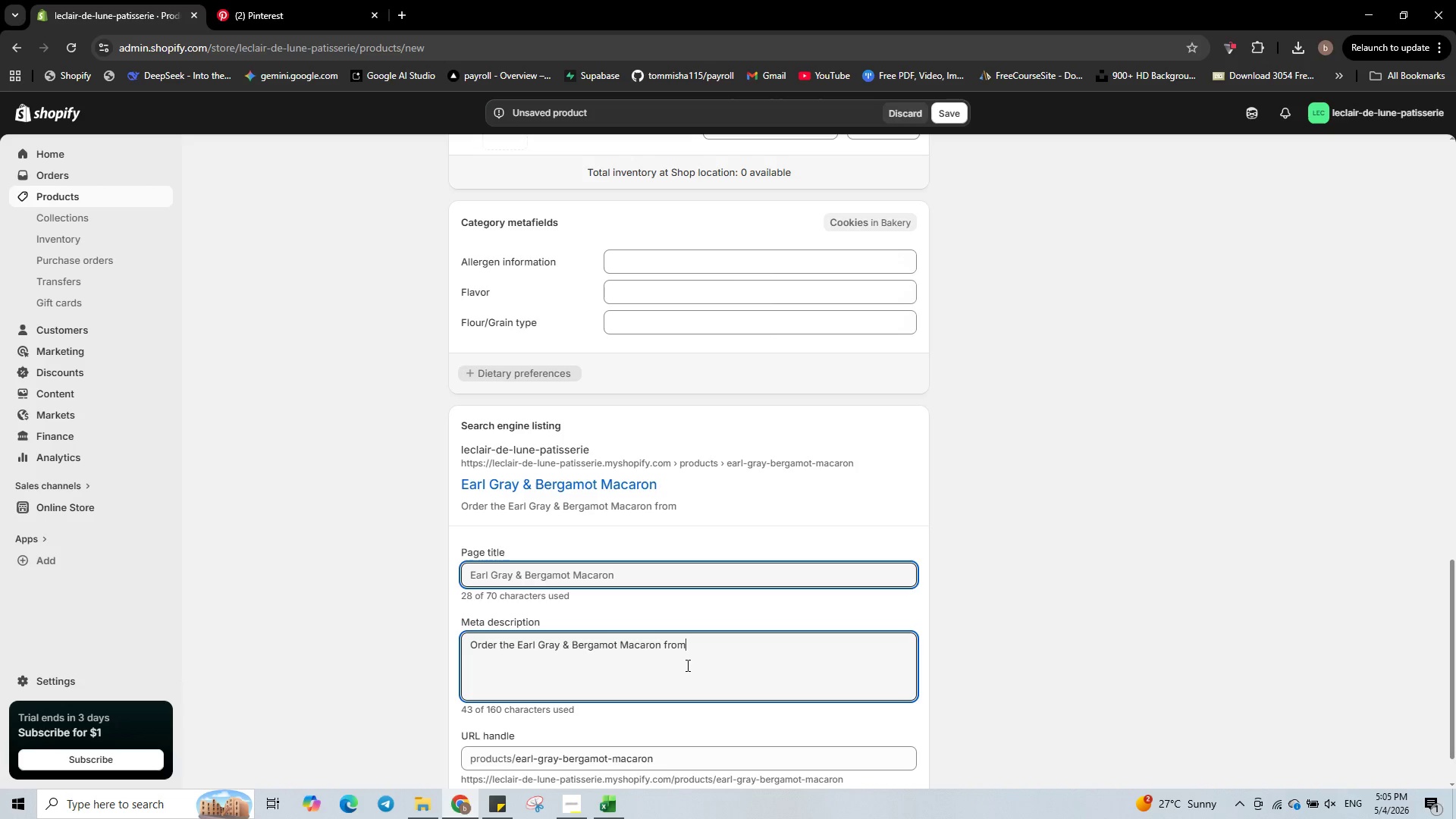 
type( L"eclair)
 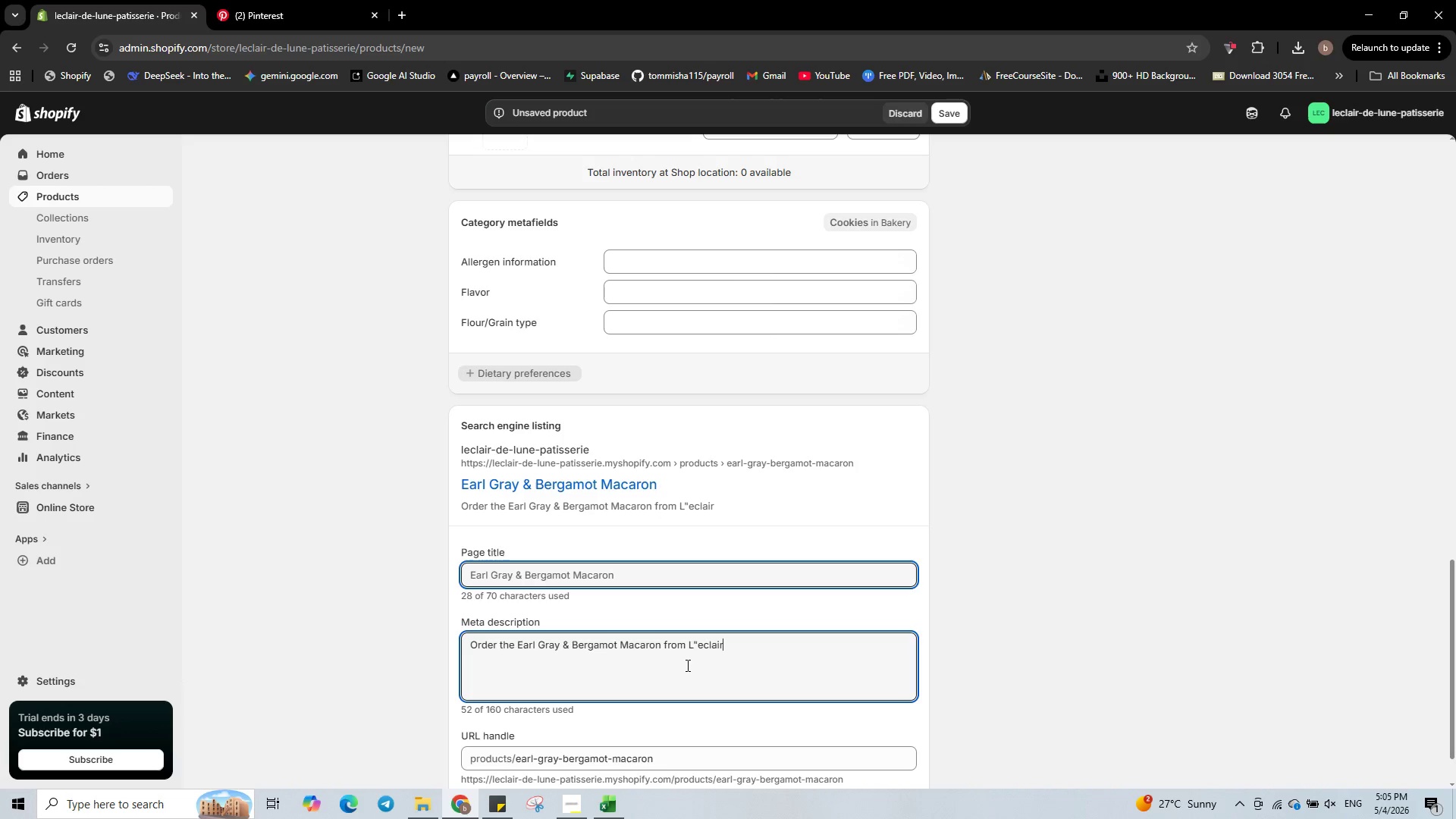 
key(ArrowLeft)
 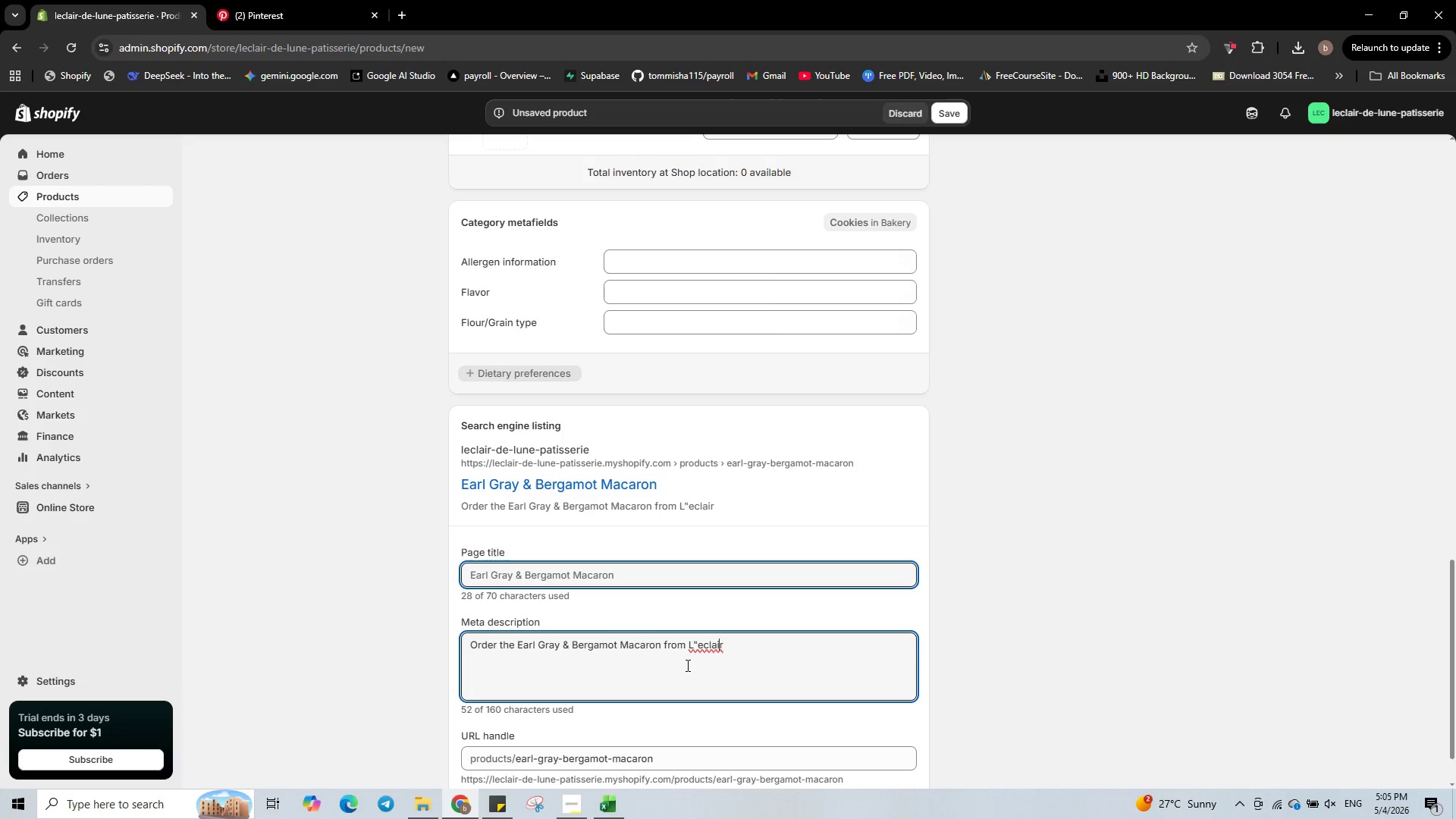 
key(ArrowLeft)
 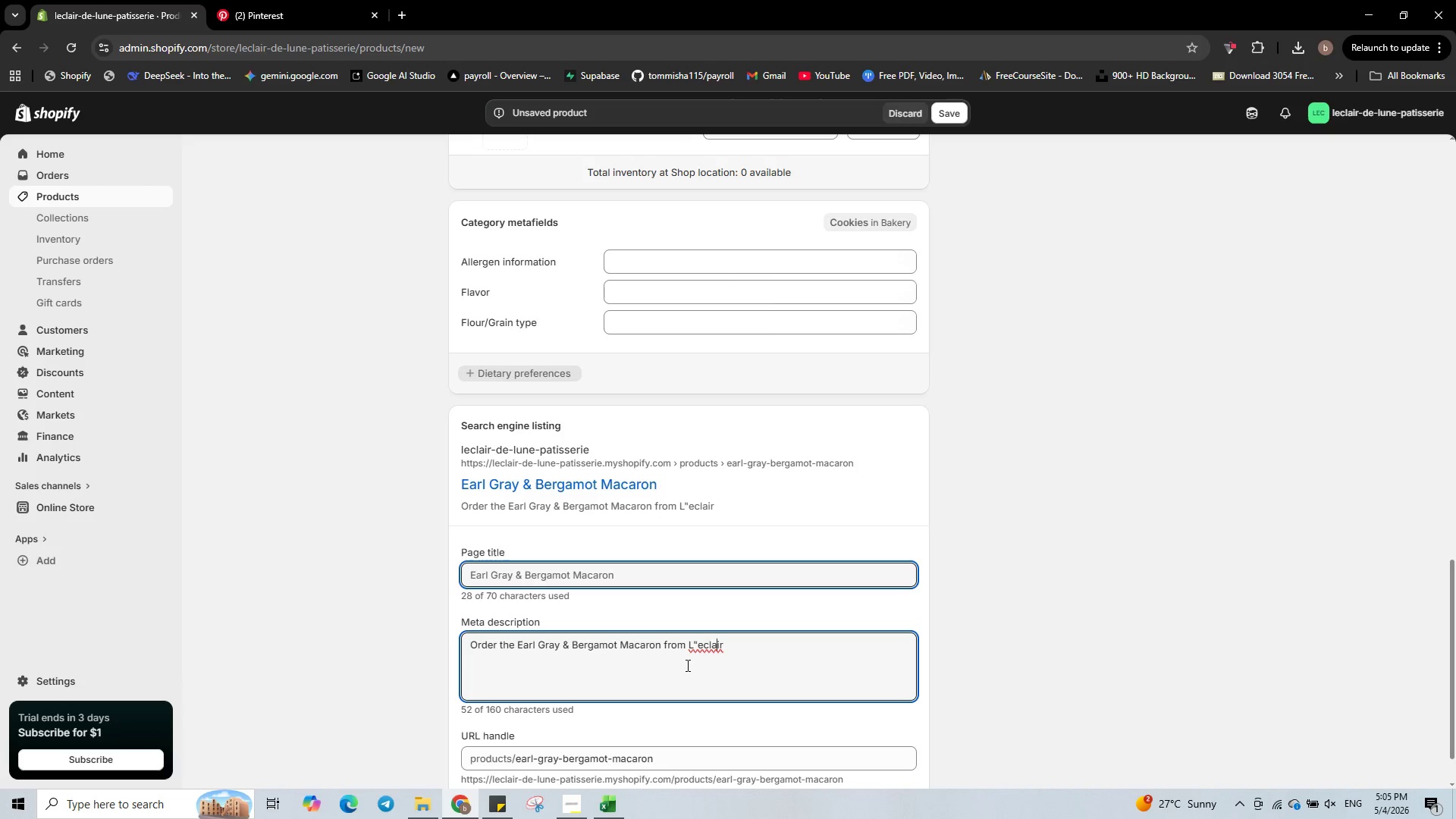 
key(ArrowLeft)
 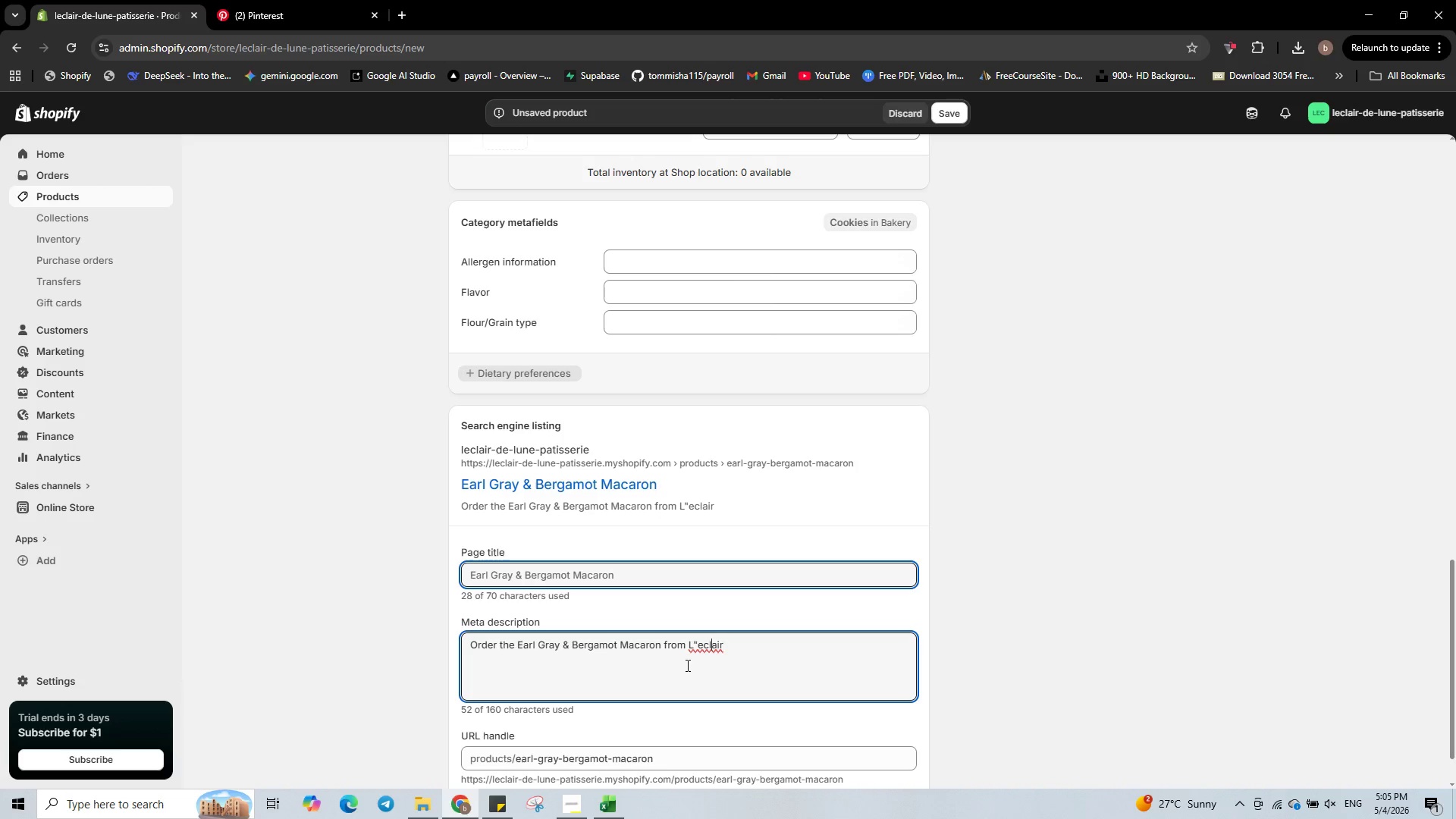 
key(ArrowLeft)
 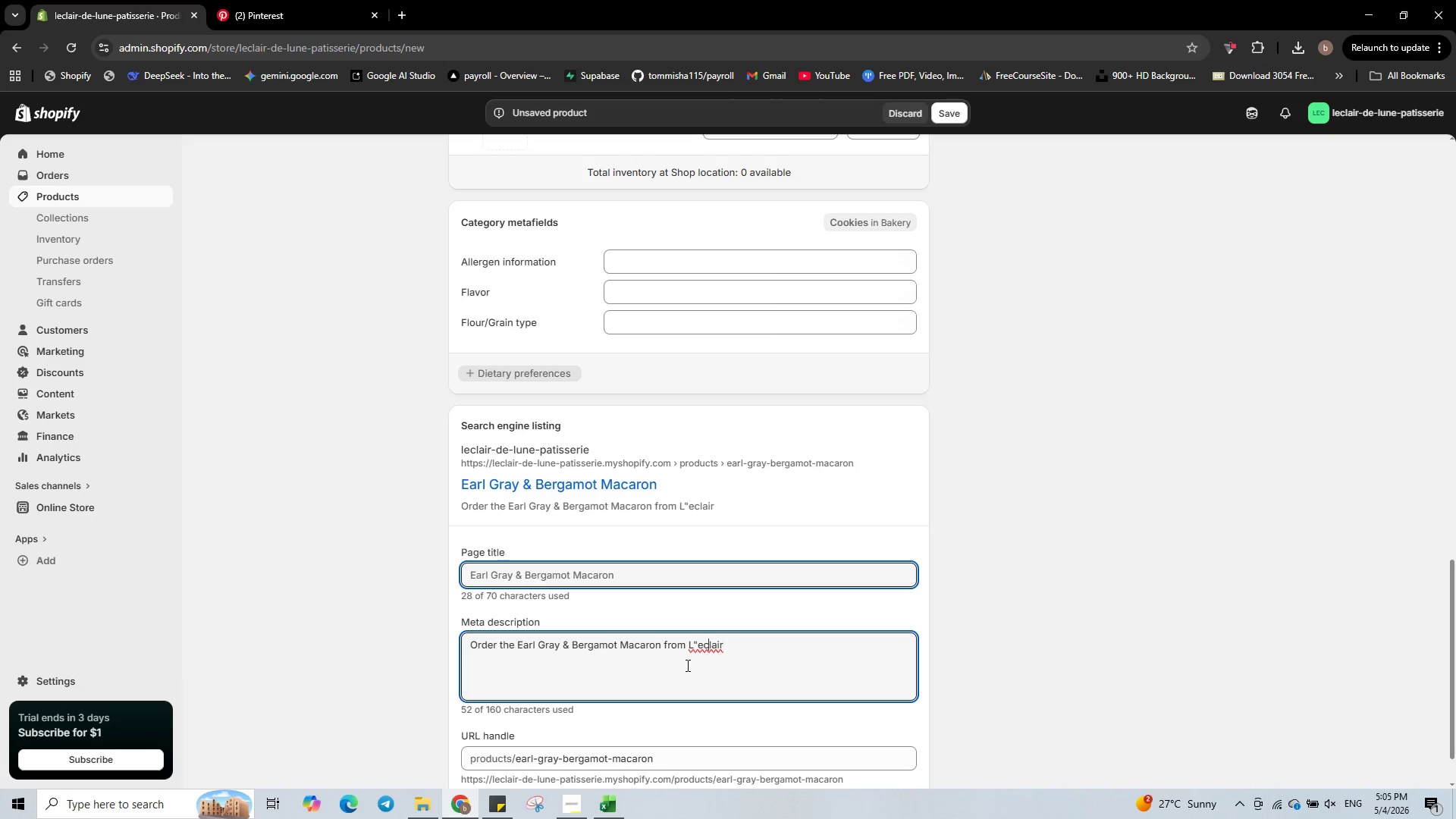 
key(ArrowLeft)
 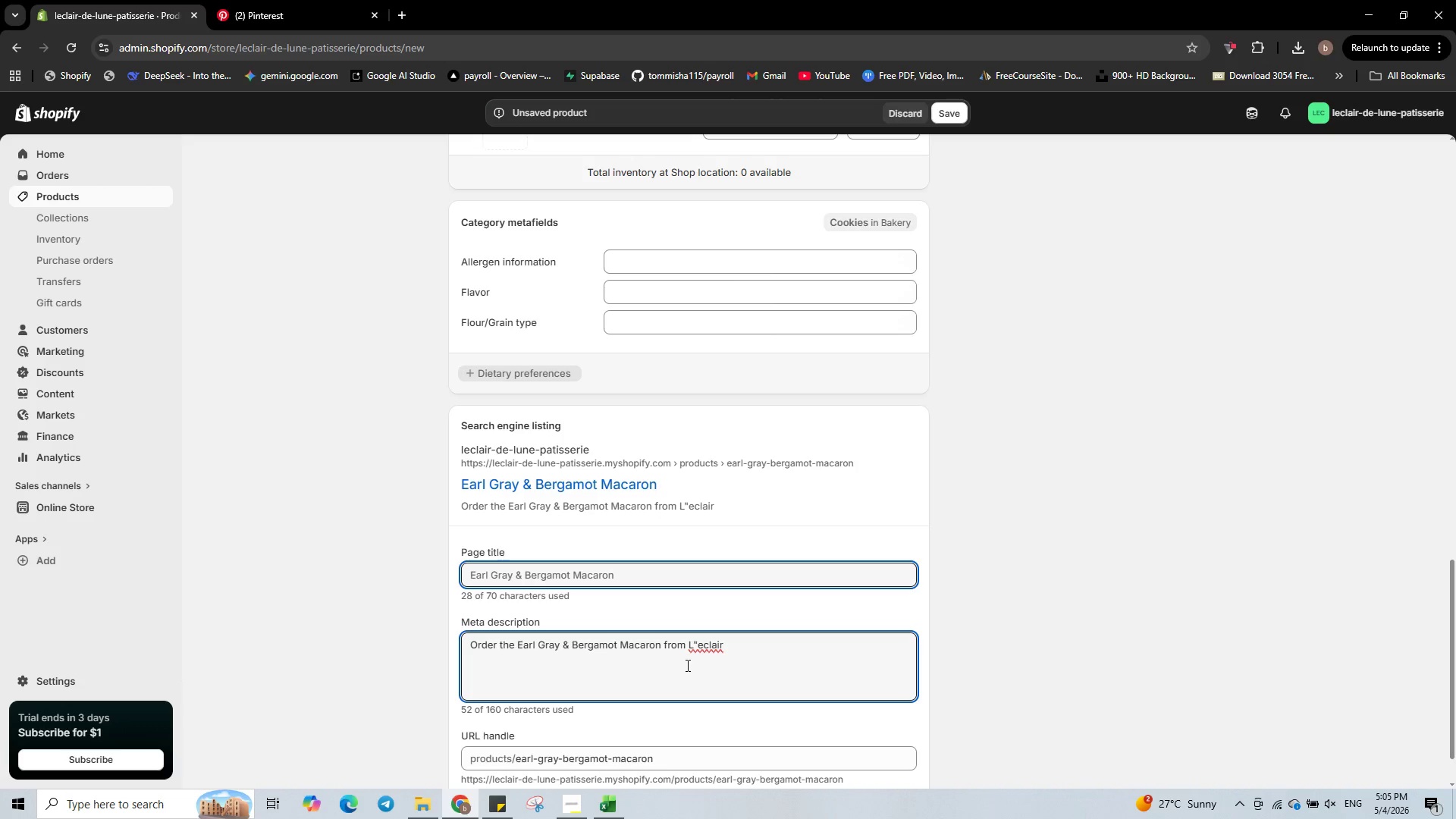 
key(Backspace)
 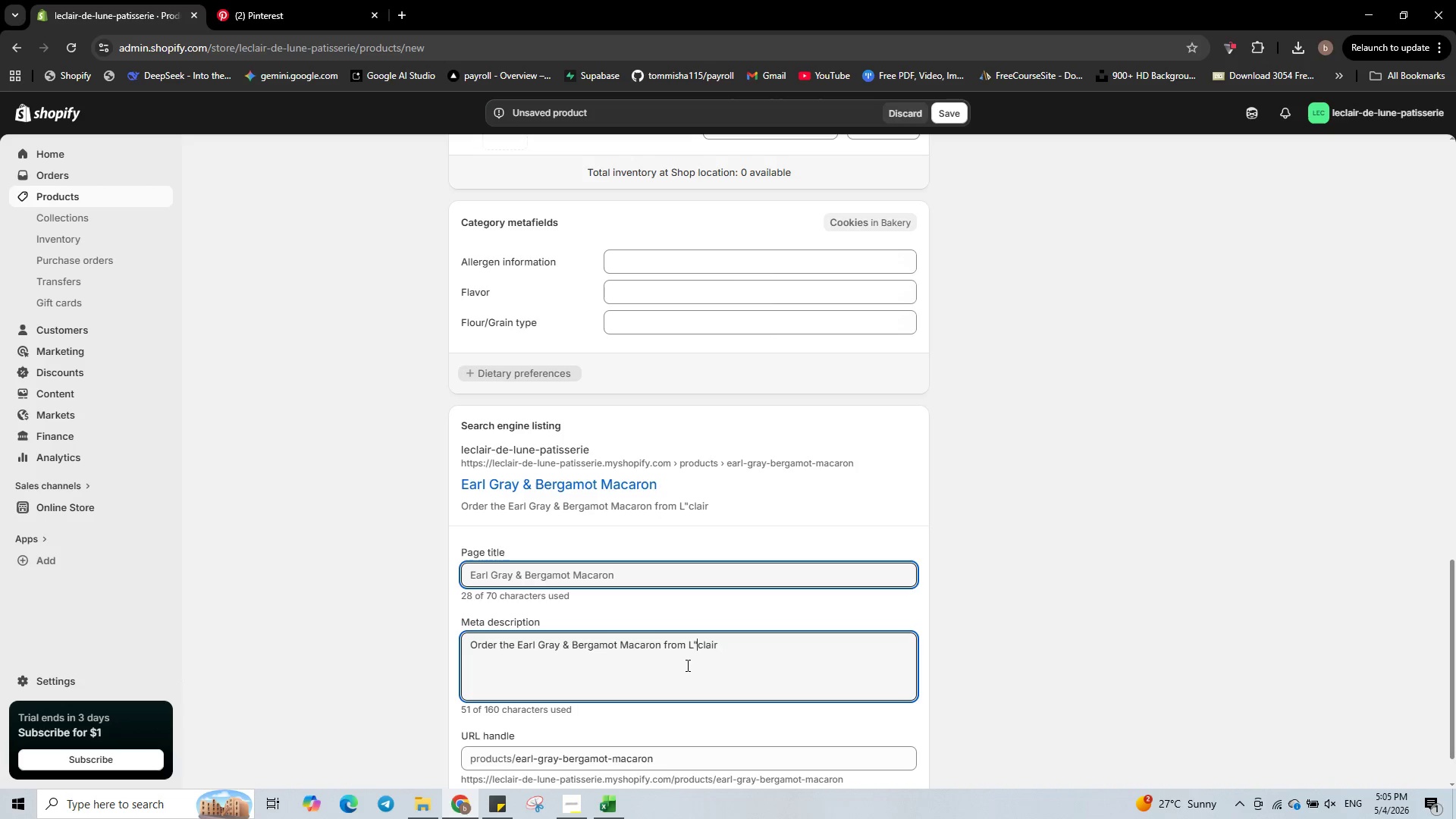 
key(Backspace)
 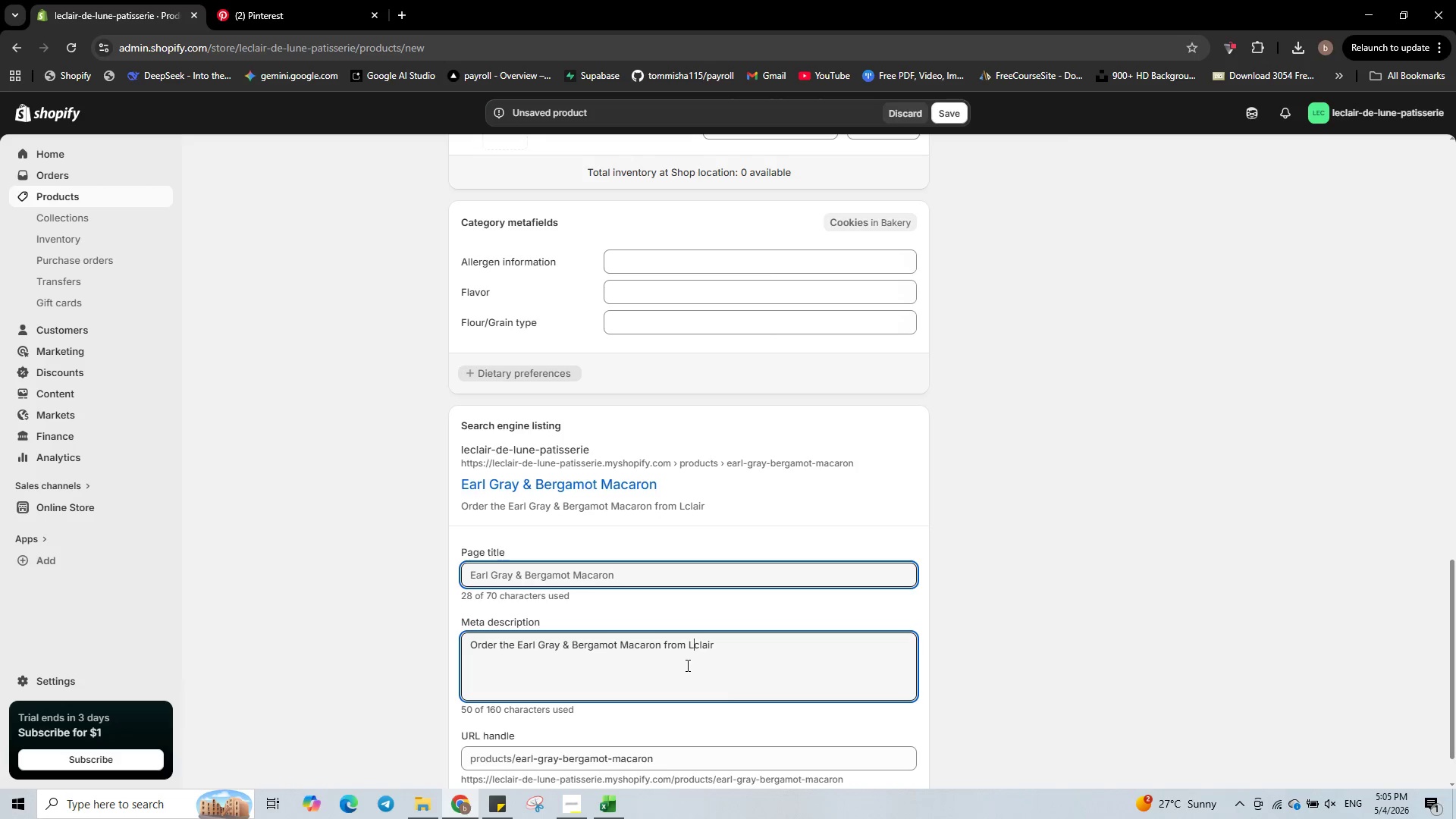 
key(Quote)
 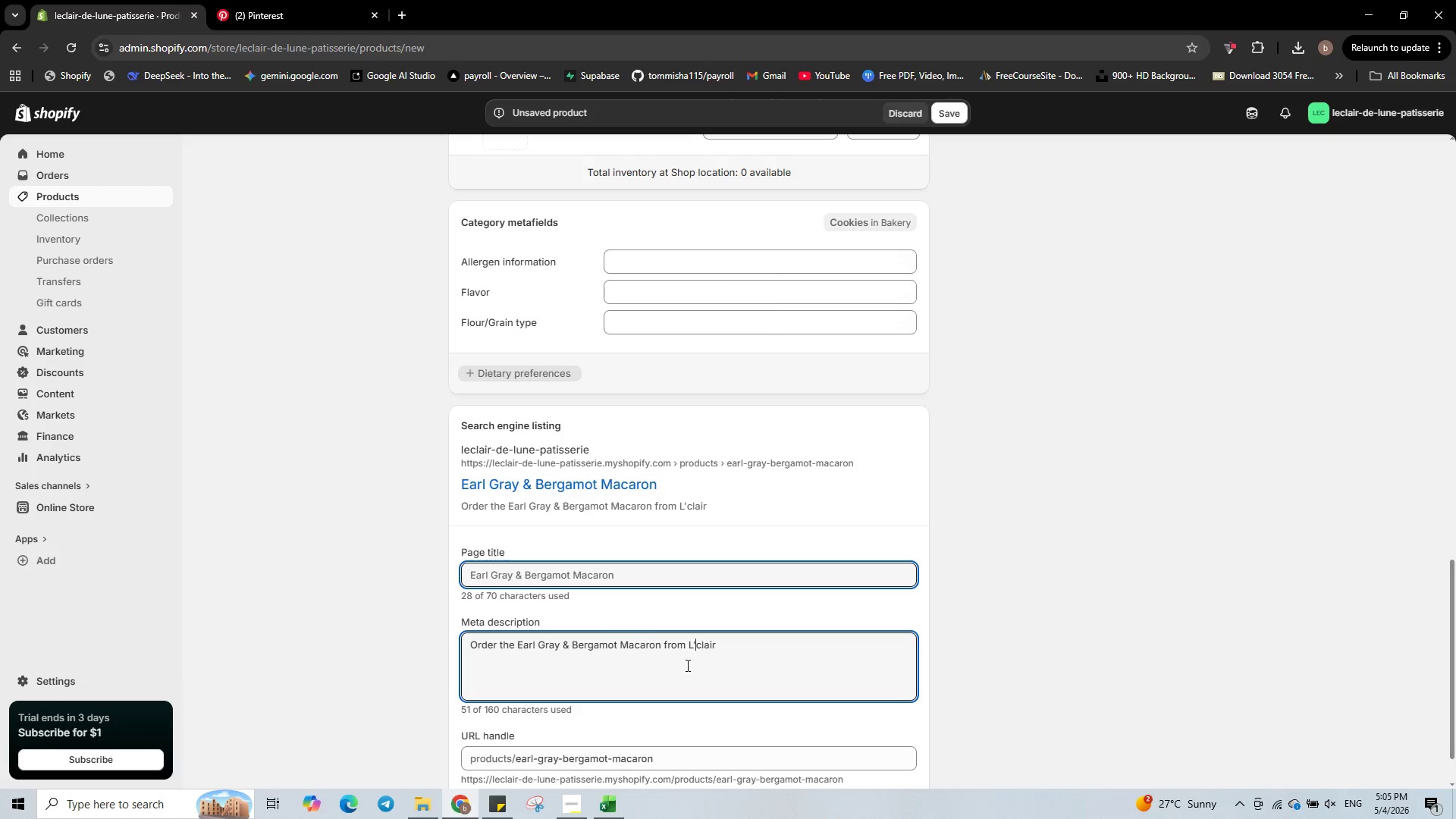 
key(Shift+ShiftLeft)
 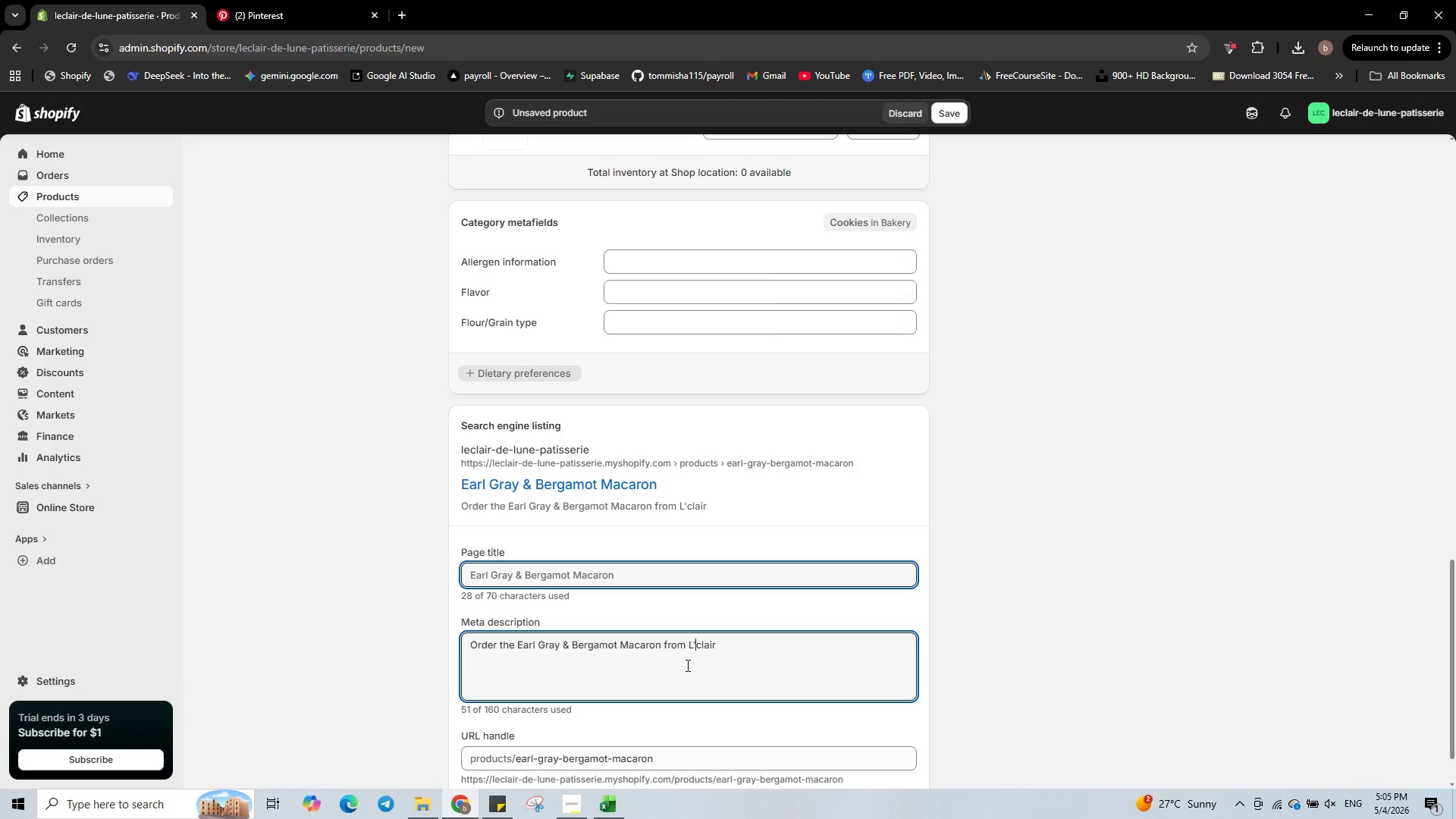 
key(Shift+E)
 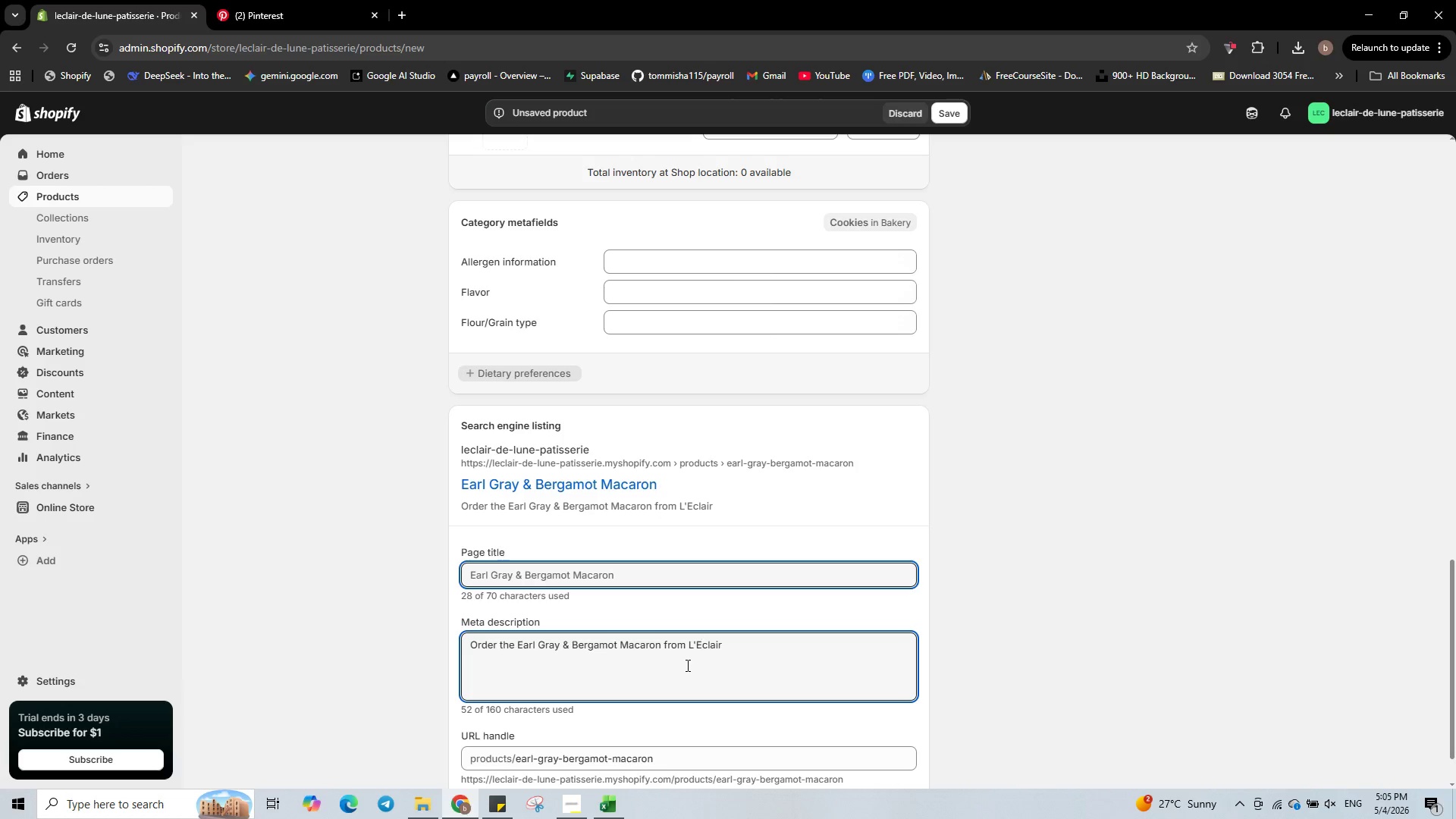 
key(ArrowRight)
 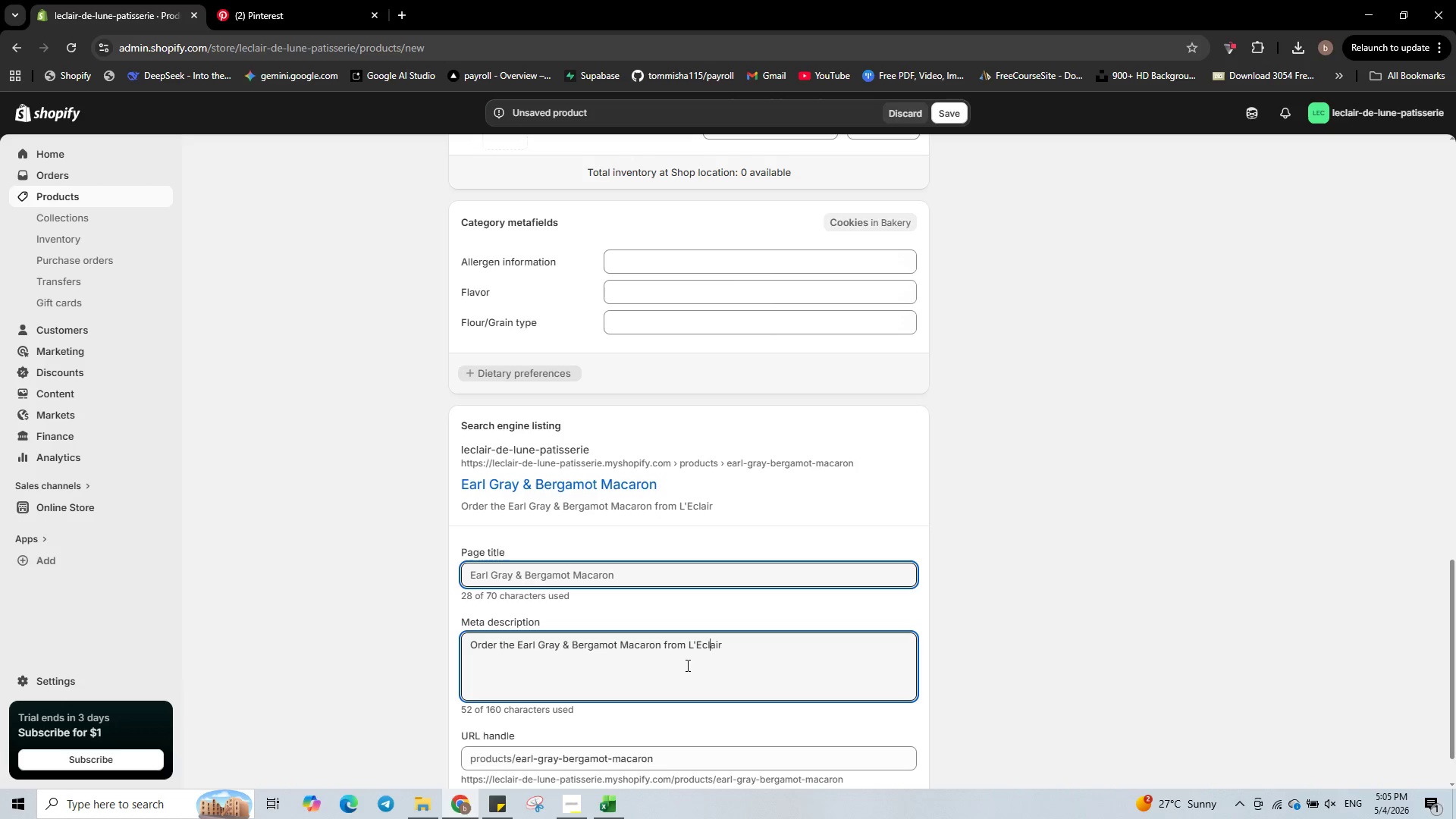 
key(ArrowRight)
 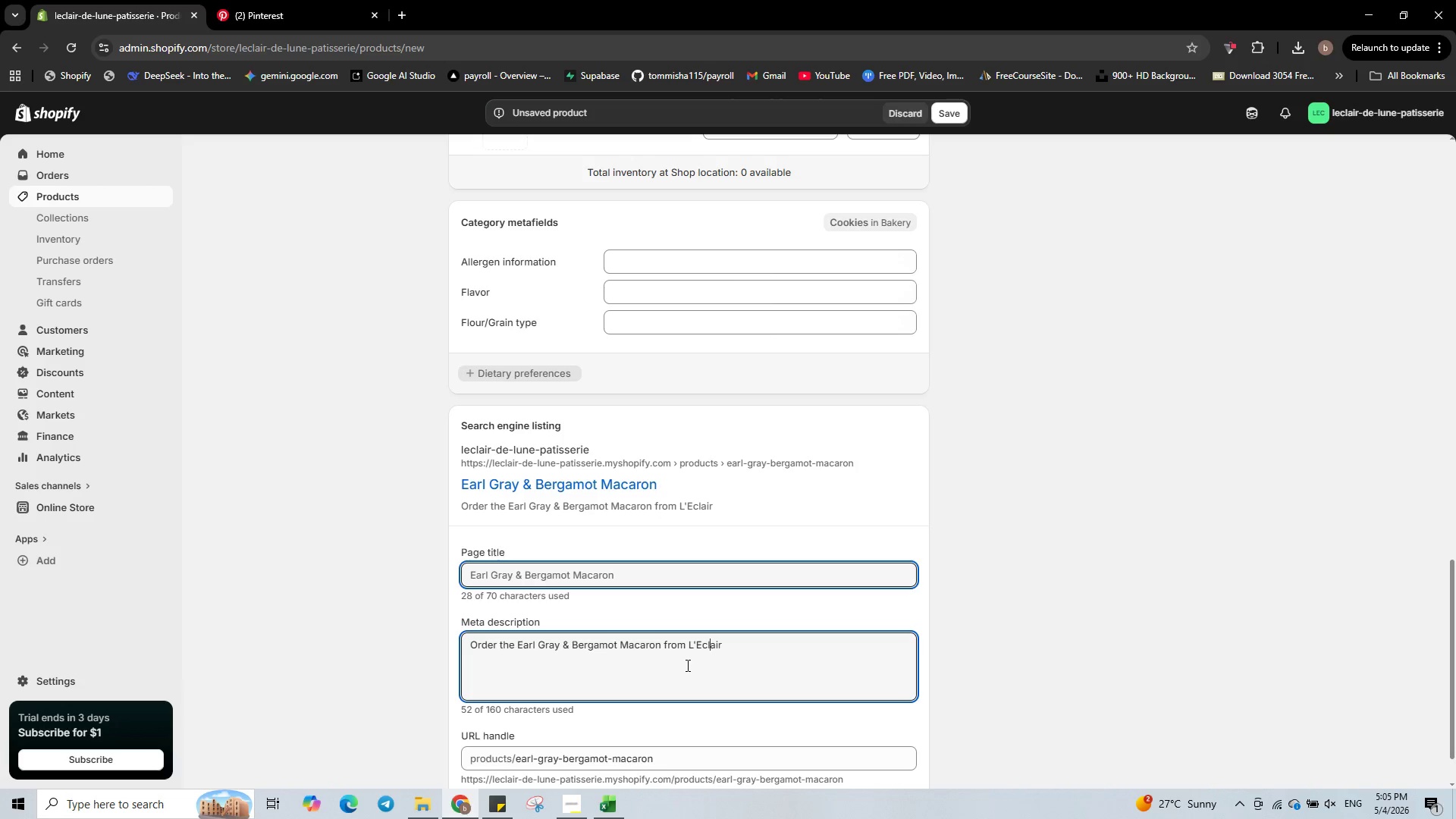 
key(ArrowRight)
 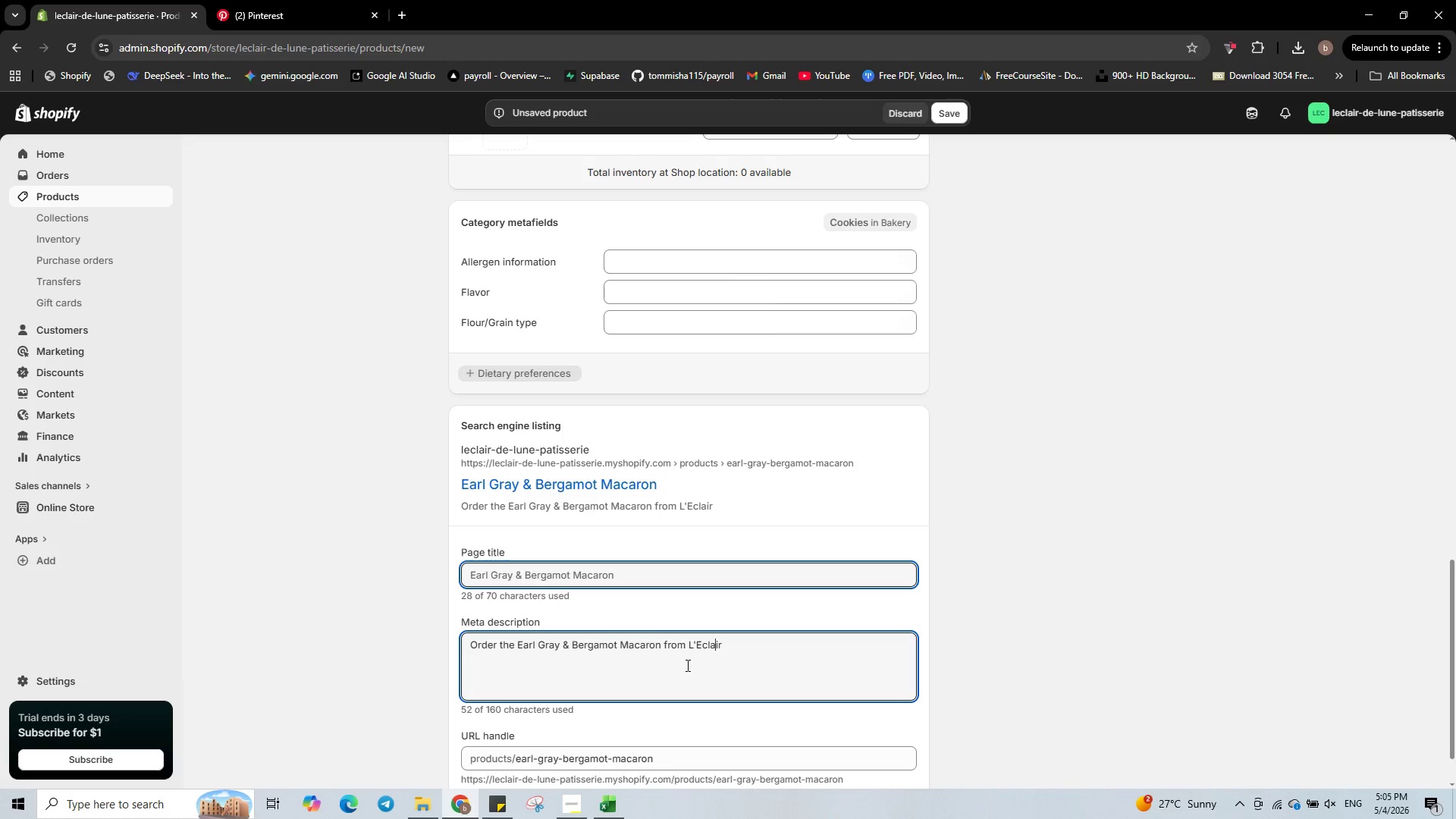 
key(ArrowRight)
 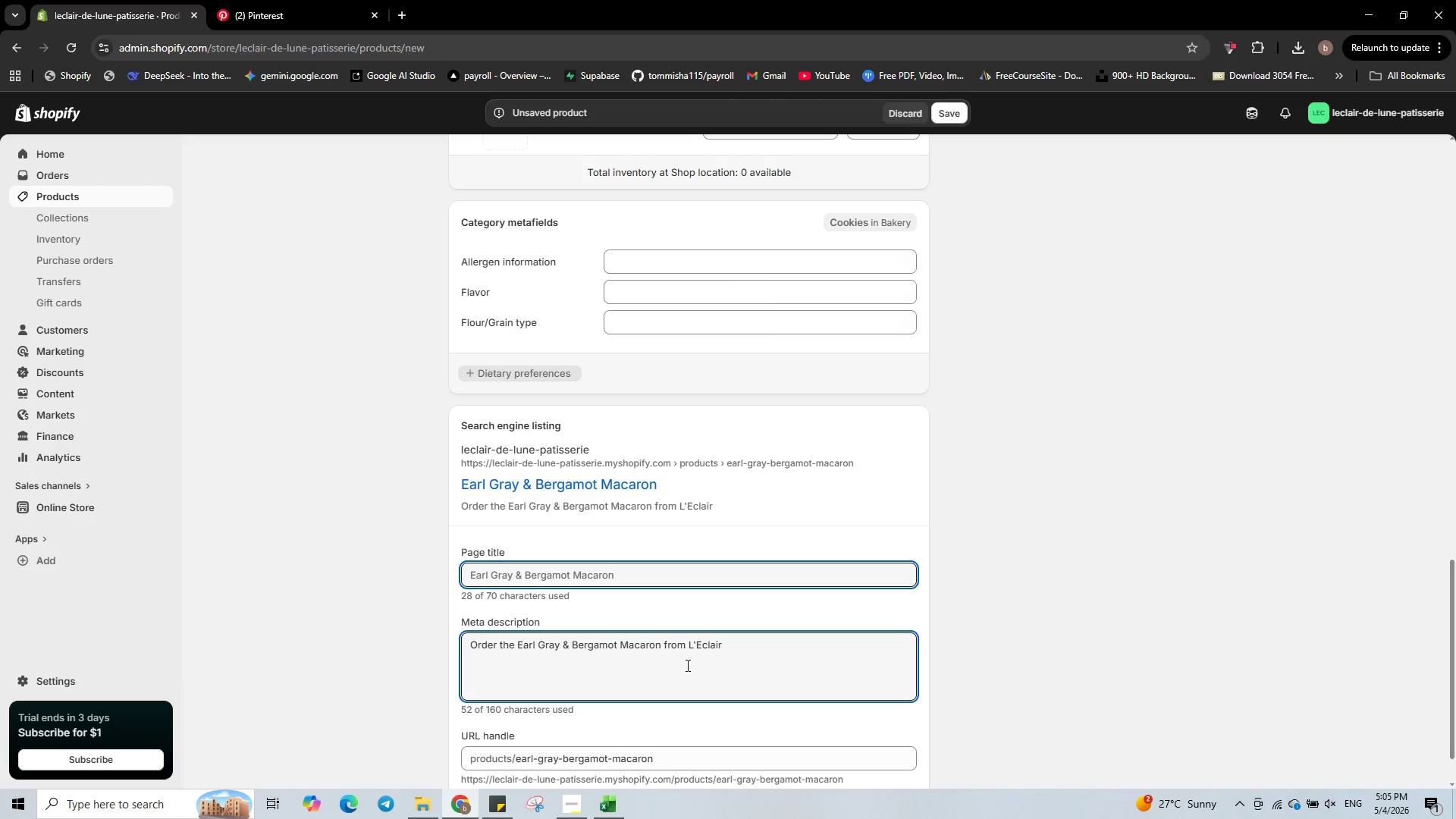 
key(ArrowRight)
 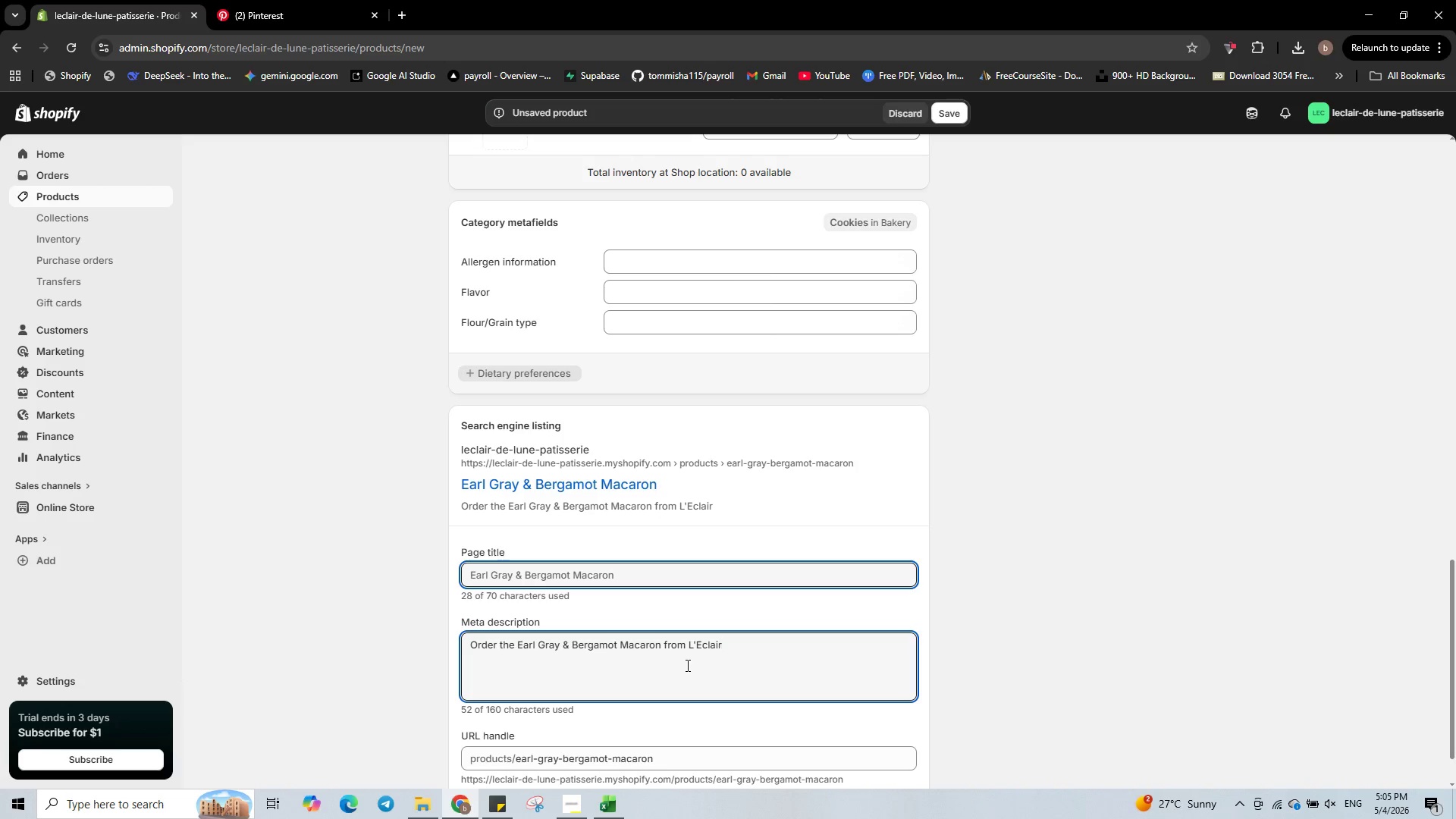 
type( de Lune. Available for Single, Box of 6 or Box of 12 Pre-order)
 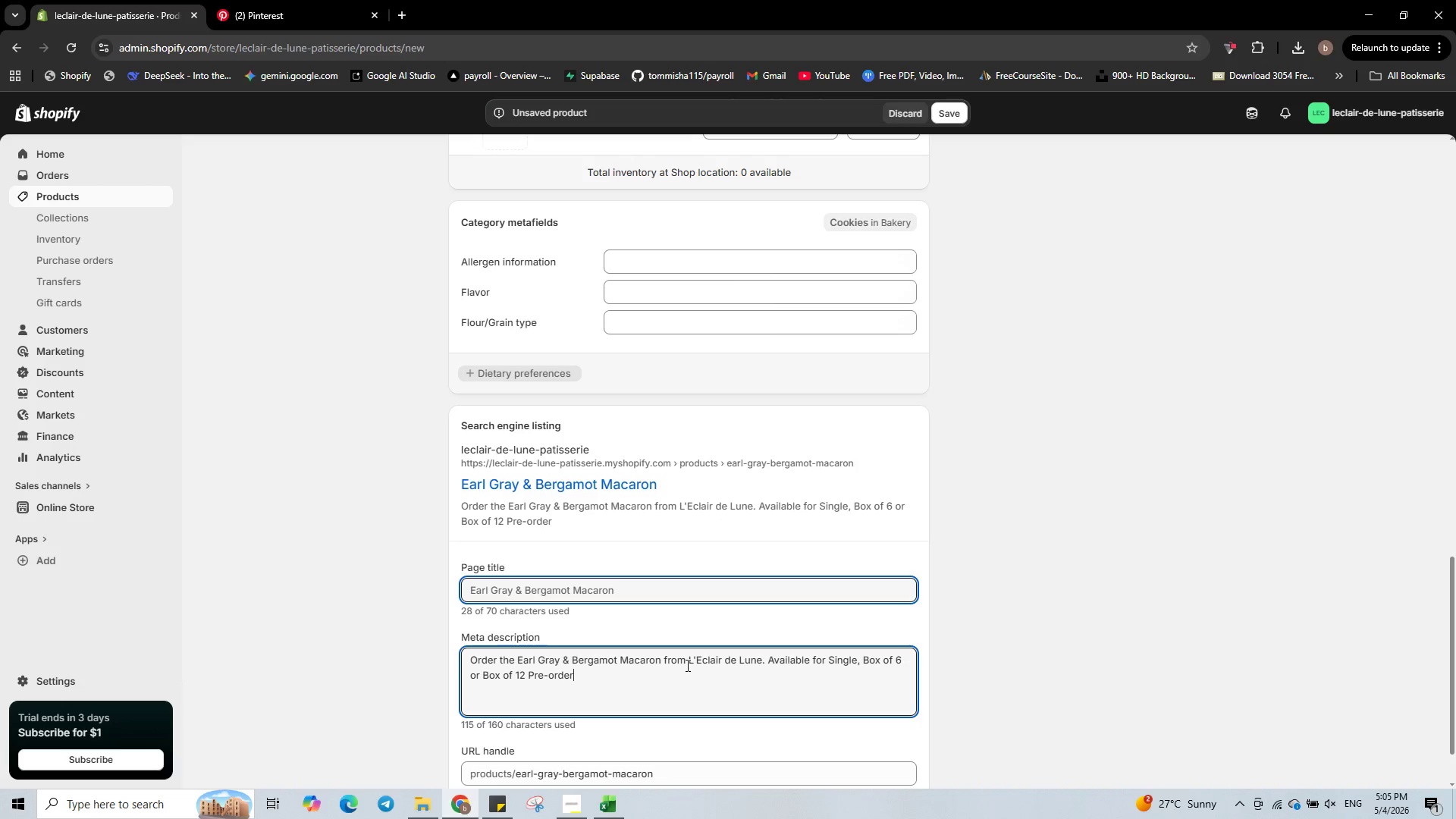 
key(Period)
 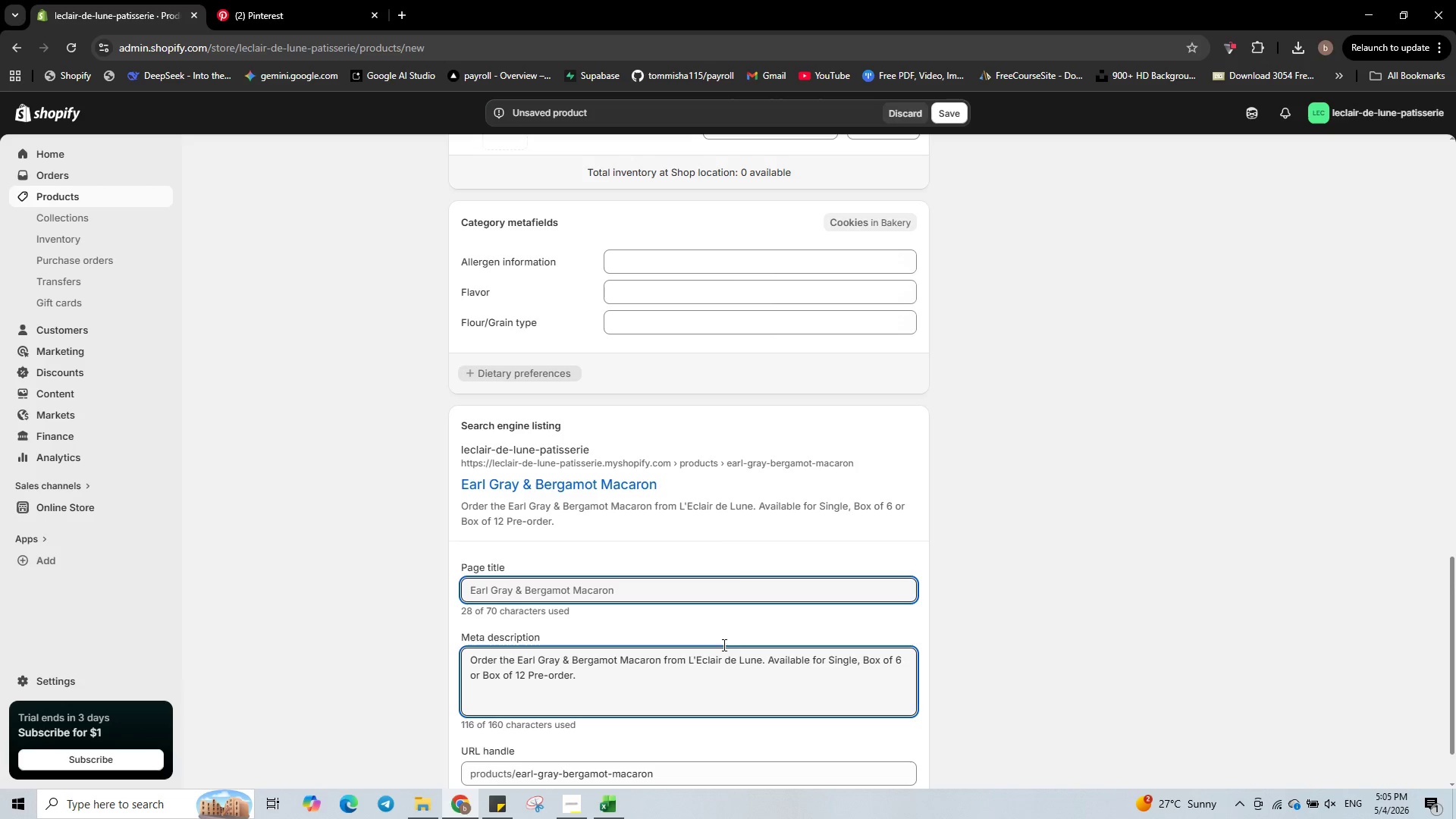 
scroll: coordinate [1008, 582], scroll_direction: up, amount: 5.0
 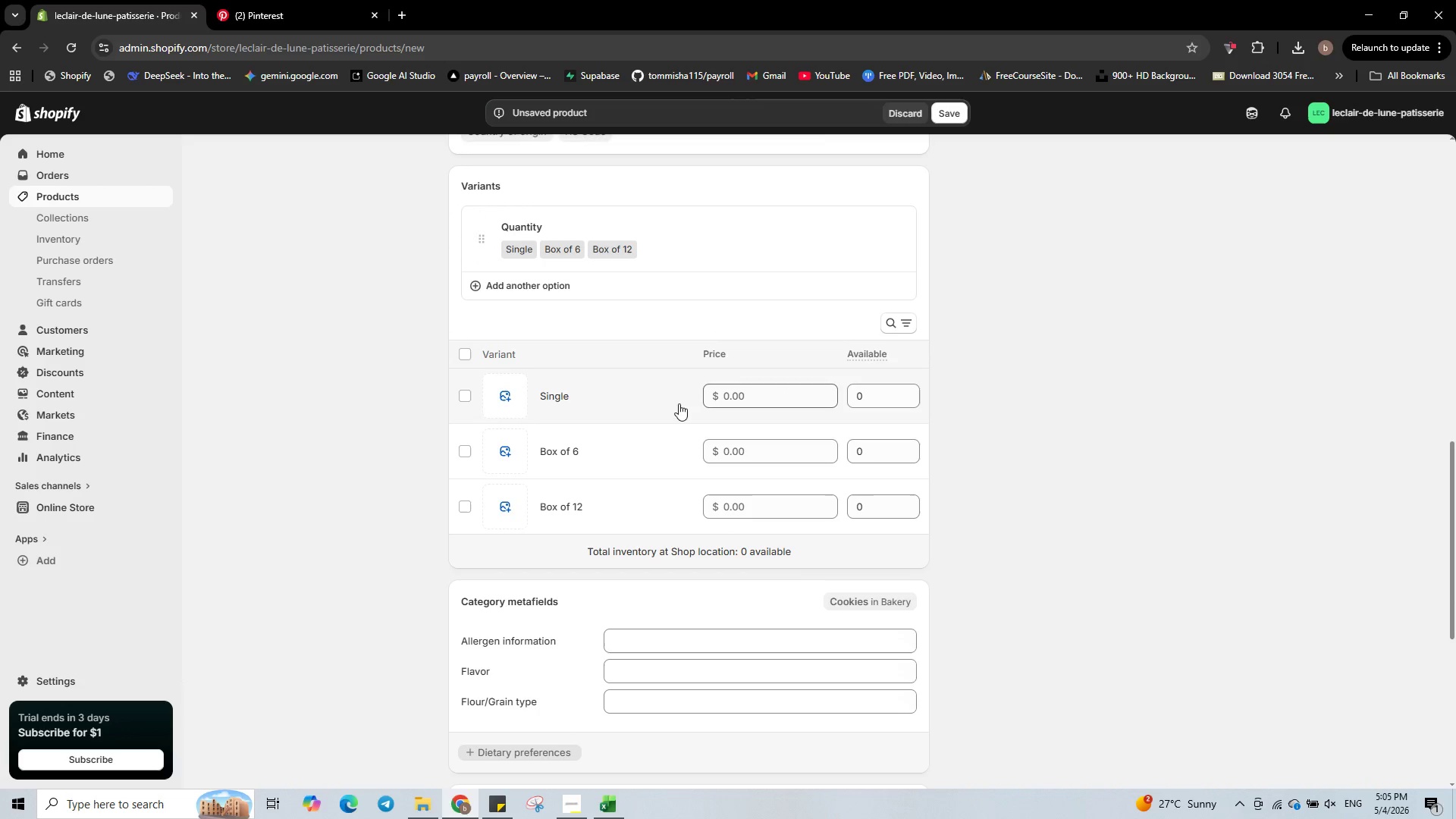 
left_click([522, 384])
 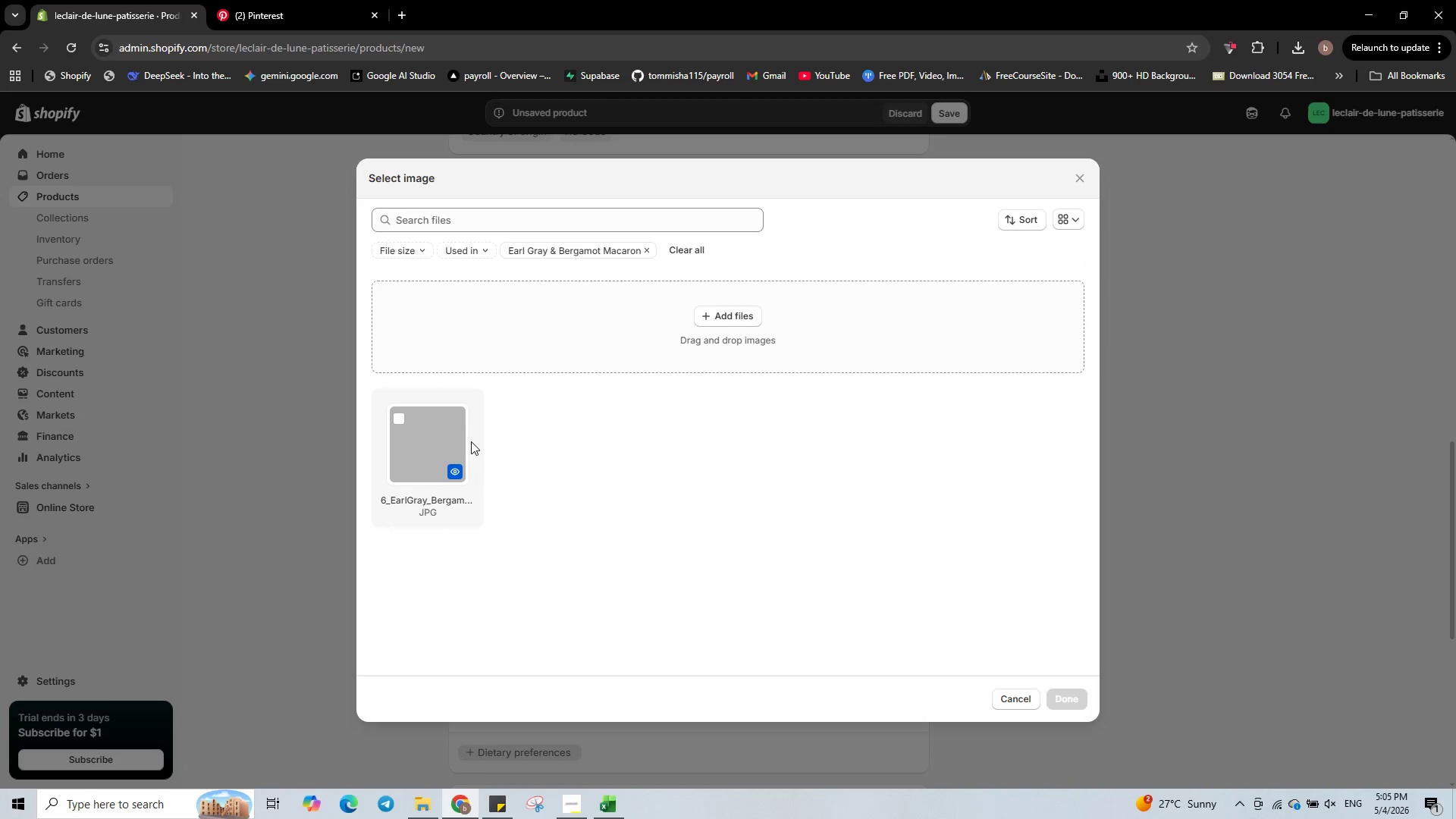 
left_click([436, 427])
 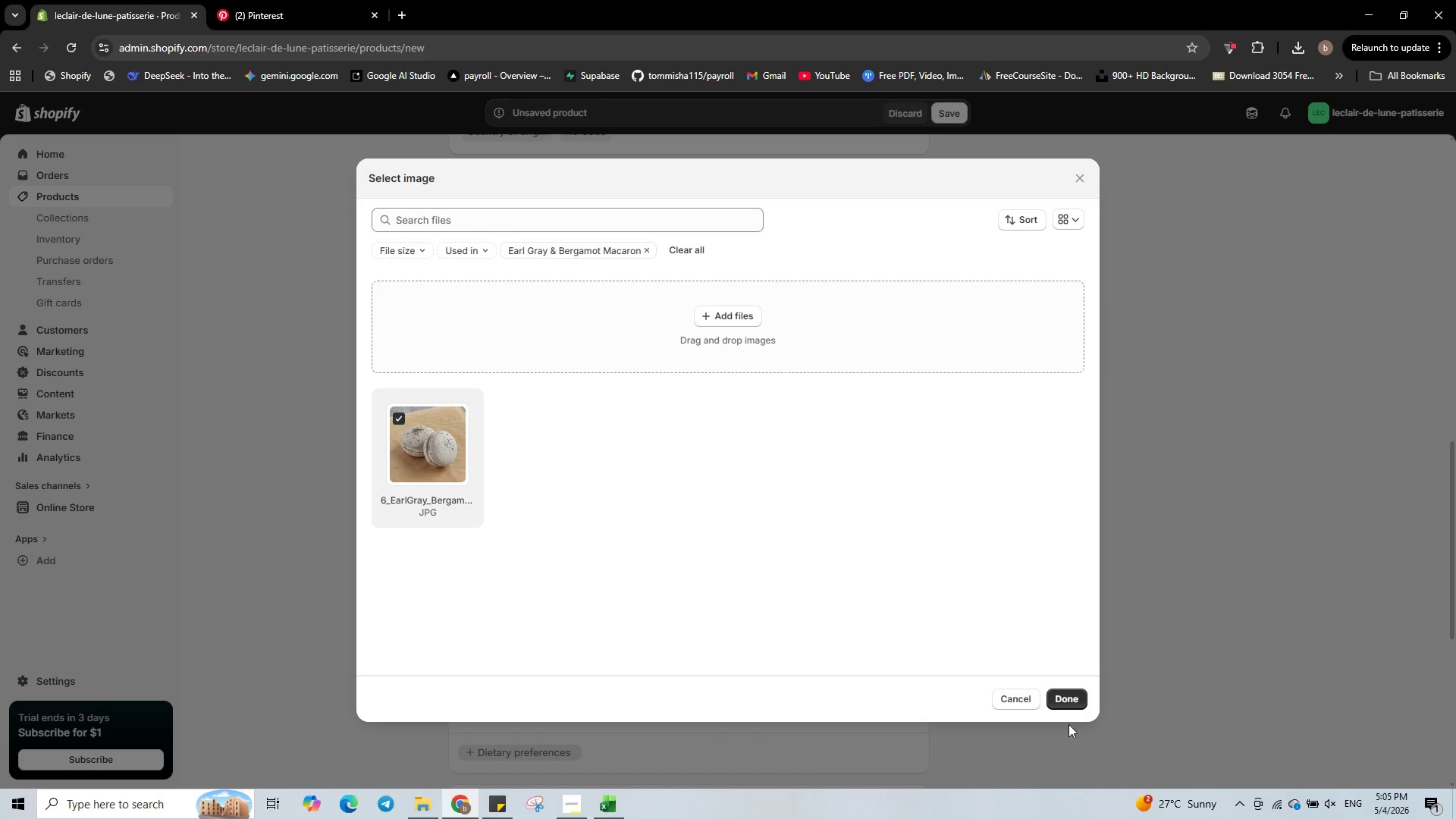 
left_click([1065, 701])
 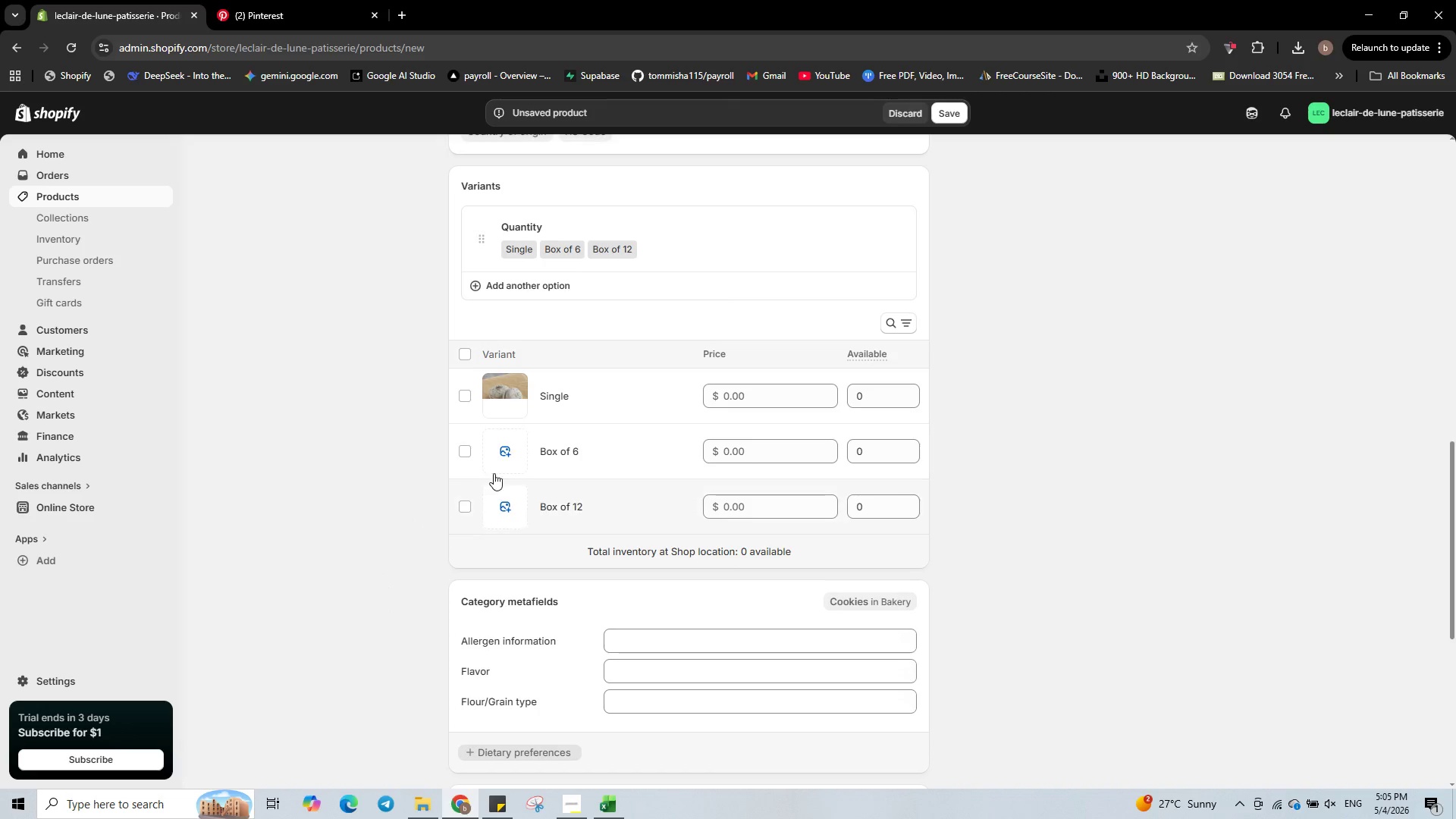 
left_click([504, 457])
 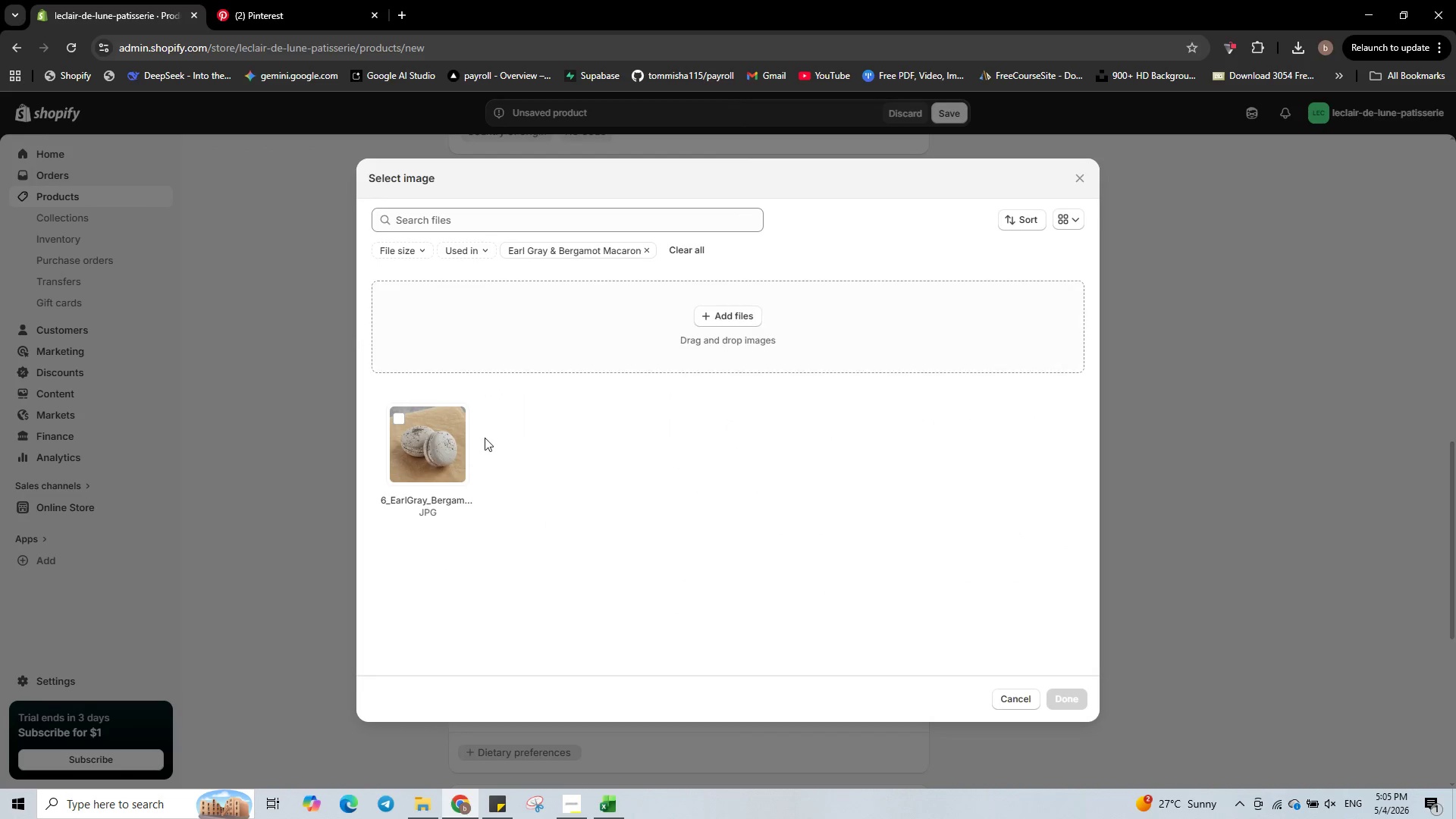 
left_click([416, 438])
 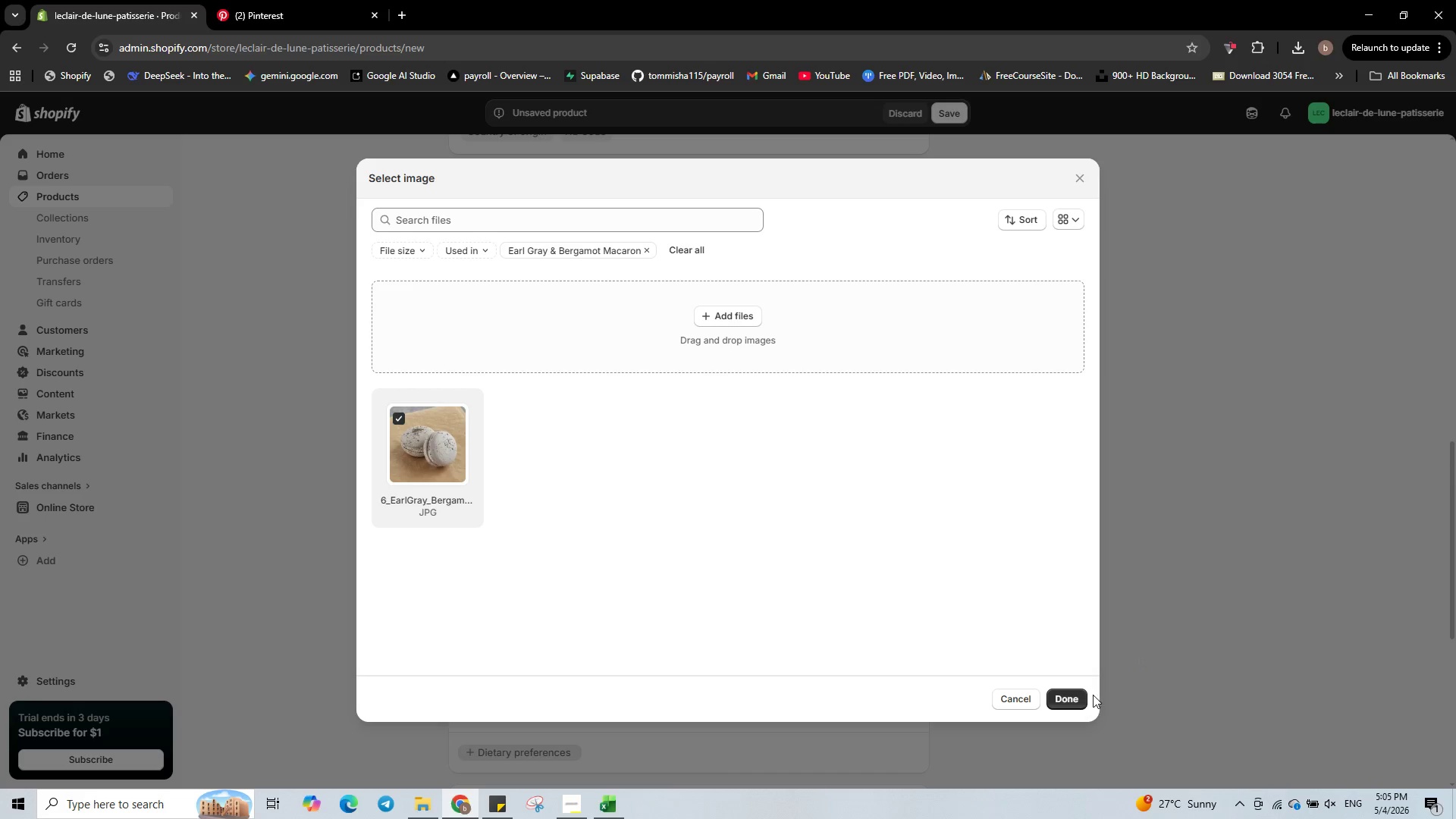 
double_click([1075, 694])
 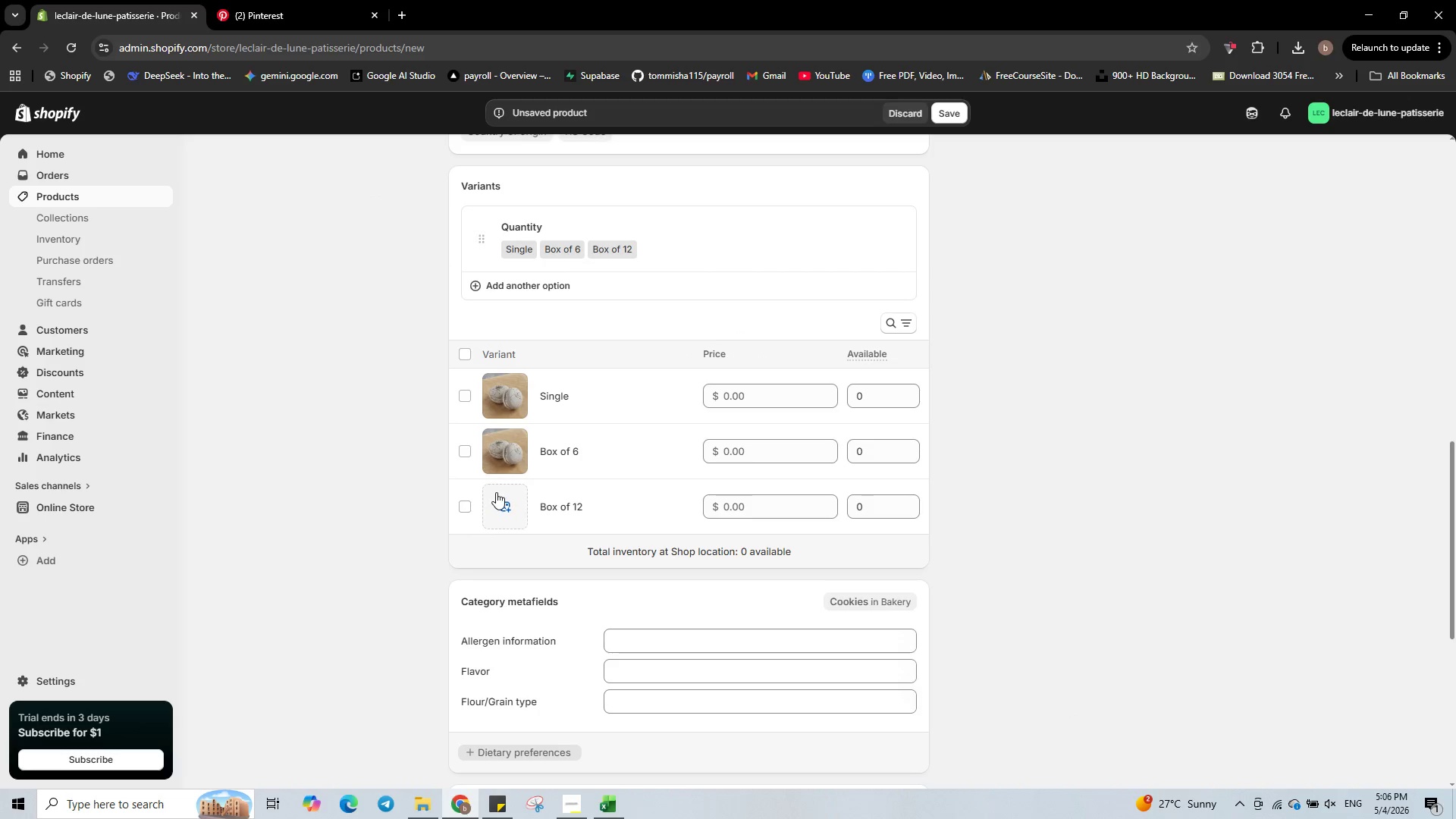 
left_click([497, 505])
 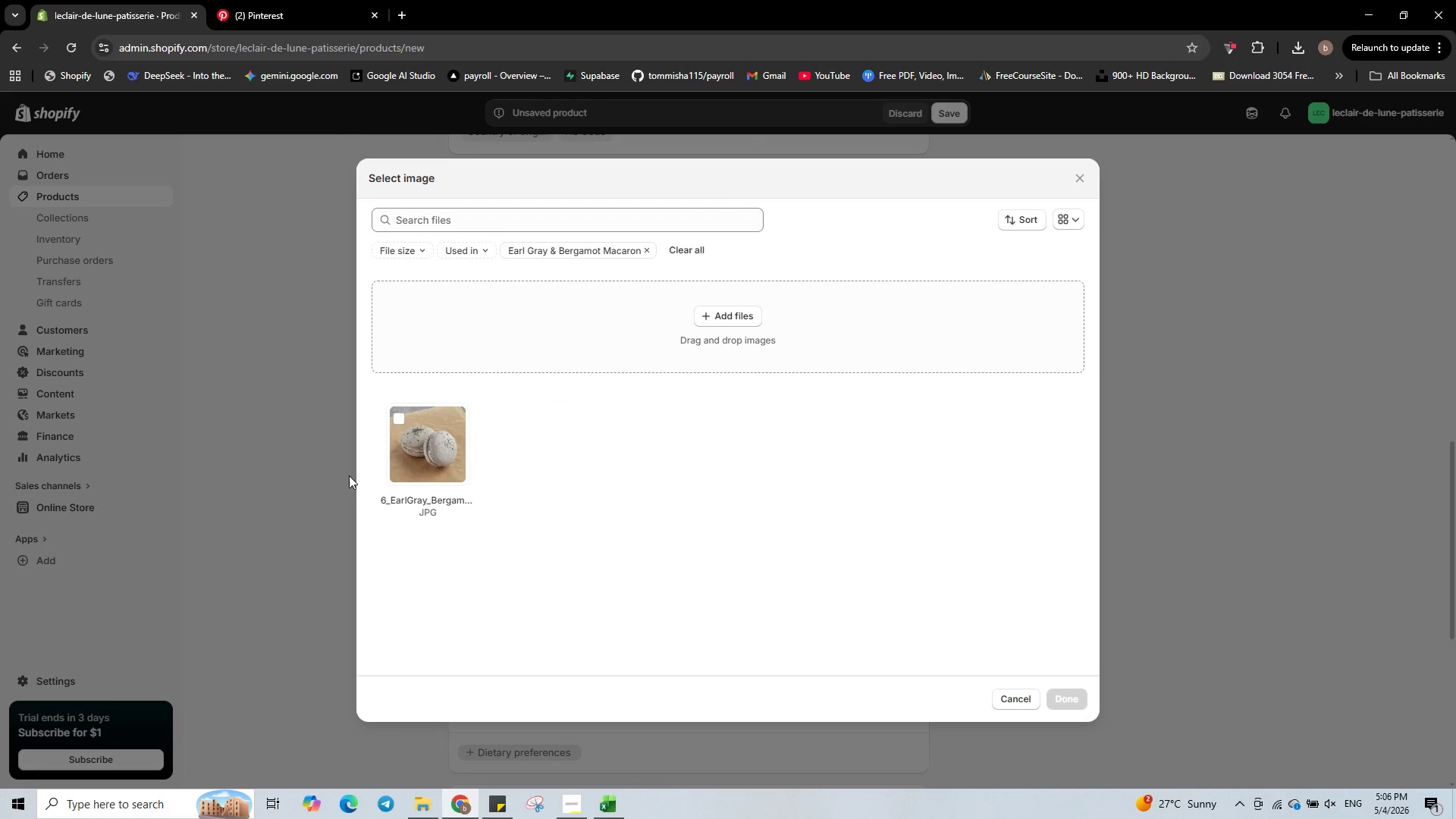 
left_click([397, 421])
 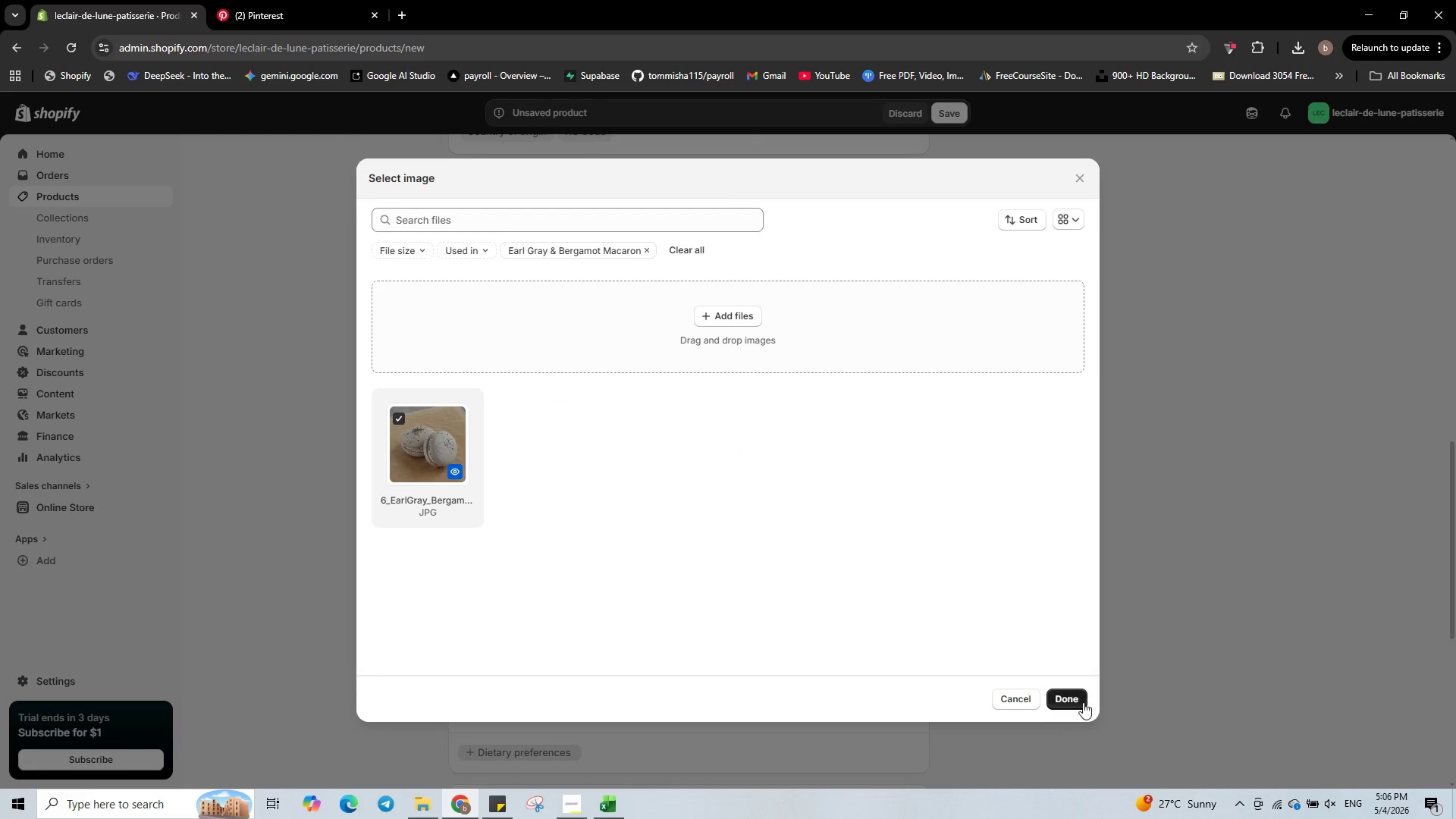 
left_click([1074, 701])
 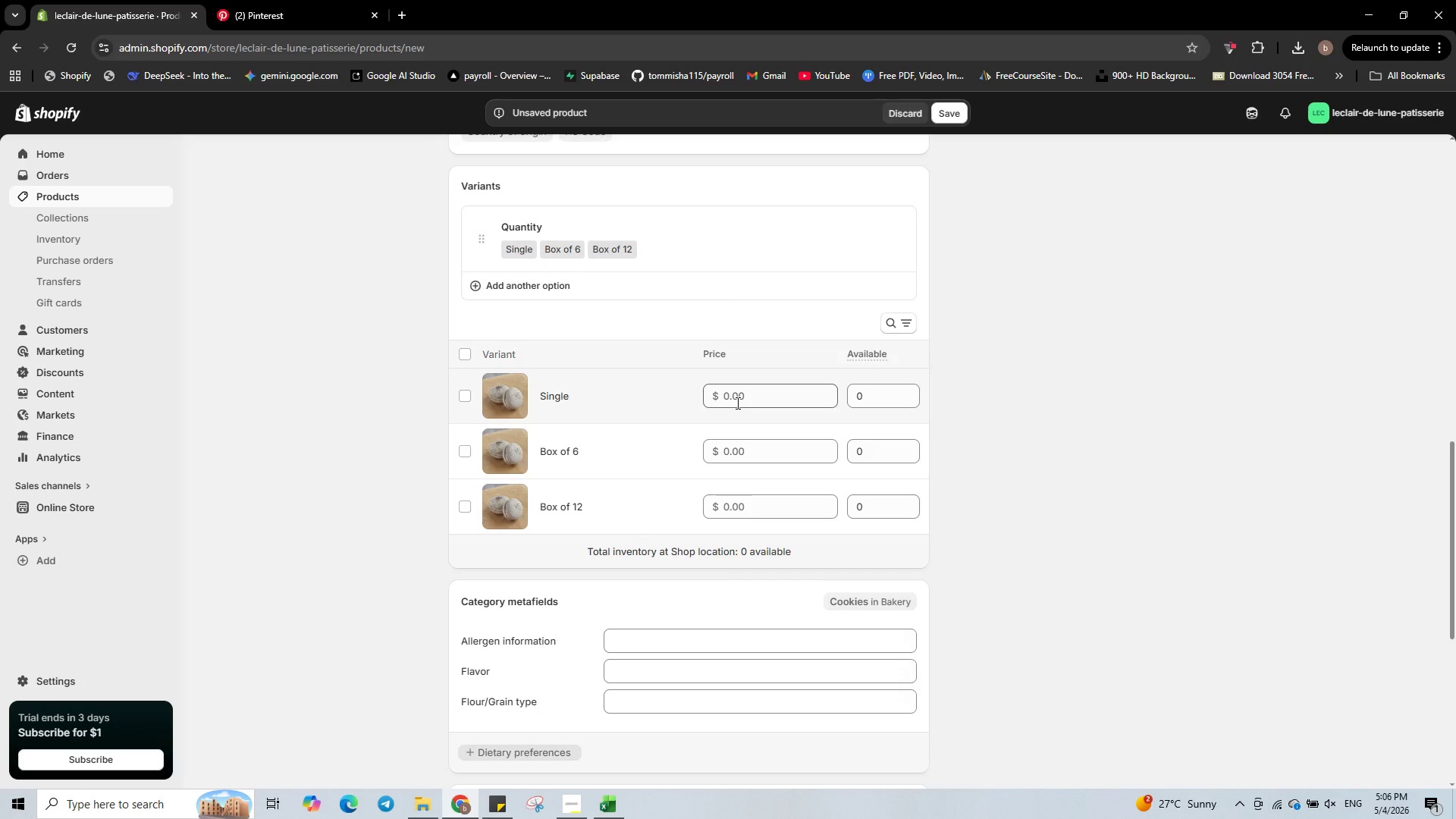 
left_click([747, 400])
 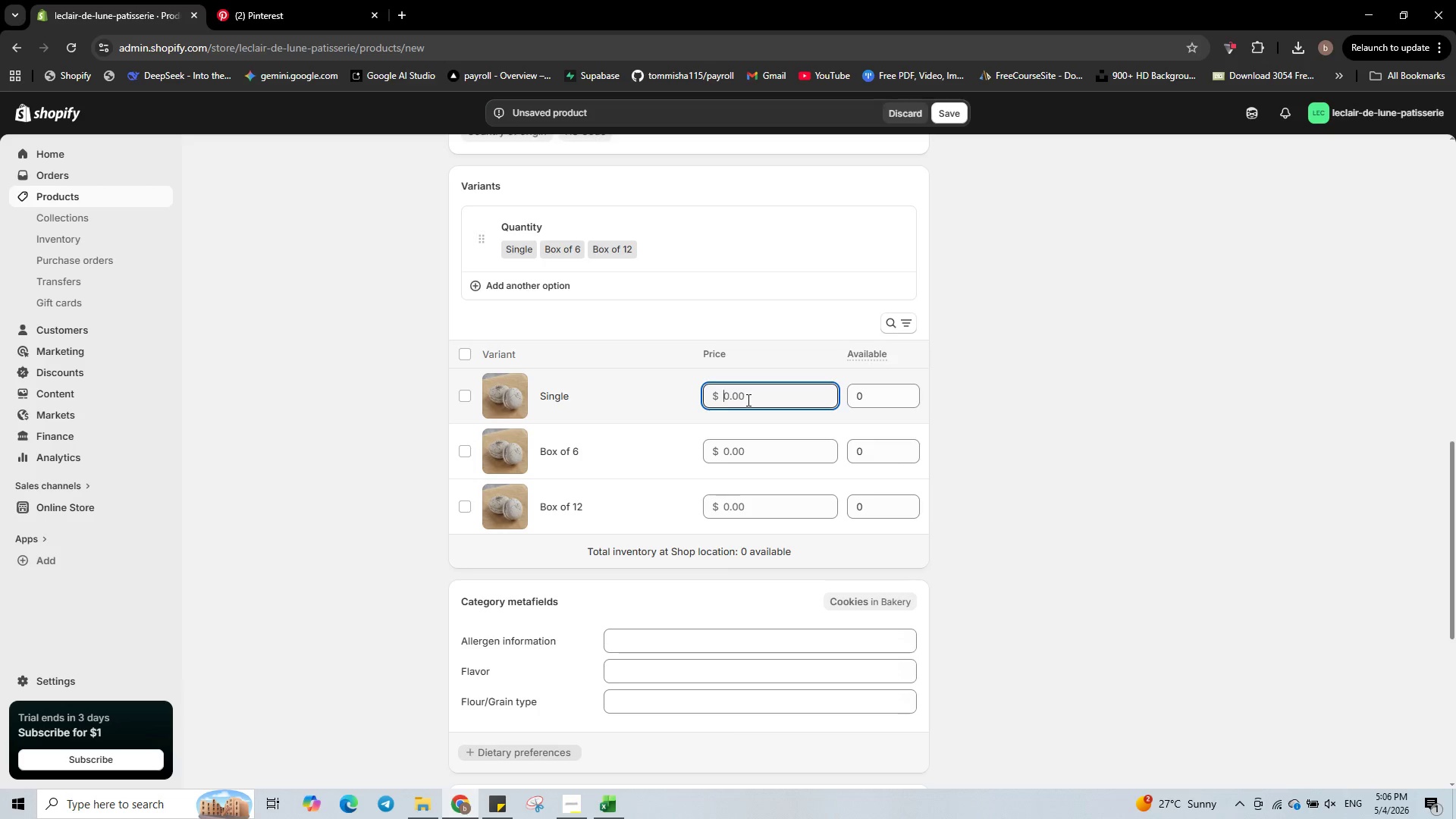 
key(Numpad3)
 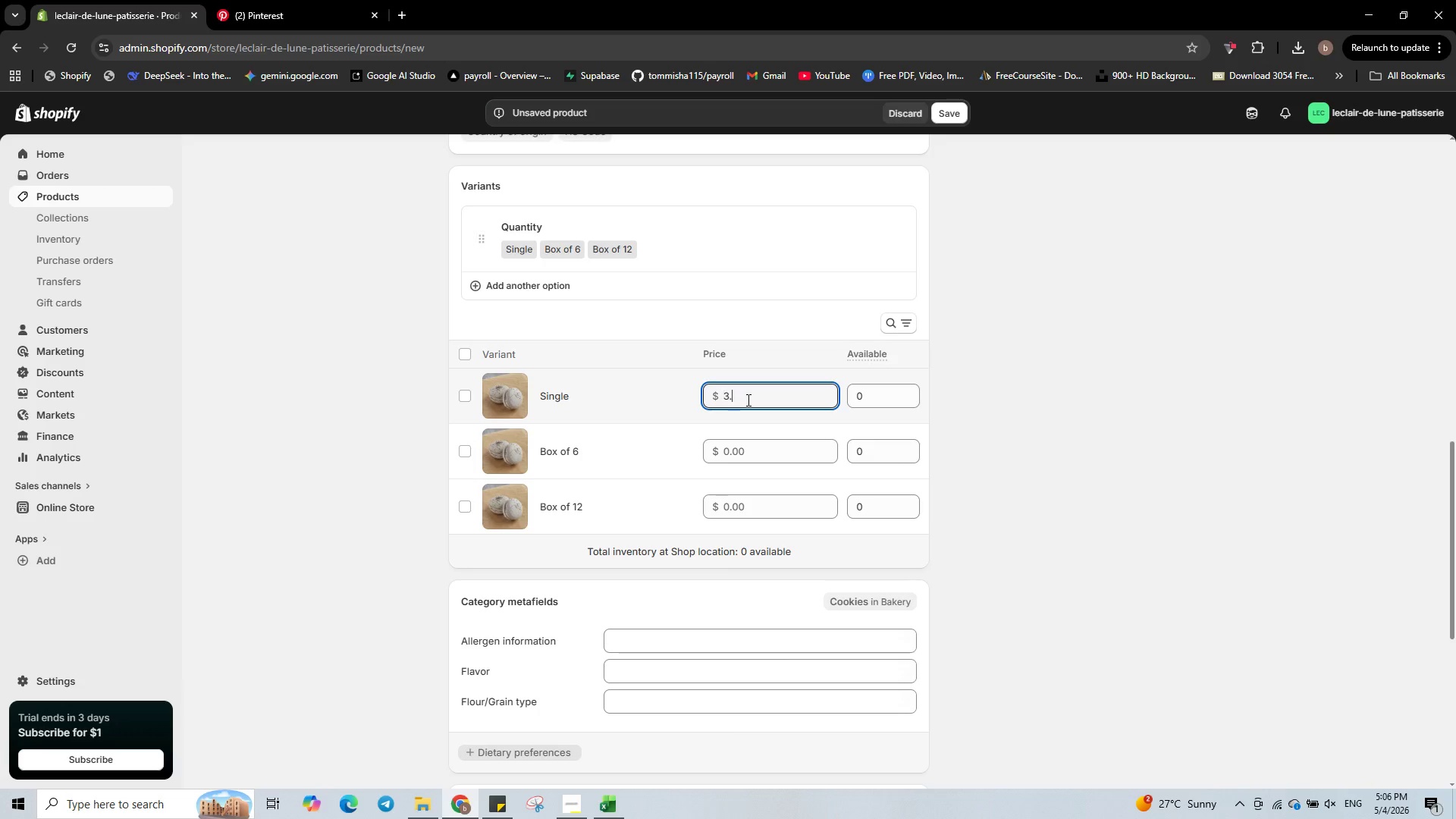 
key(NumpadDecimal)
 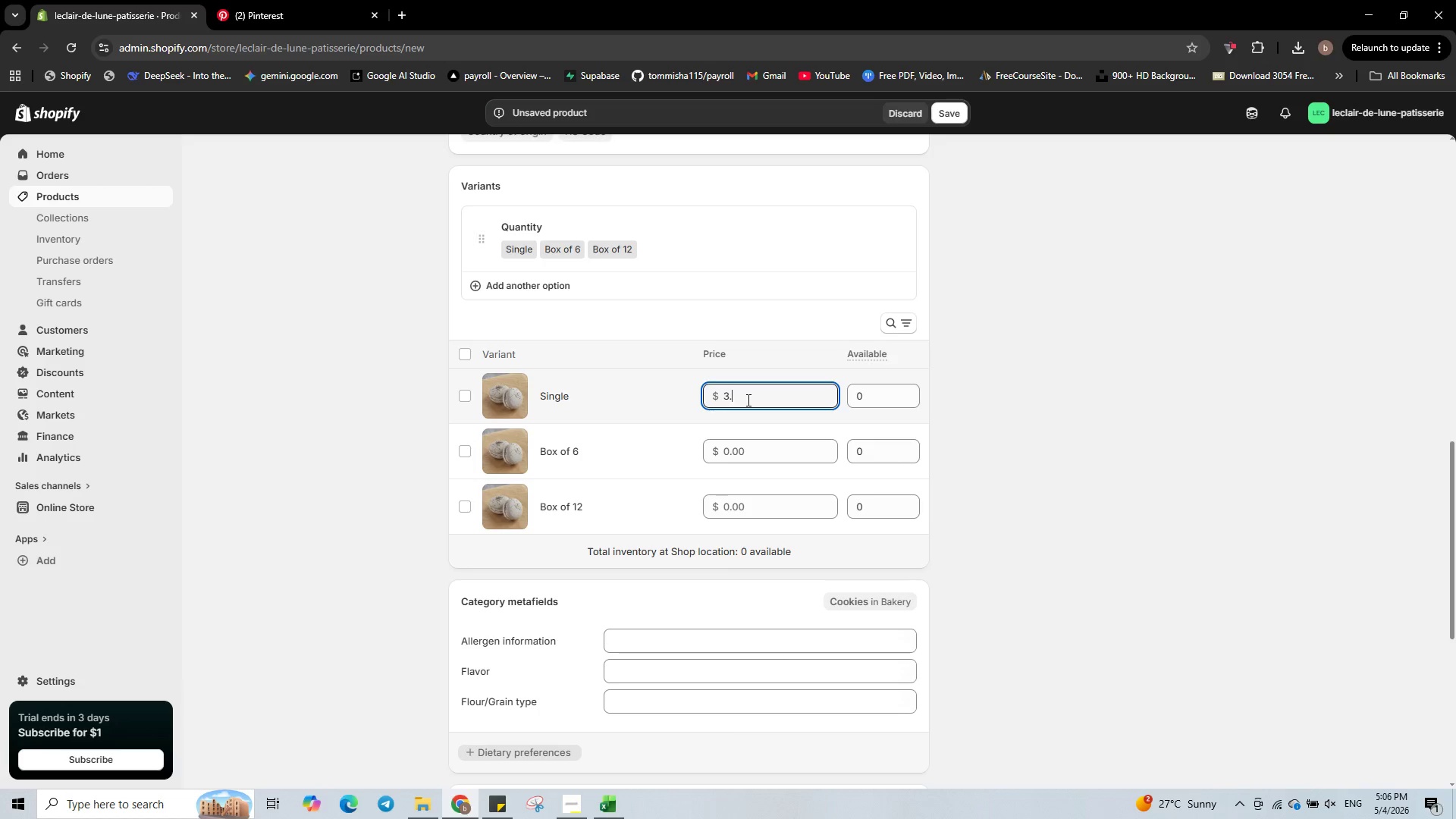 
key(Numpad5)
 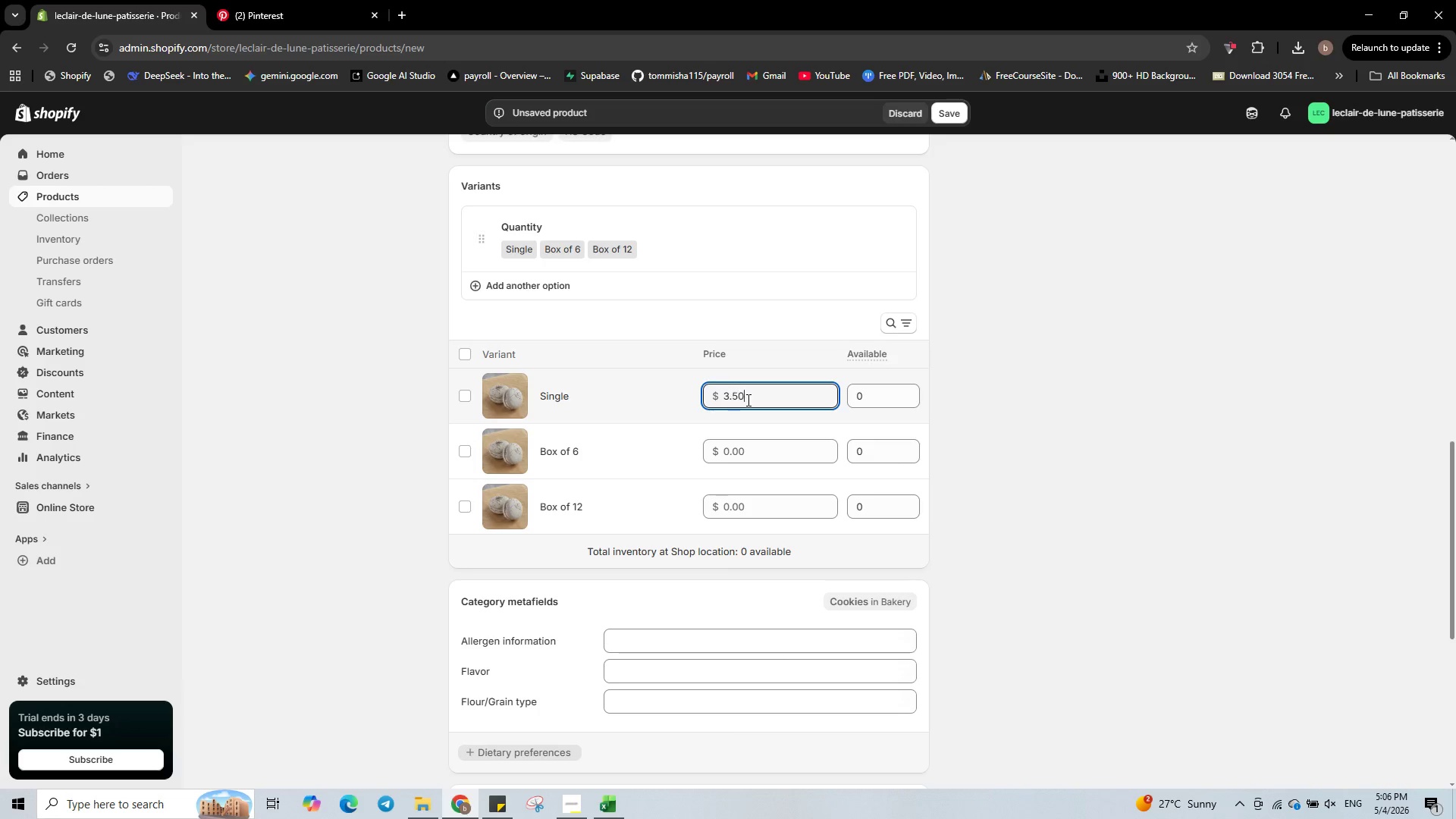 
key(Numpad0)
 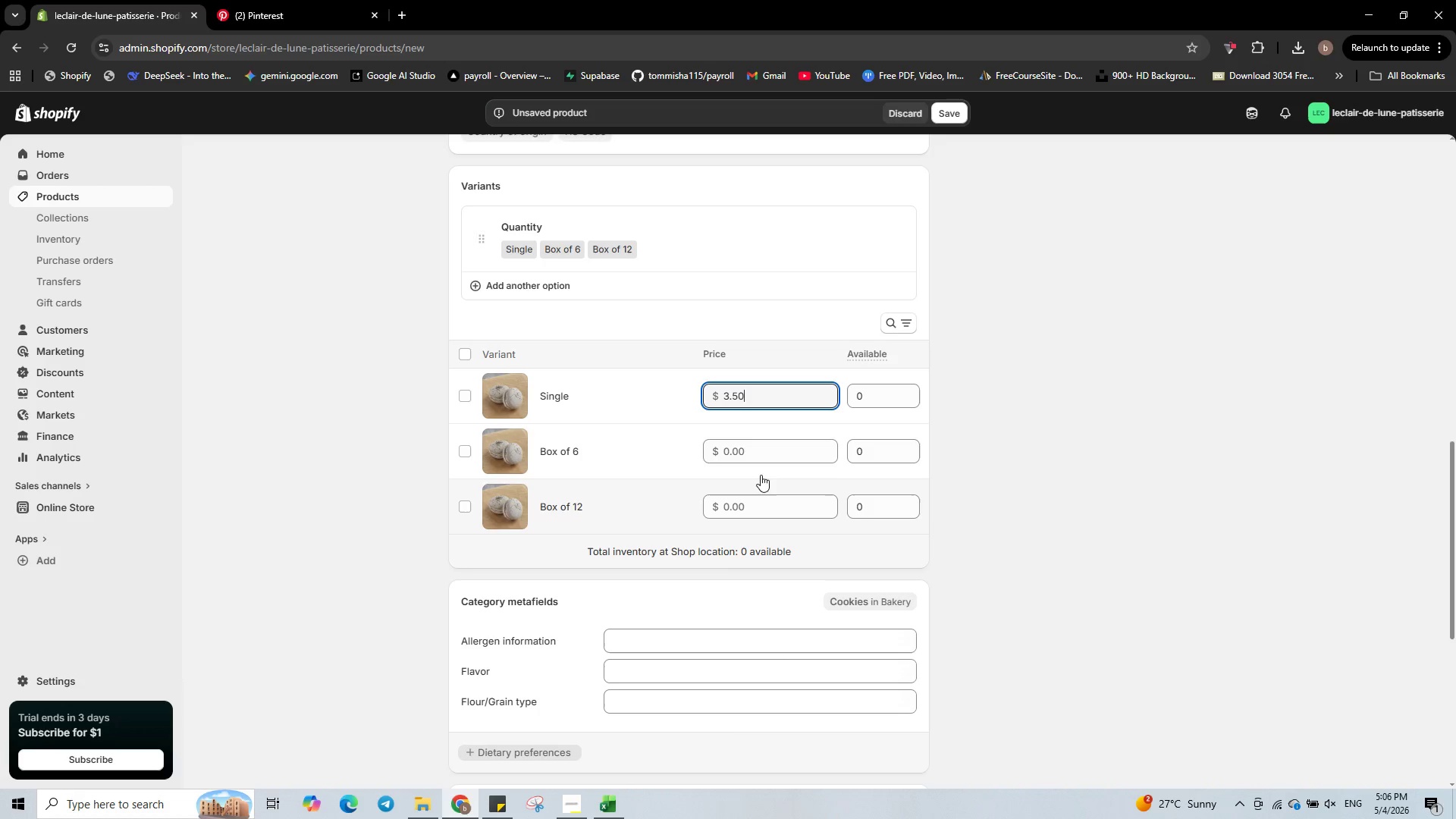 
left_click([765, 451])
 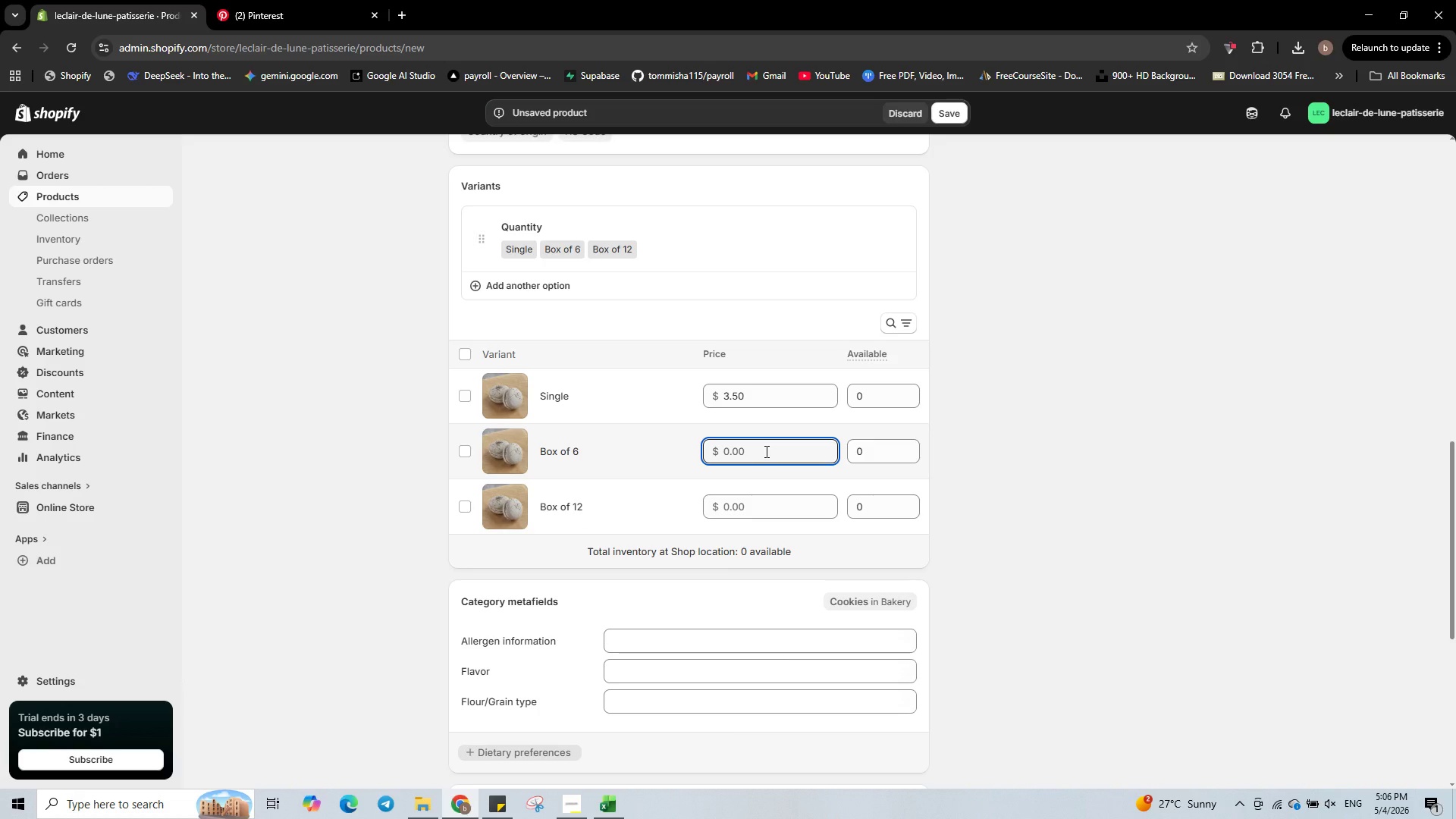 
key(Numpad1)
 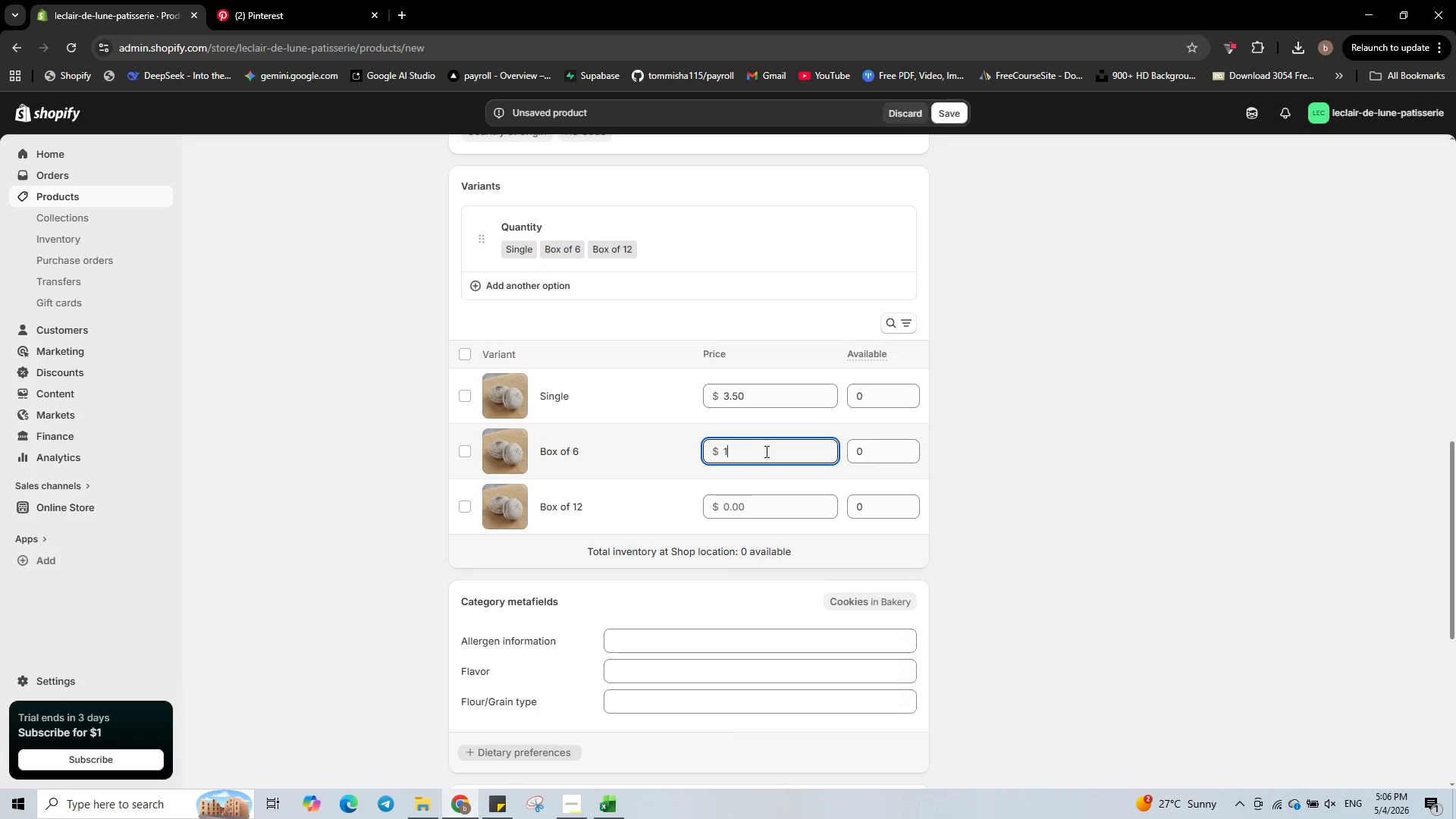 
key(Numpad8)
 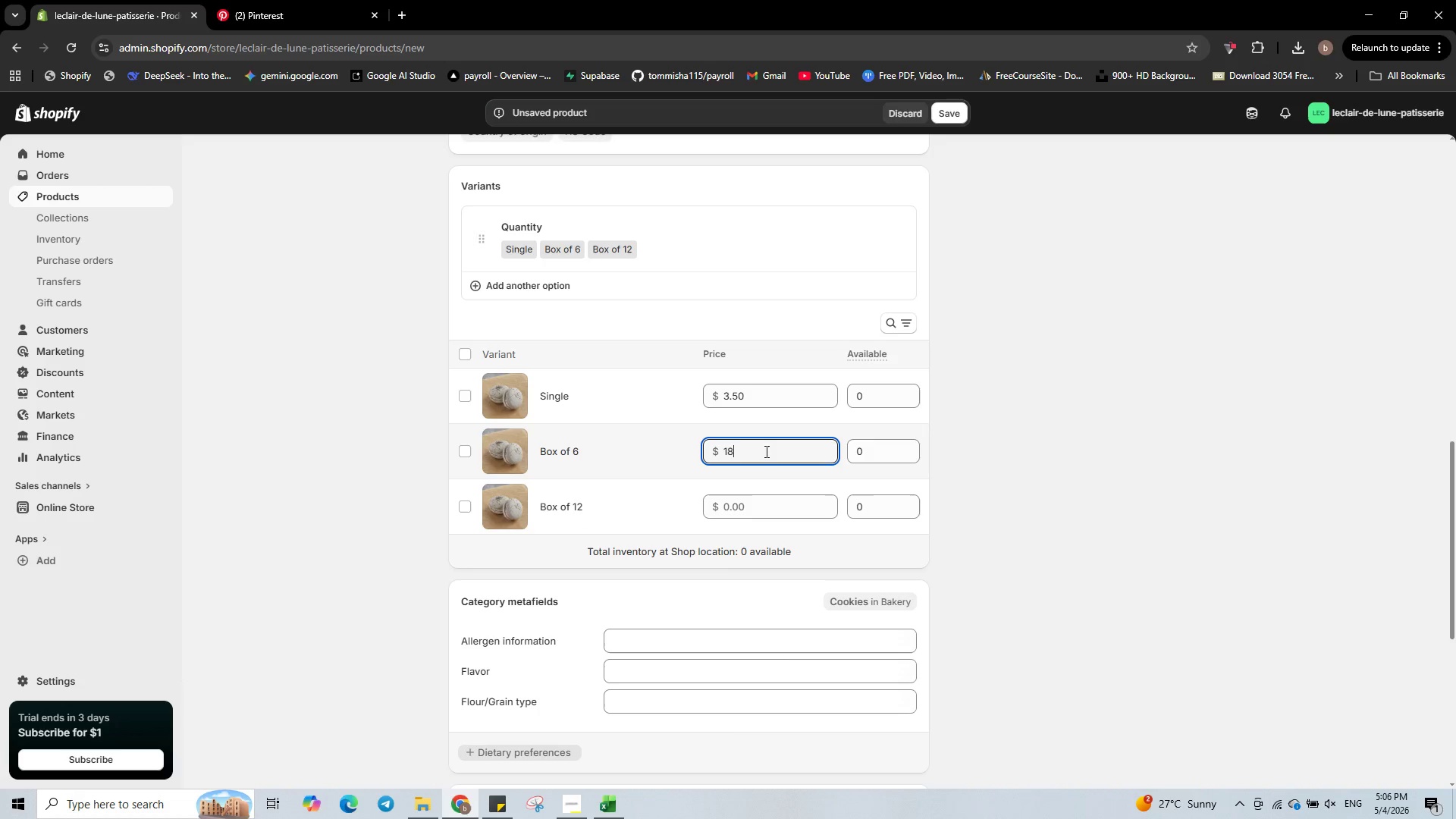 
key(Numpad3)
 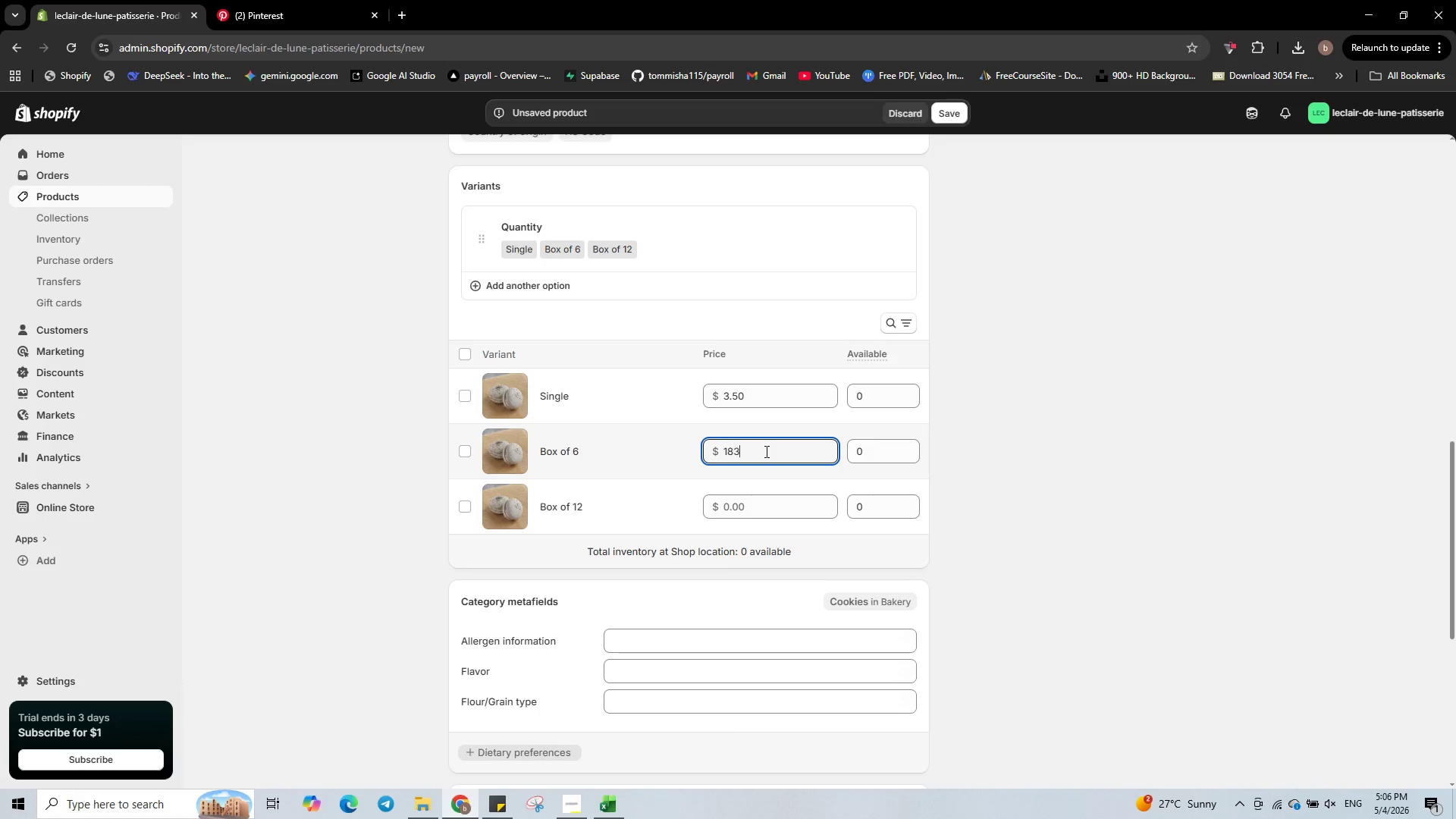 
key(Numpad0)
 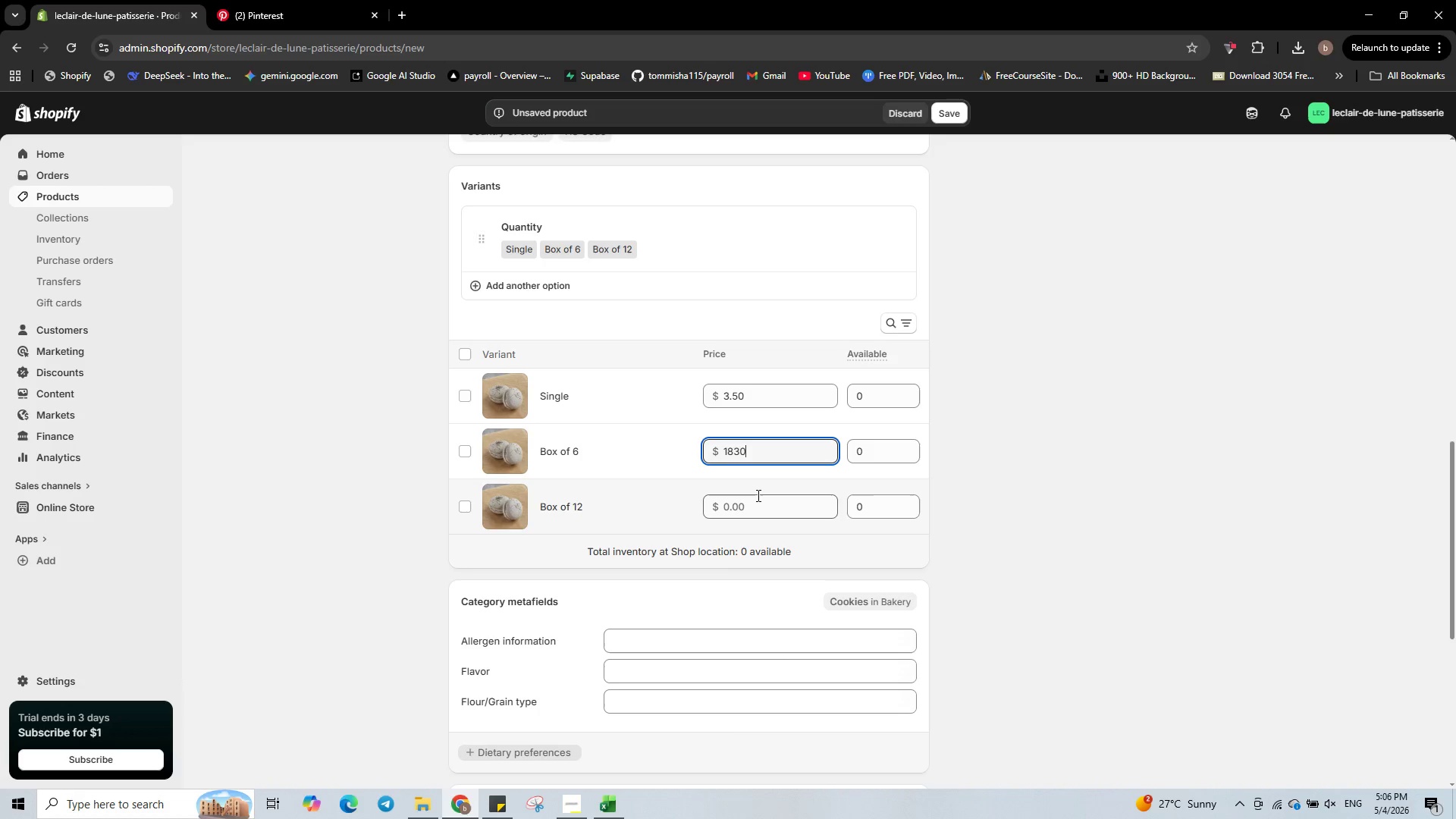 
key(Backspace)
 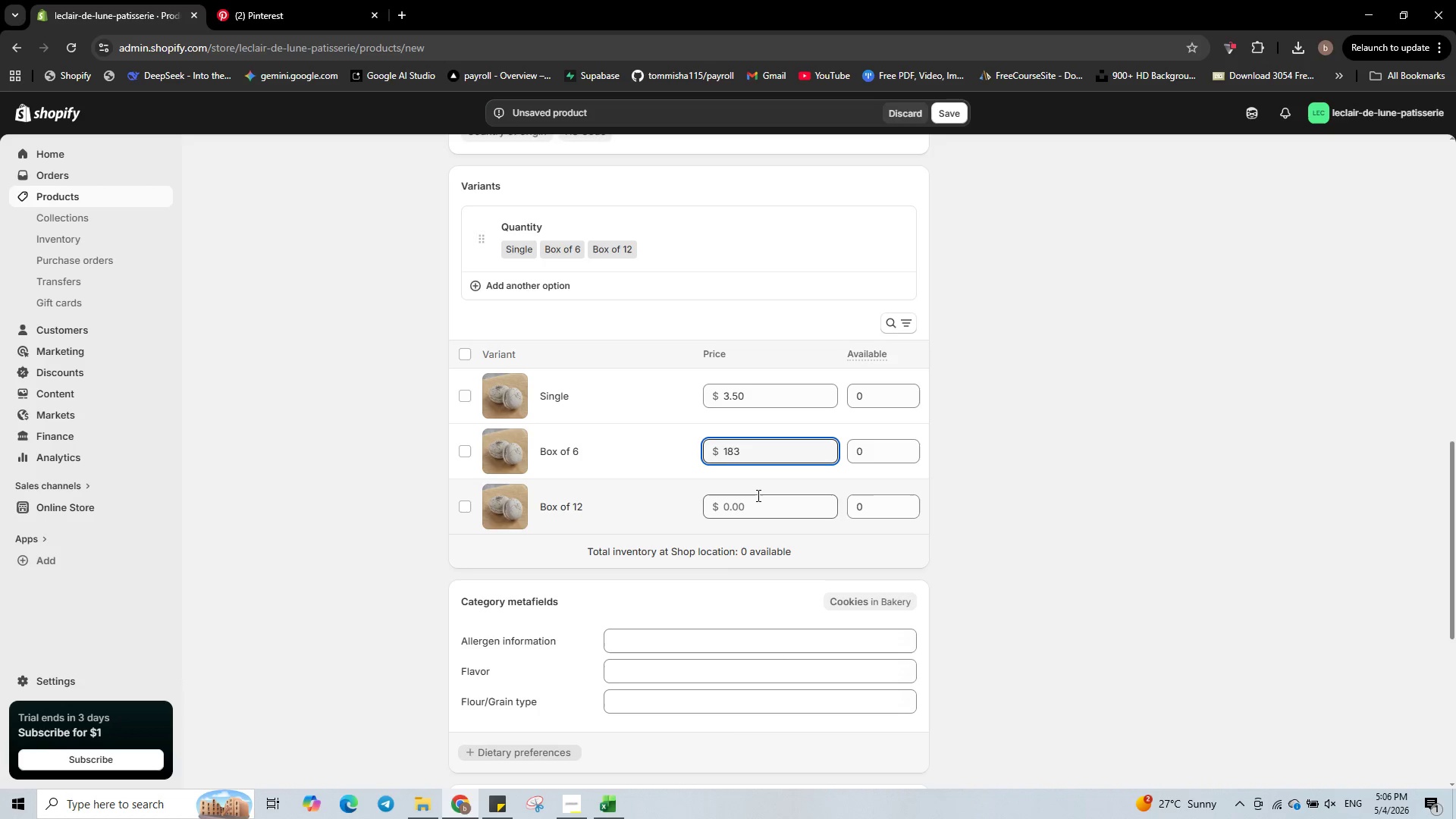 
key(Backspace)
 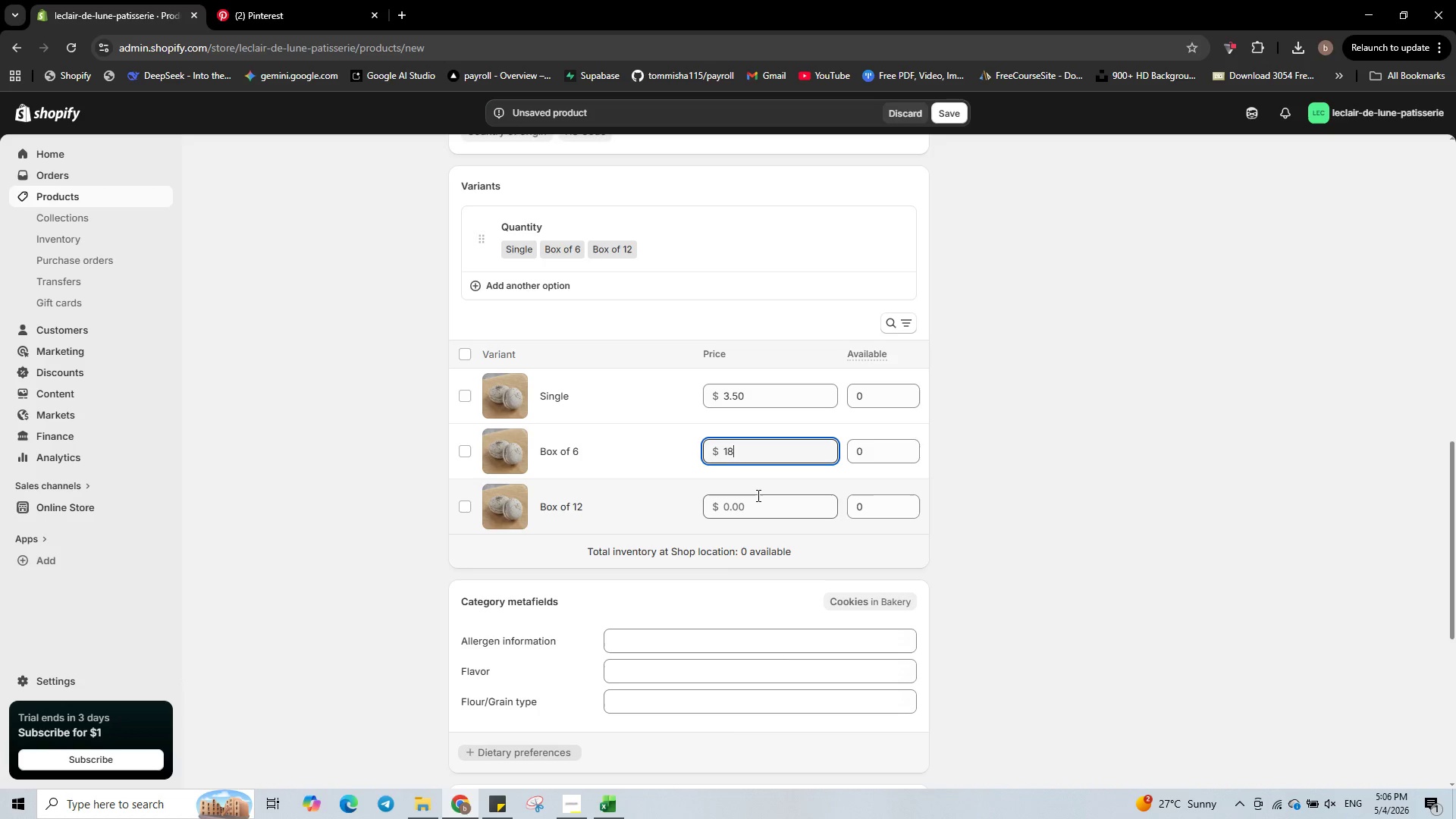 
key(NumpadDecimal)
 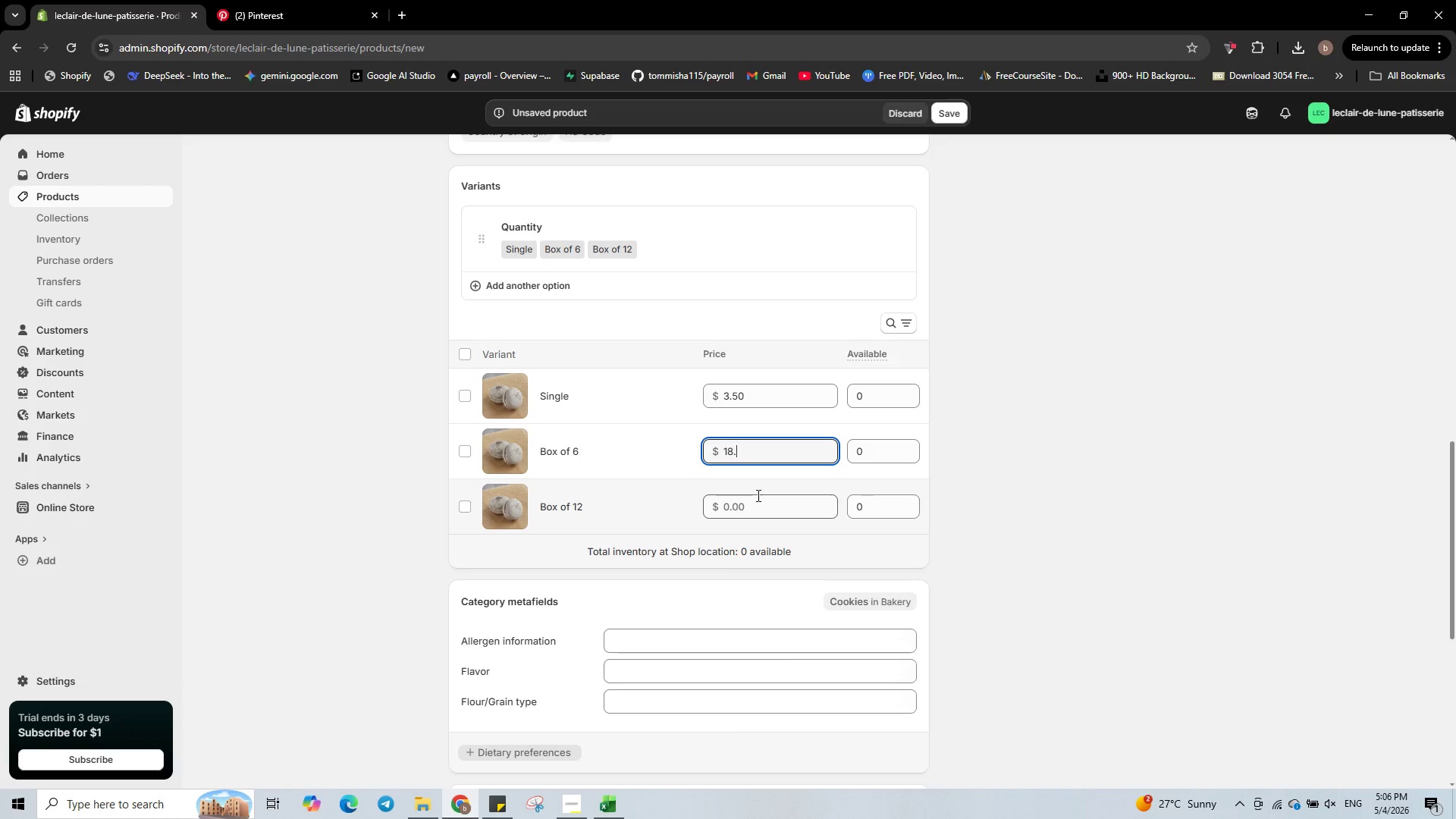 
key(Numpad0)
 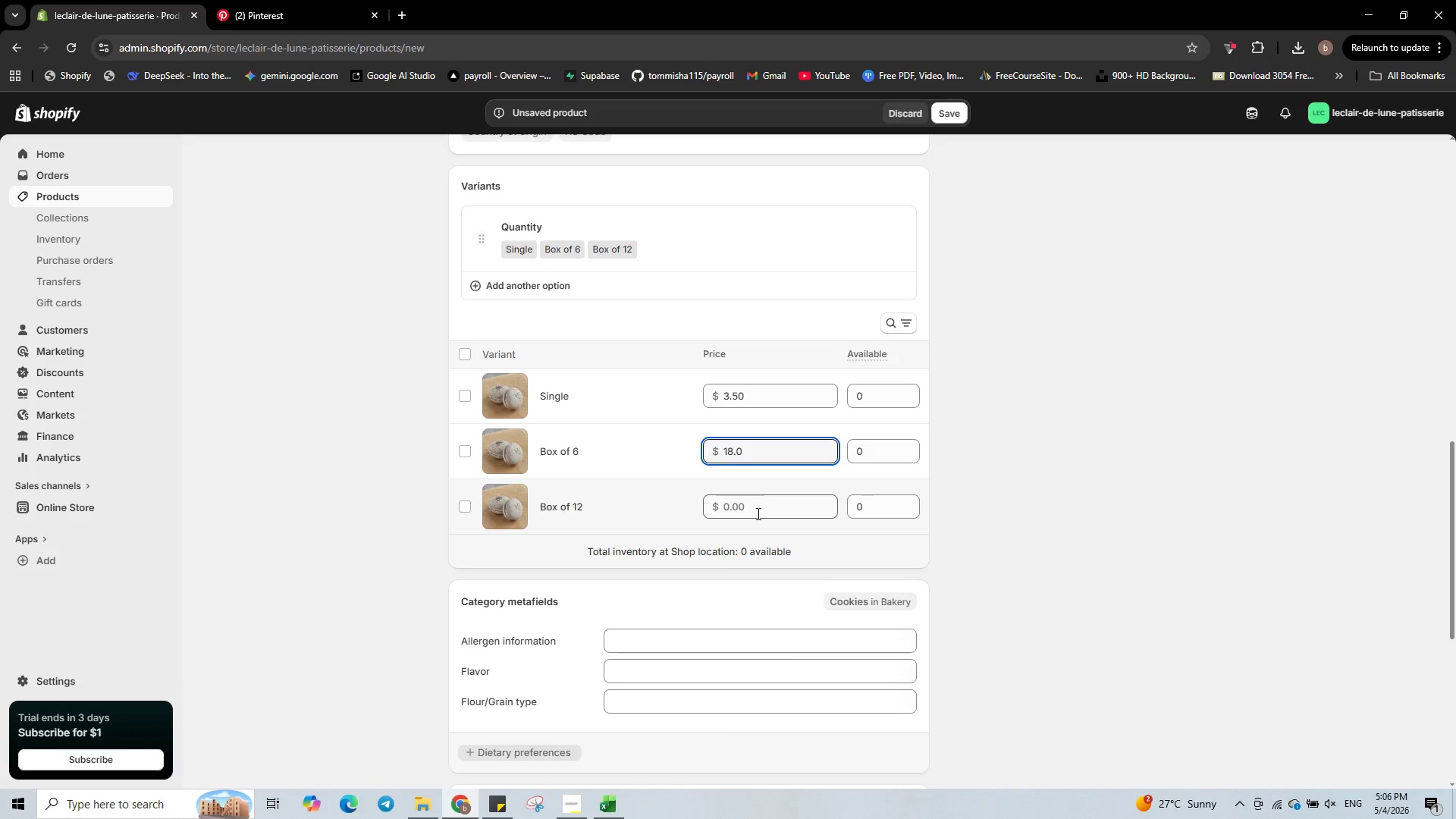 
left_click([763, 511])
 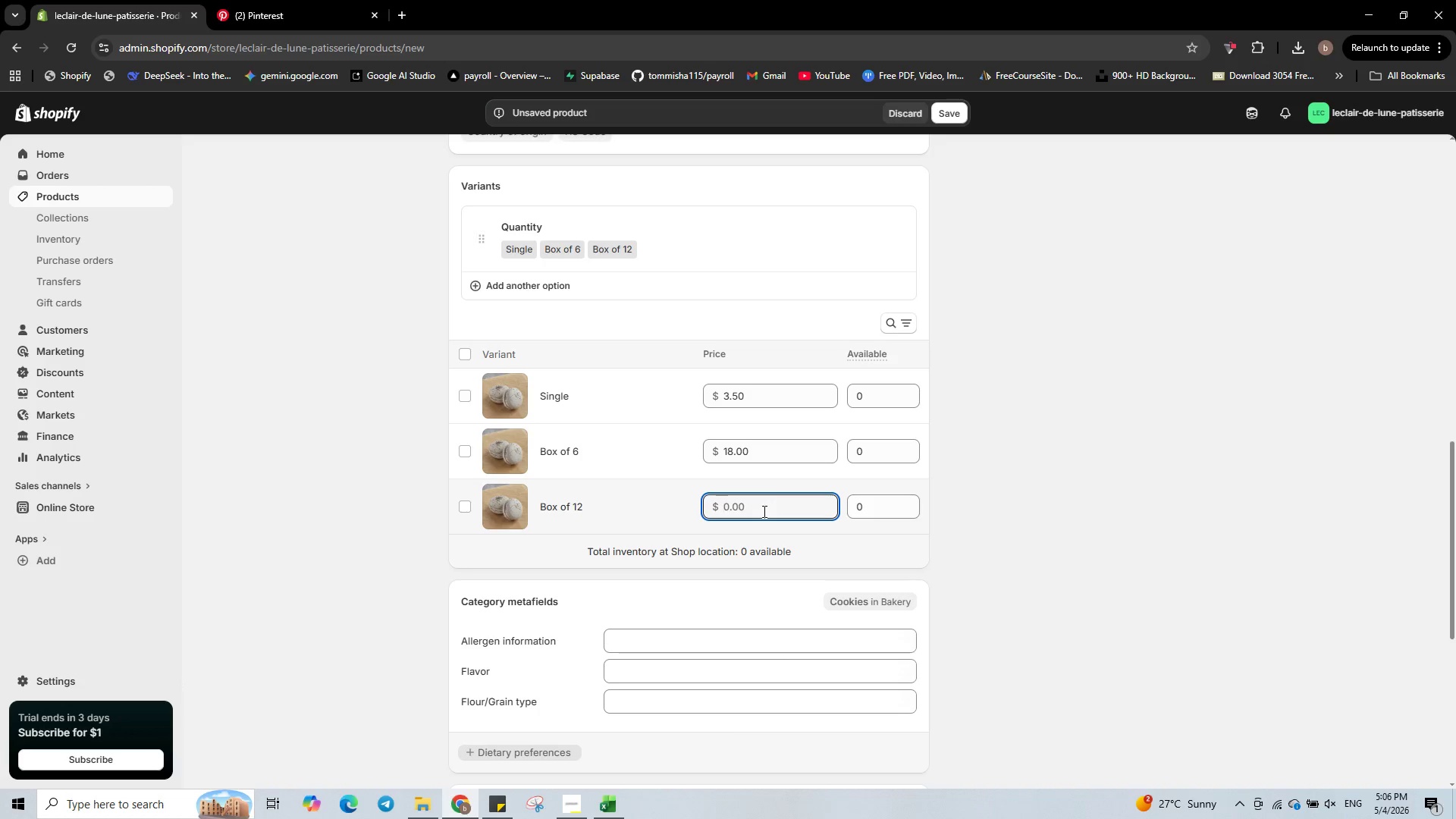 
key(Numpad3)
 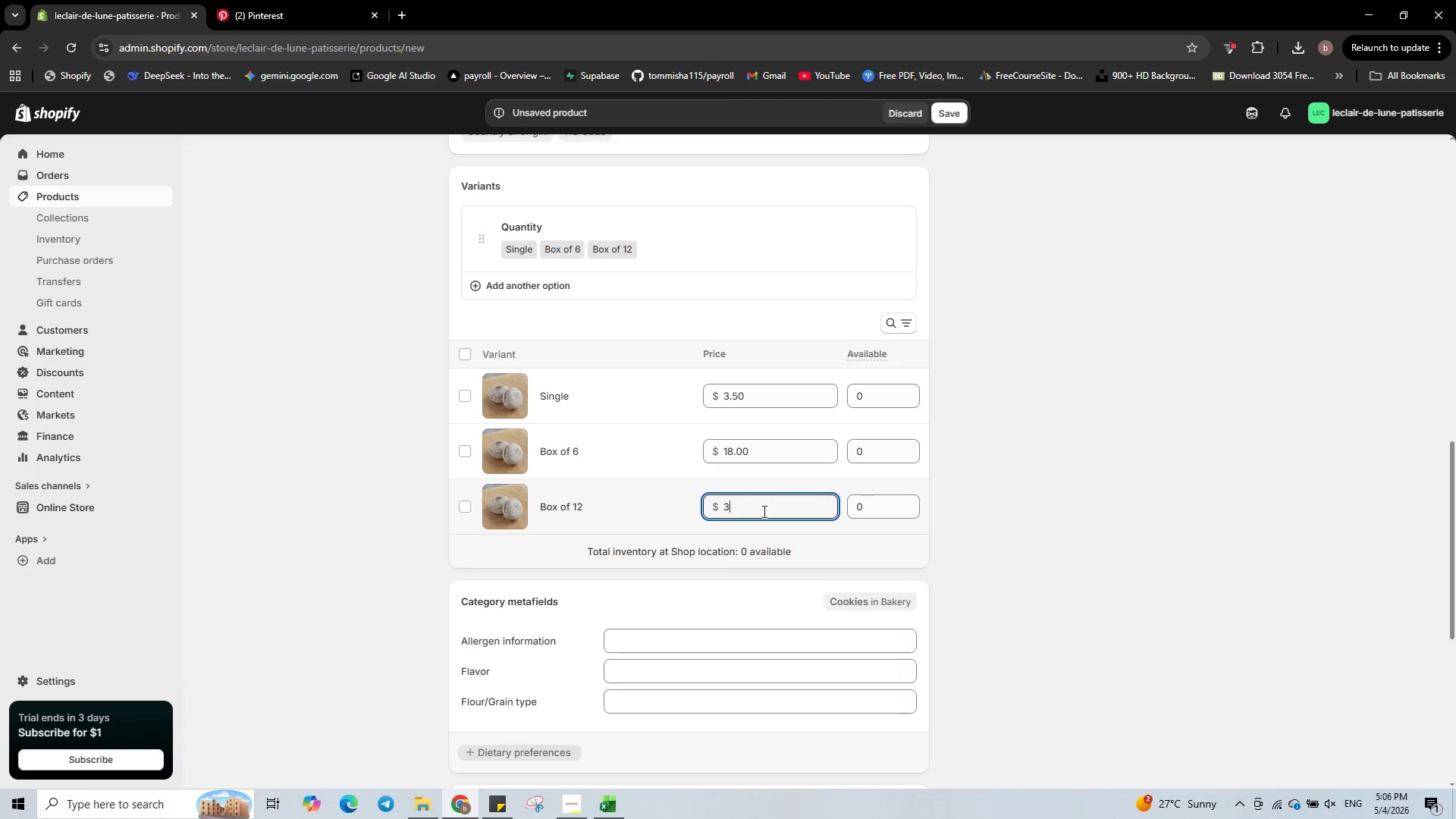 
key(Numpad6)
 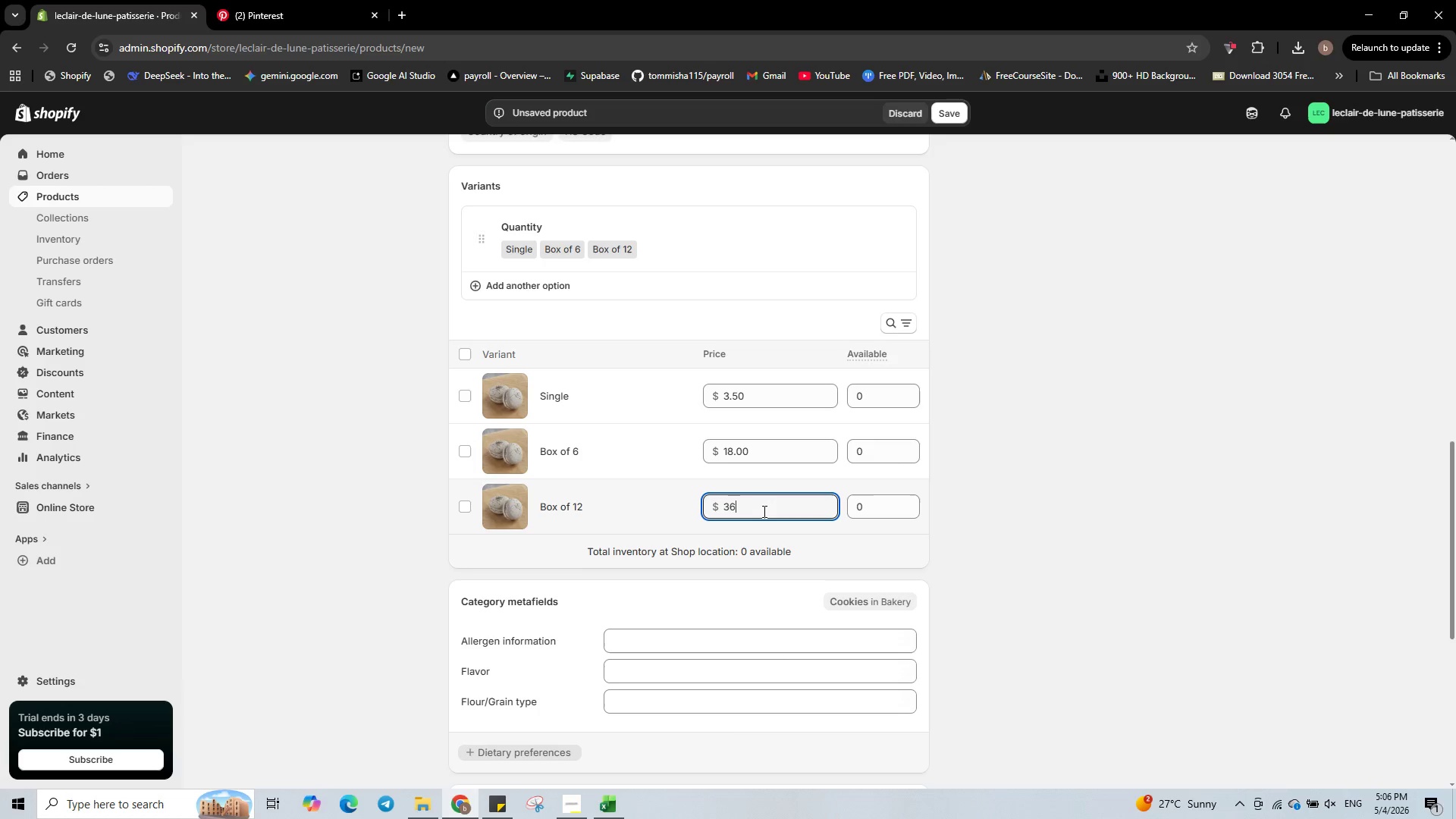 
key(NumpadDecimal)
 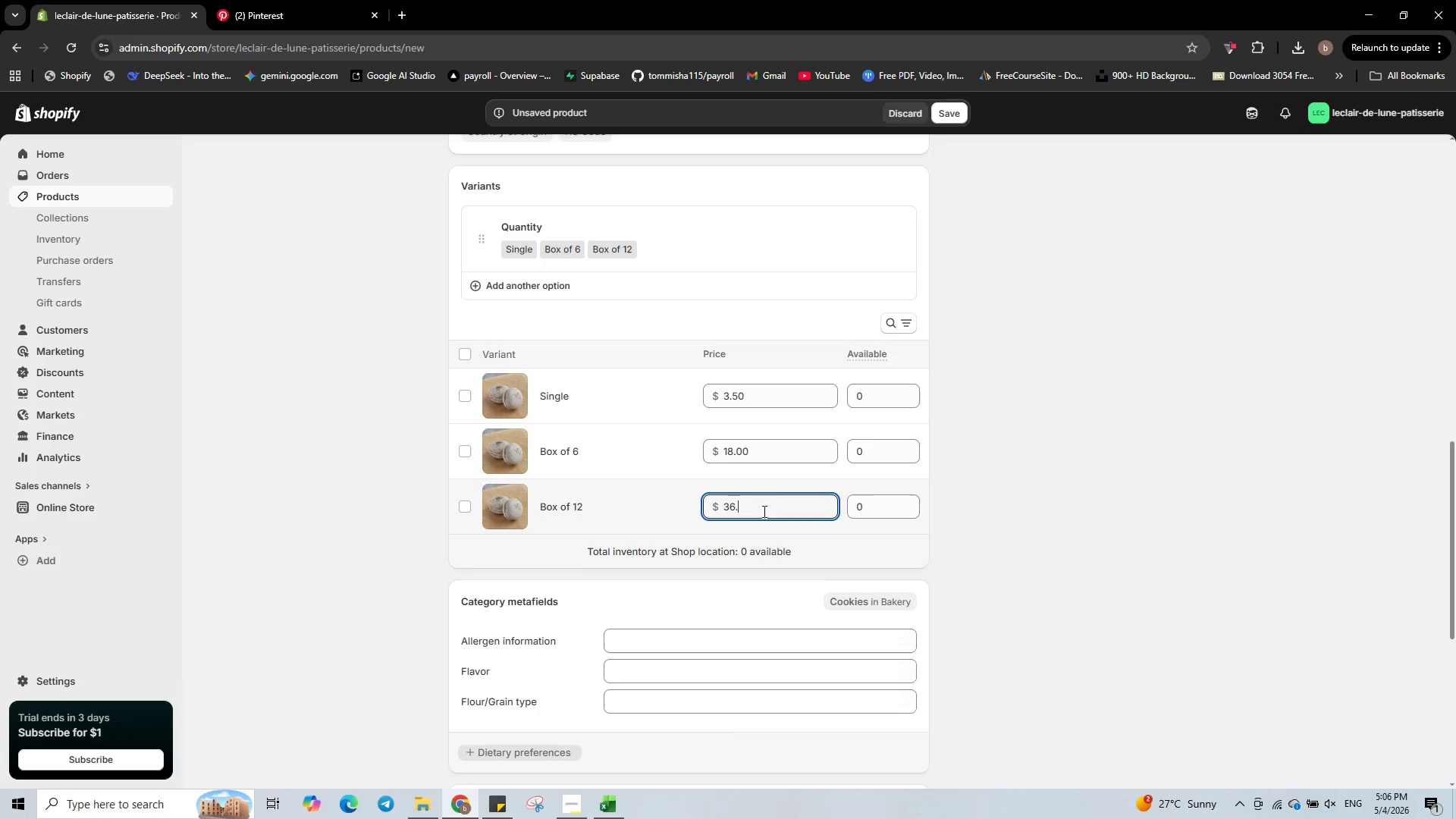 
key(Numpad0)
 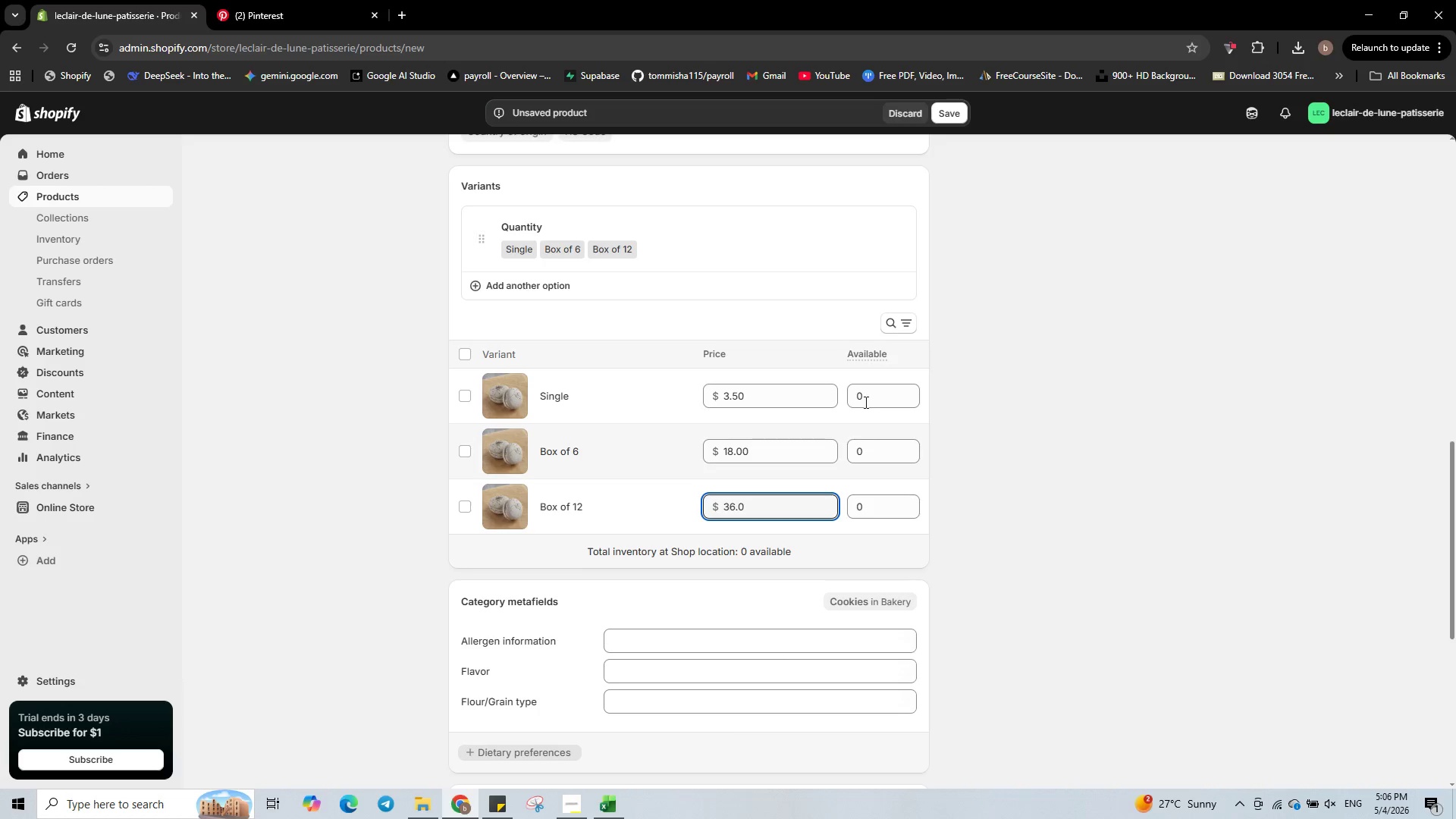 
left_click([881, 394])
 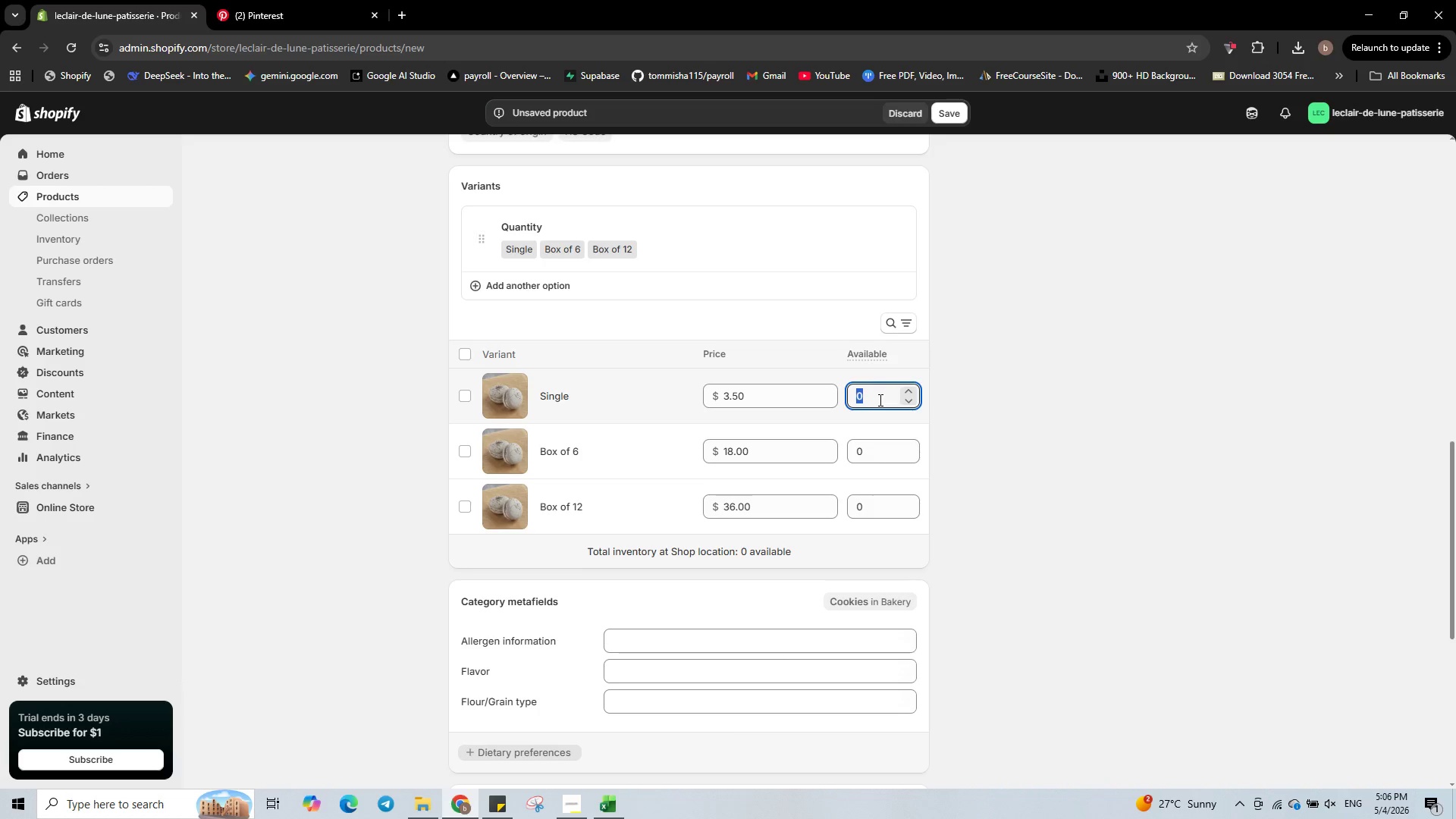 
key(Numpad8)
 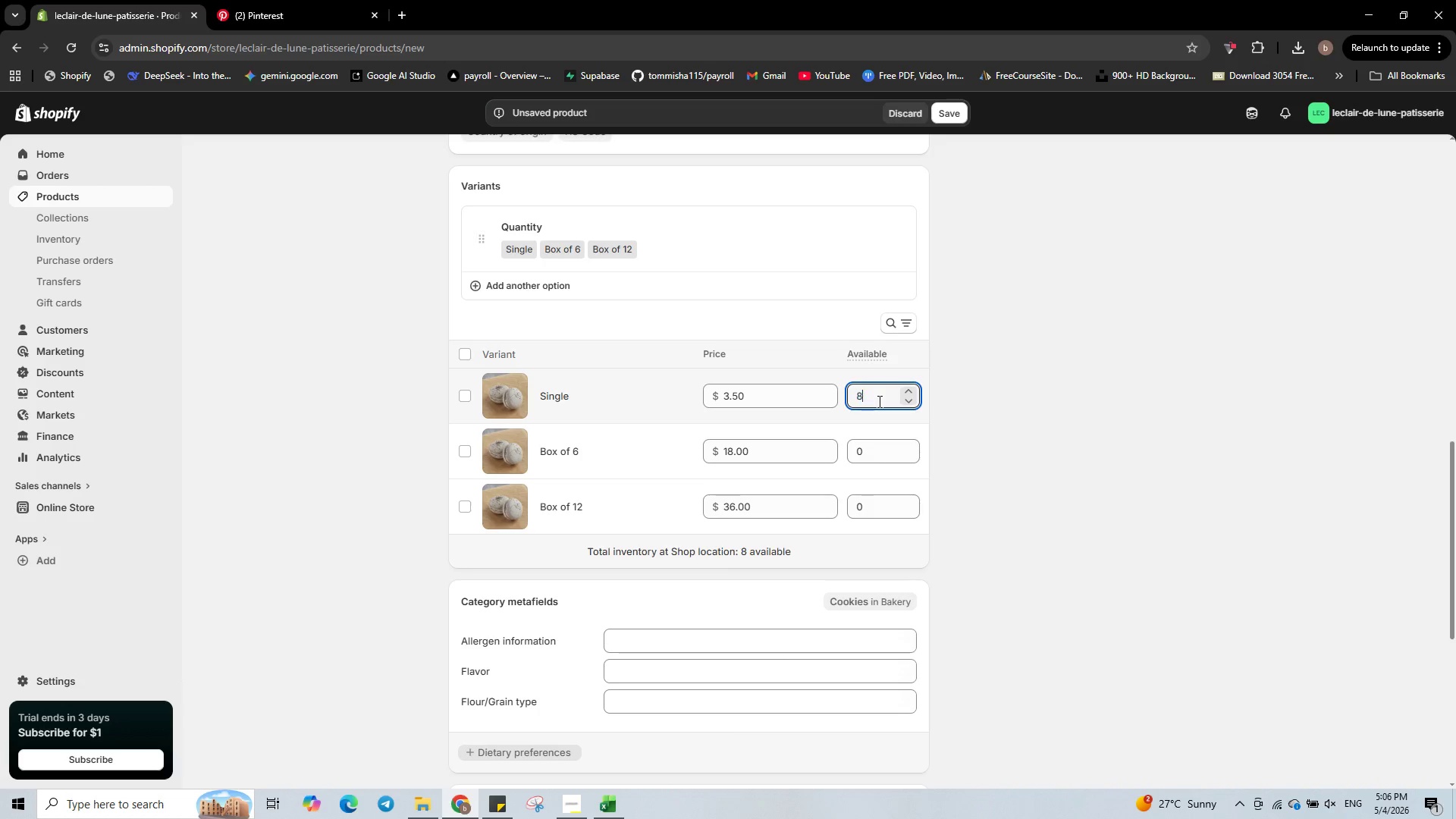 
key(Numpad0)
 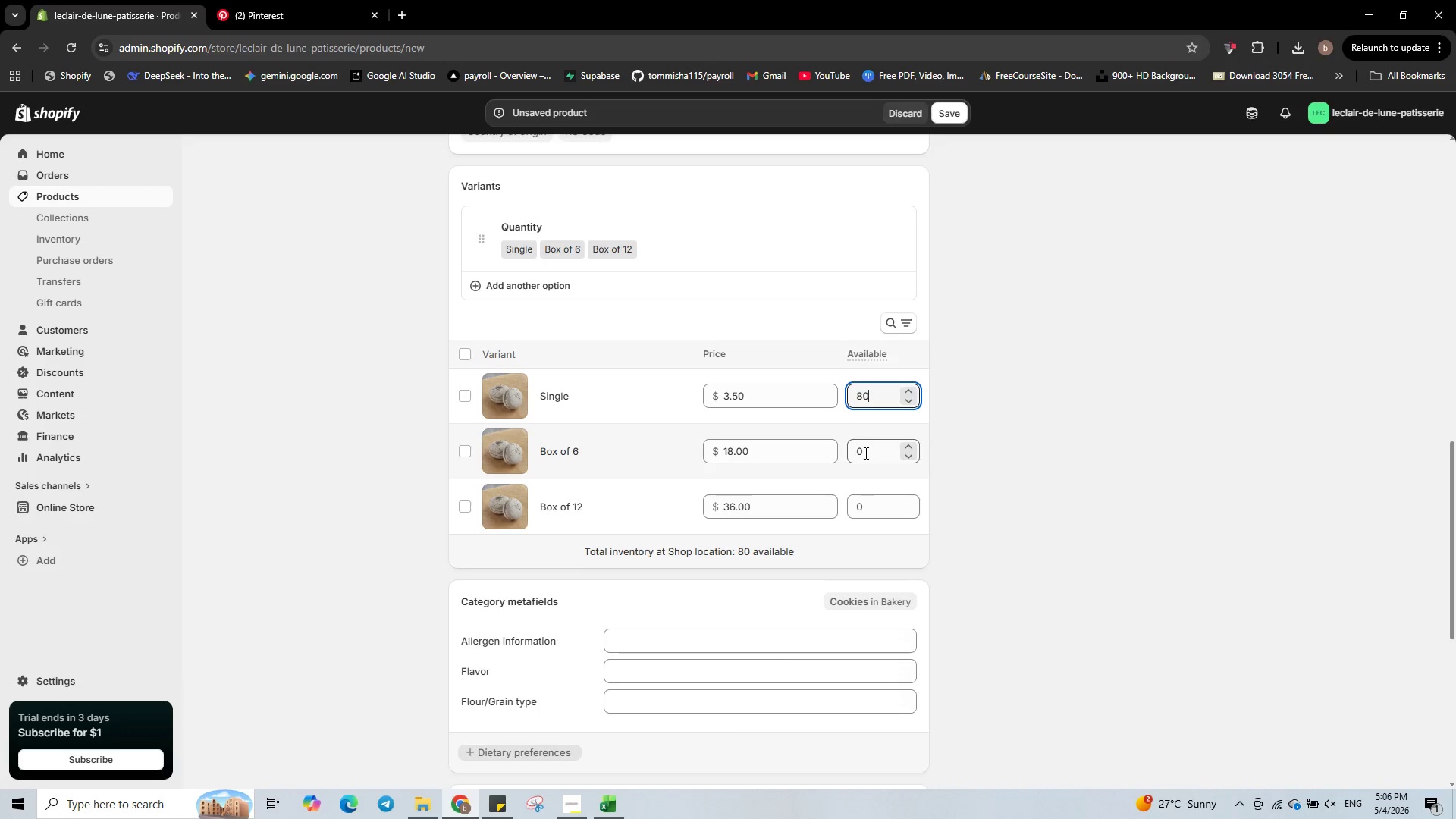 
left_click([865, 453])
 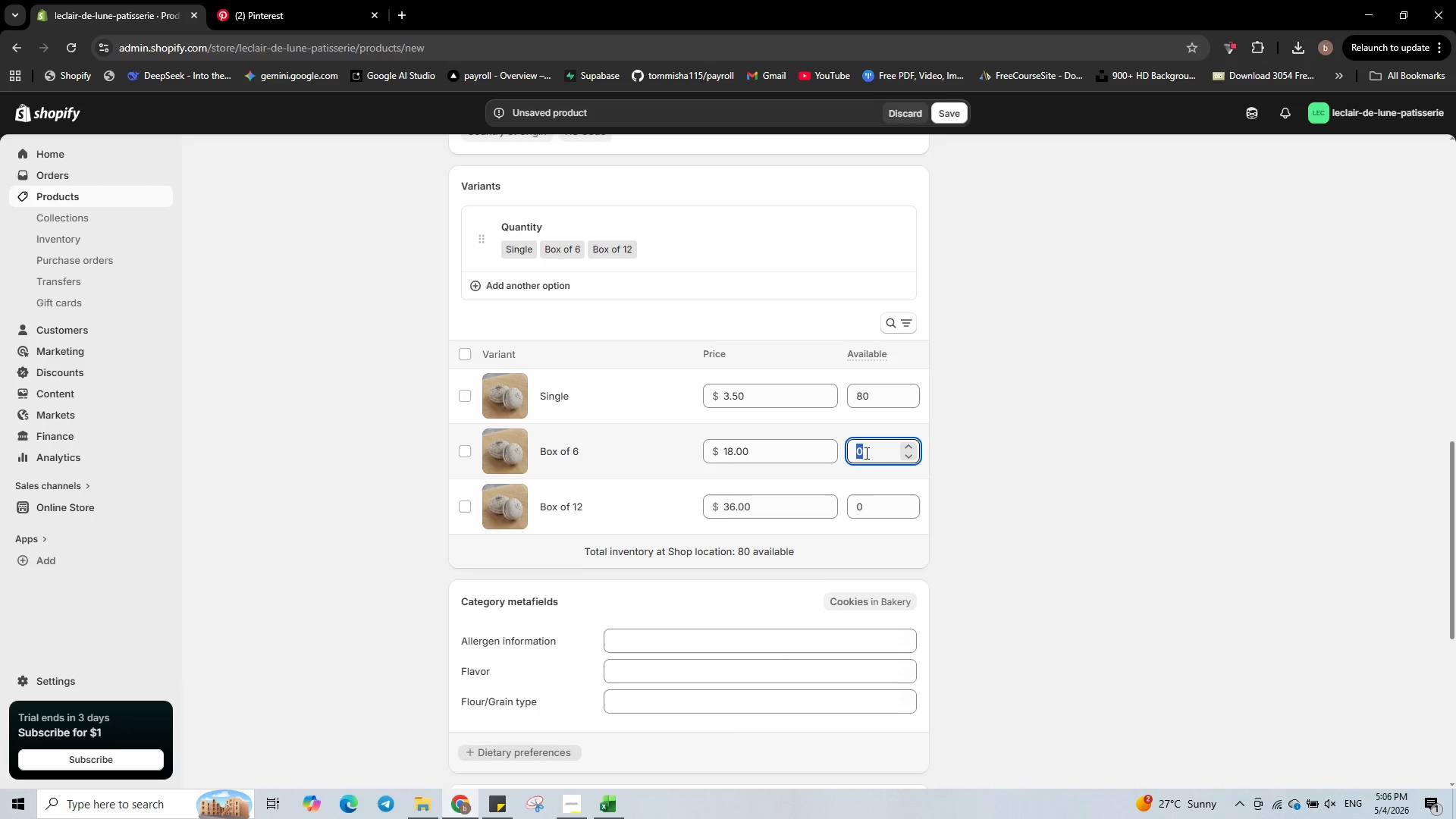 
key(Numpad2)
 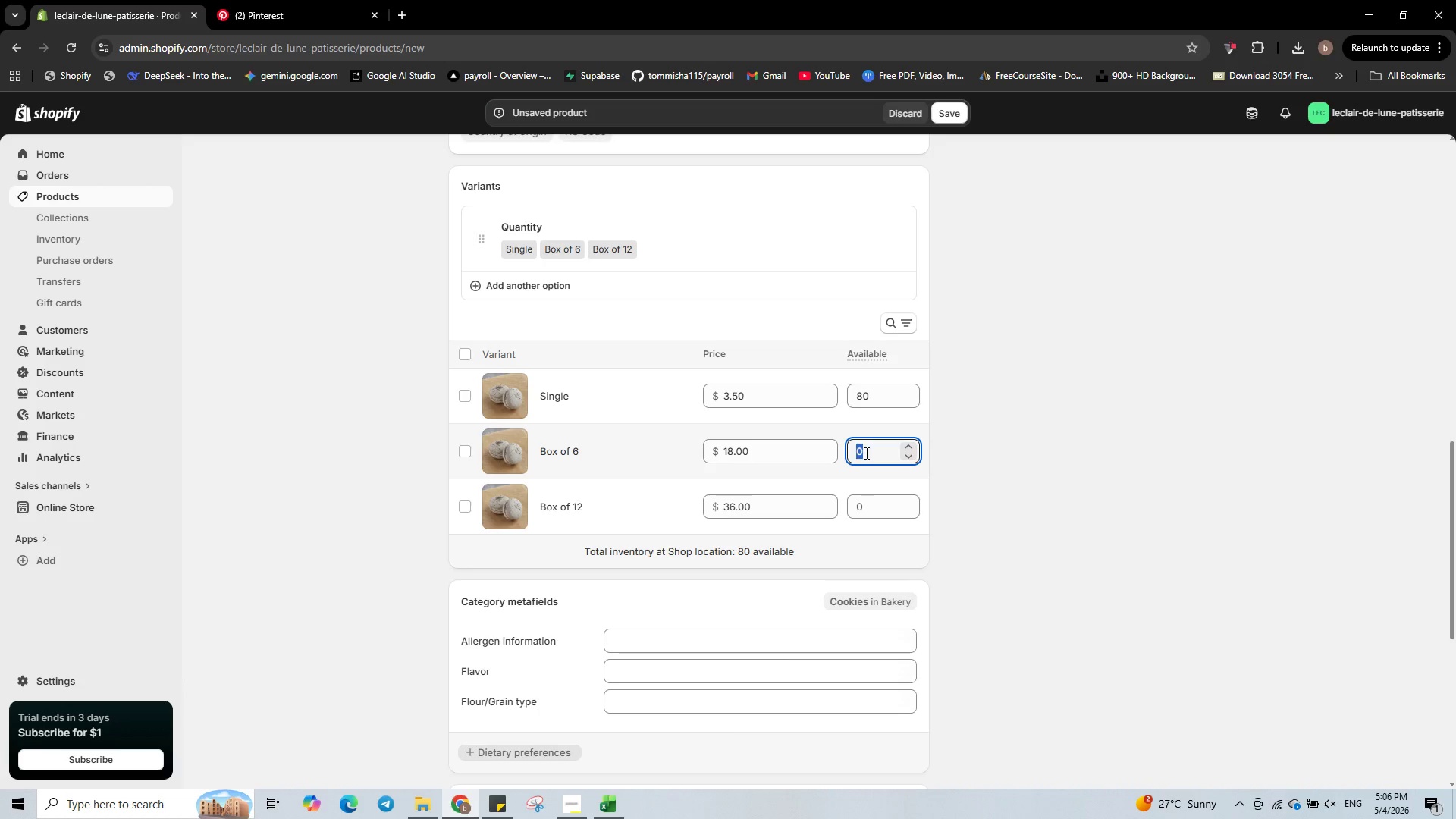 
key(Numpad5)
 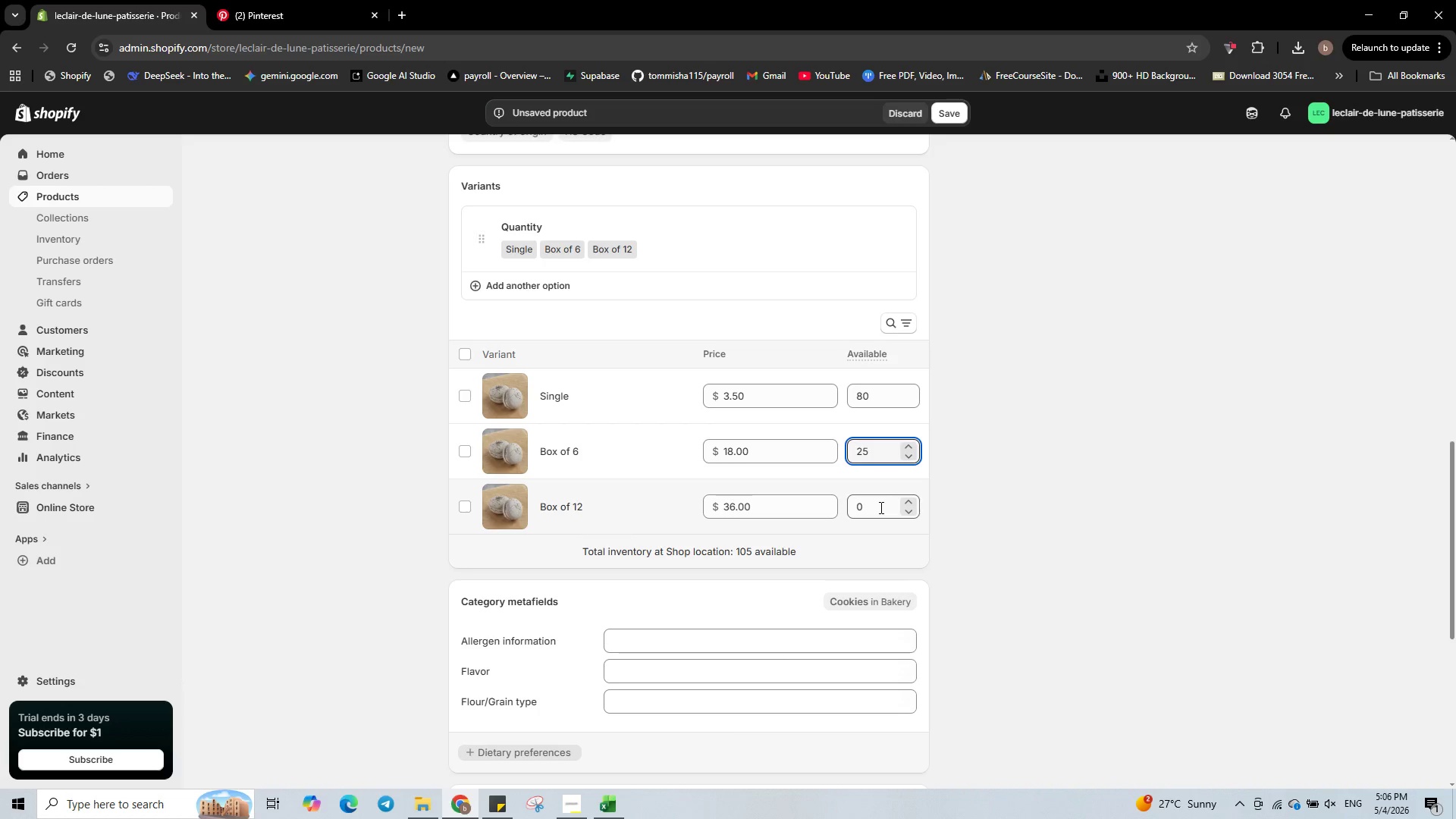 
key(Numpad1)
 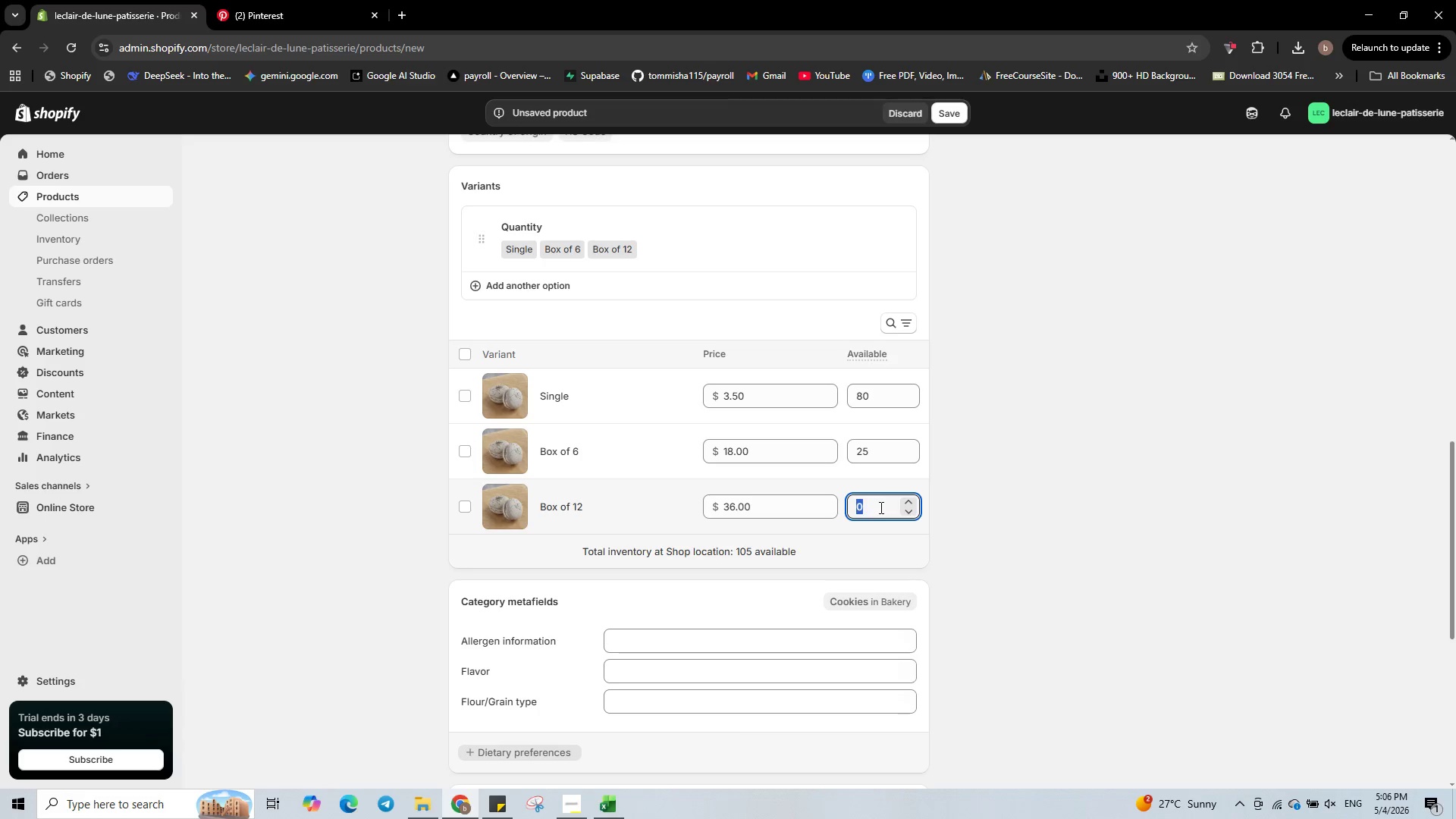 
key(Numpad5)
 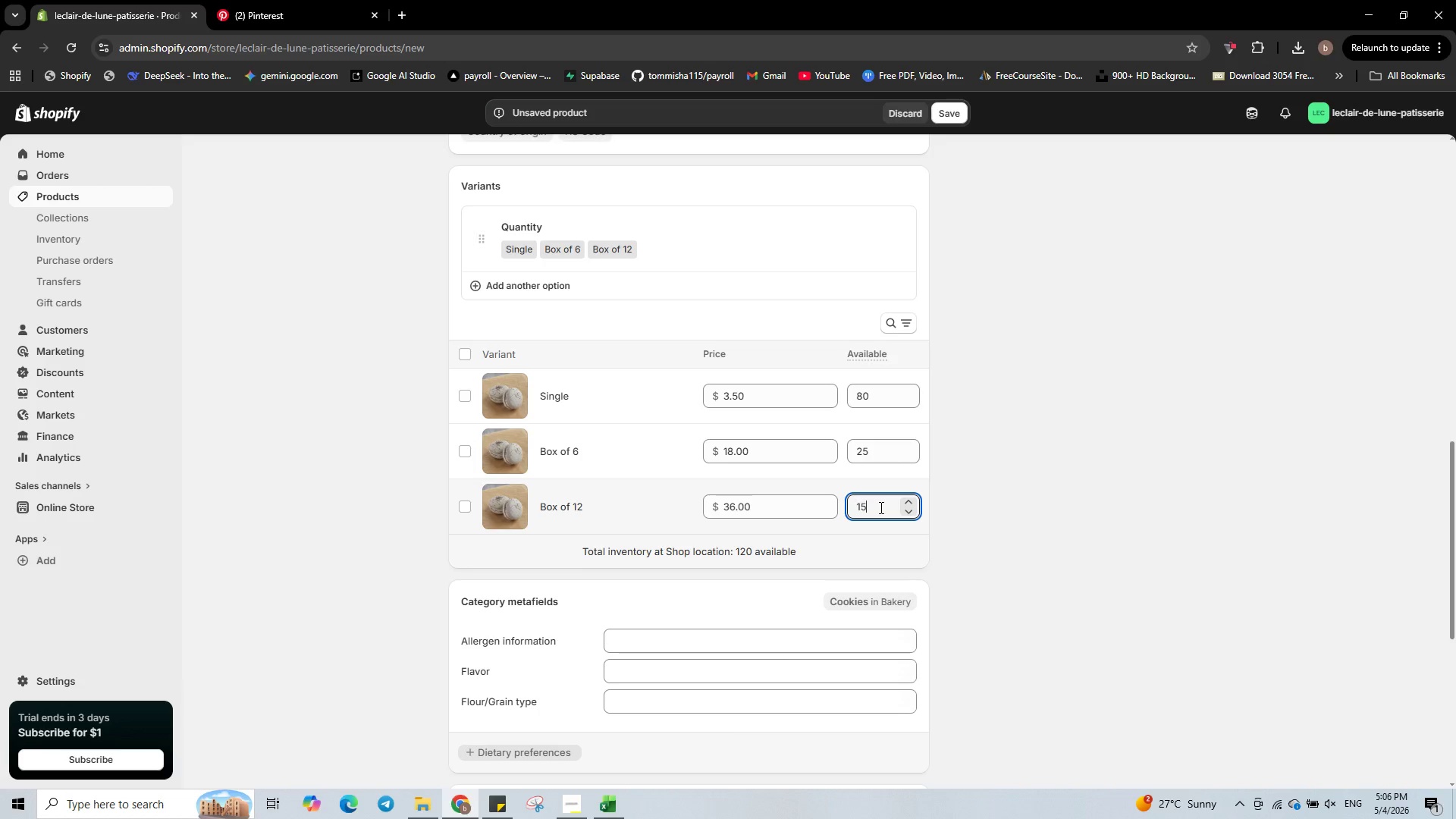 
left_click([880, 507])
 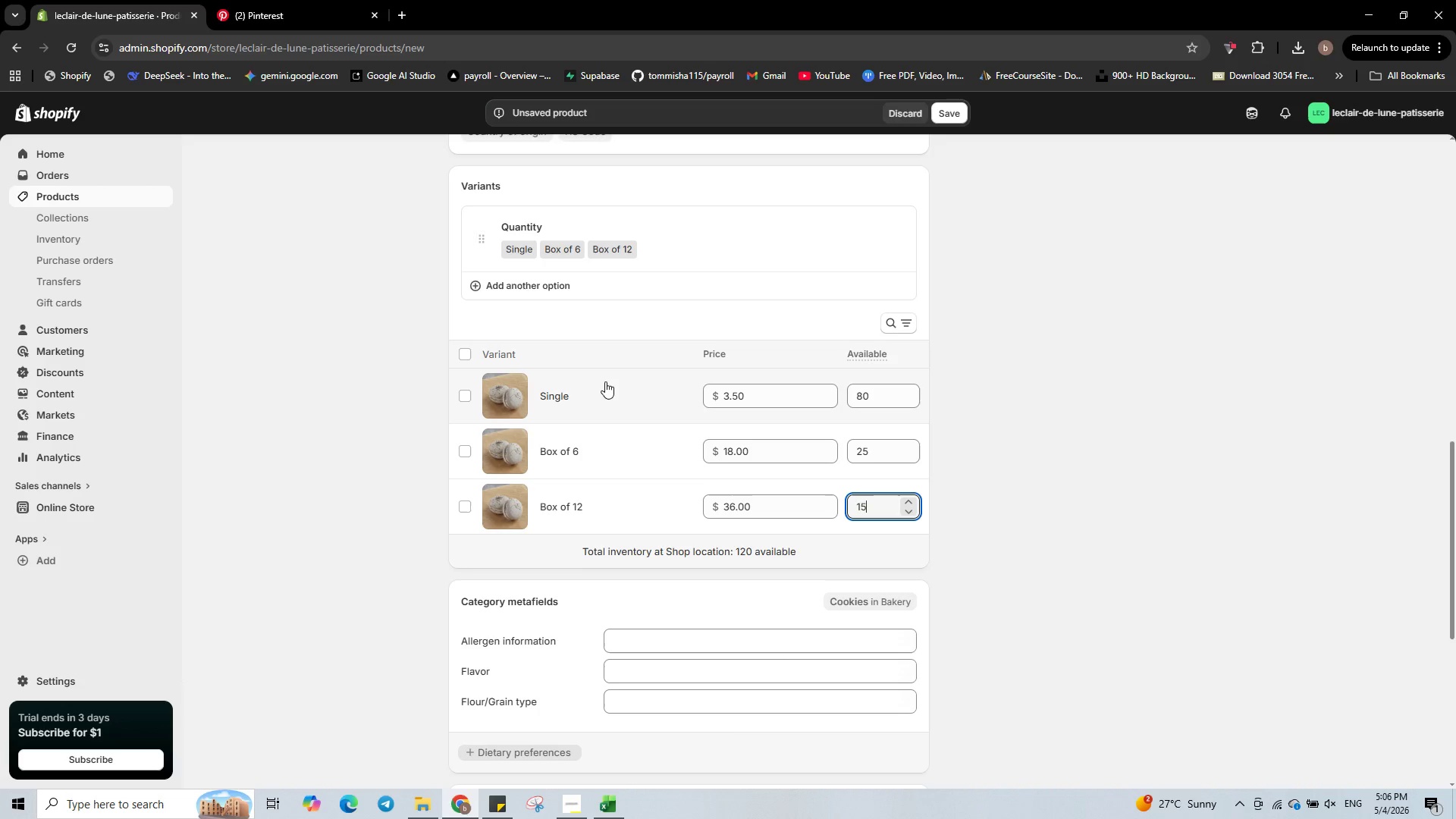 
left_click([605, 381])
 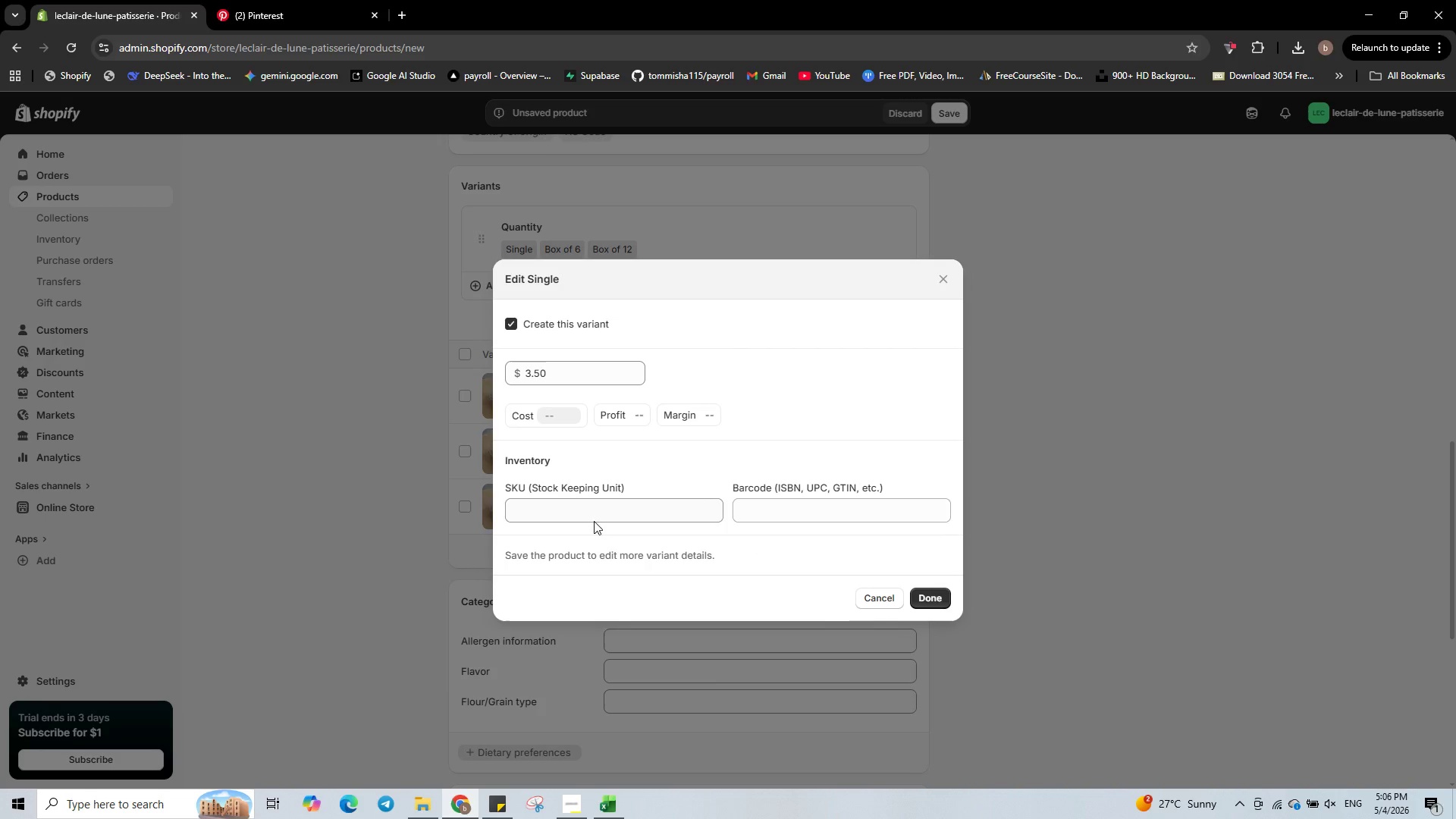 
left_click([595, 512])
 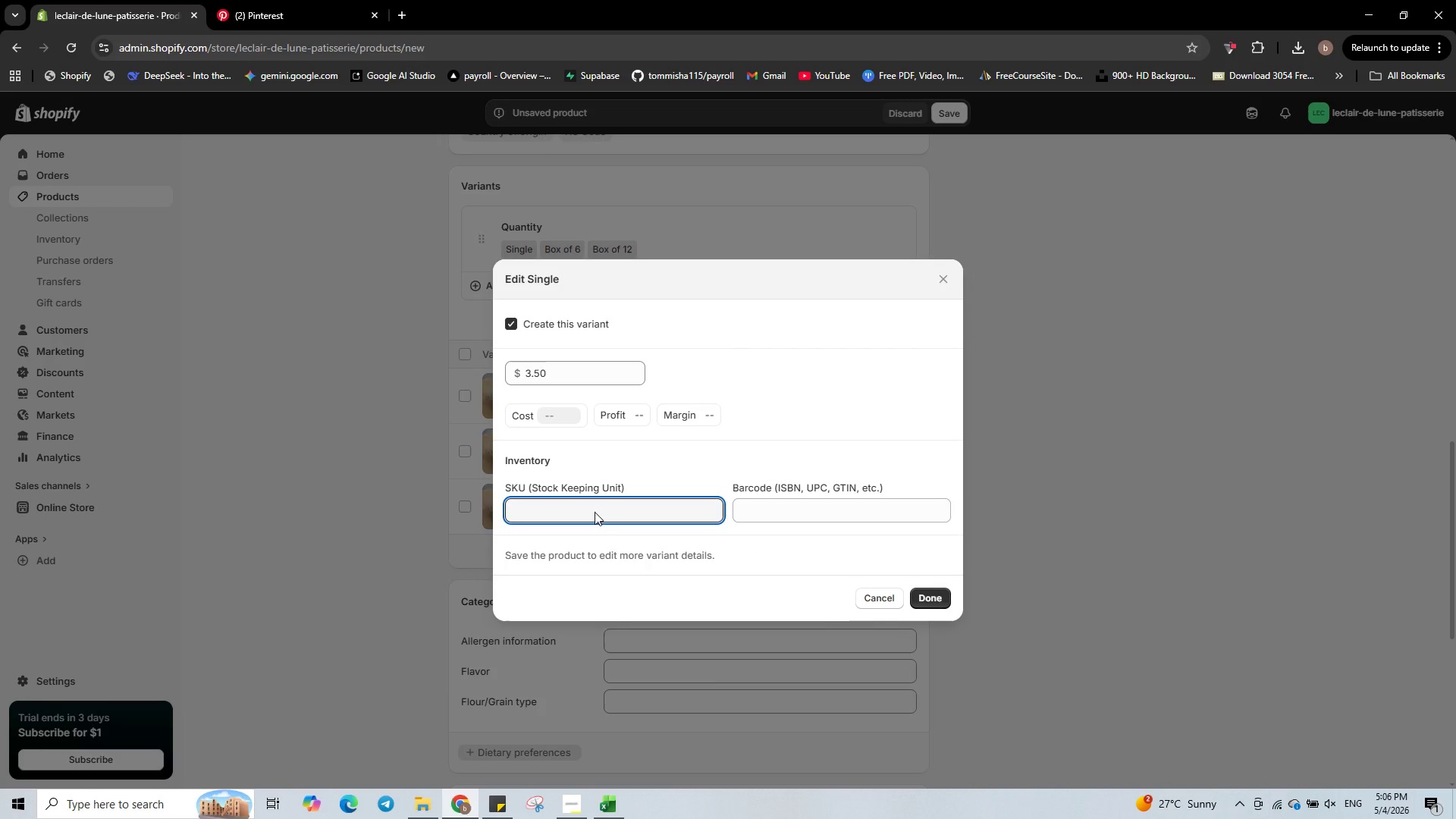 
type(EDL-EGB-SGL)
 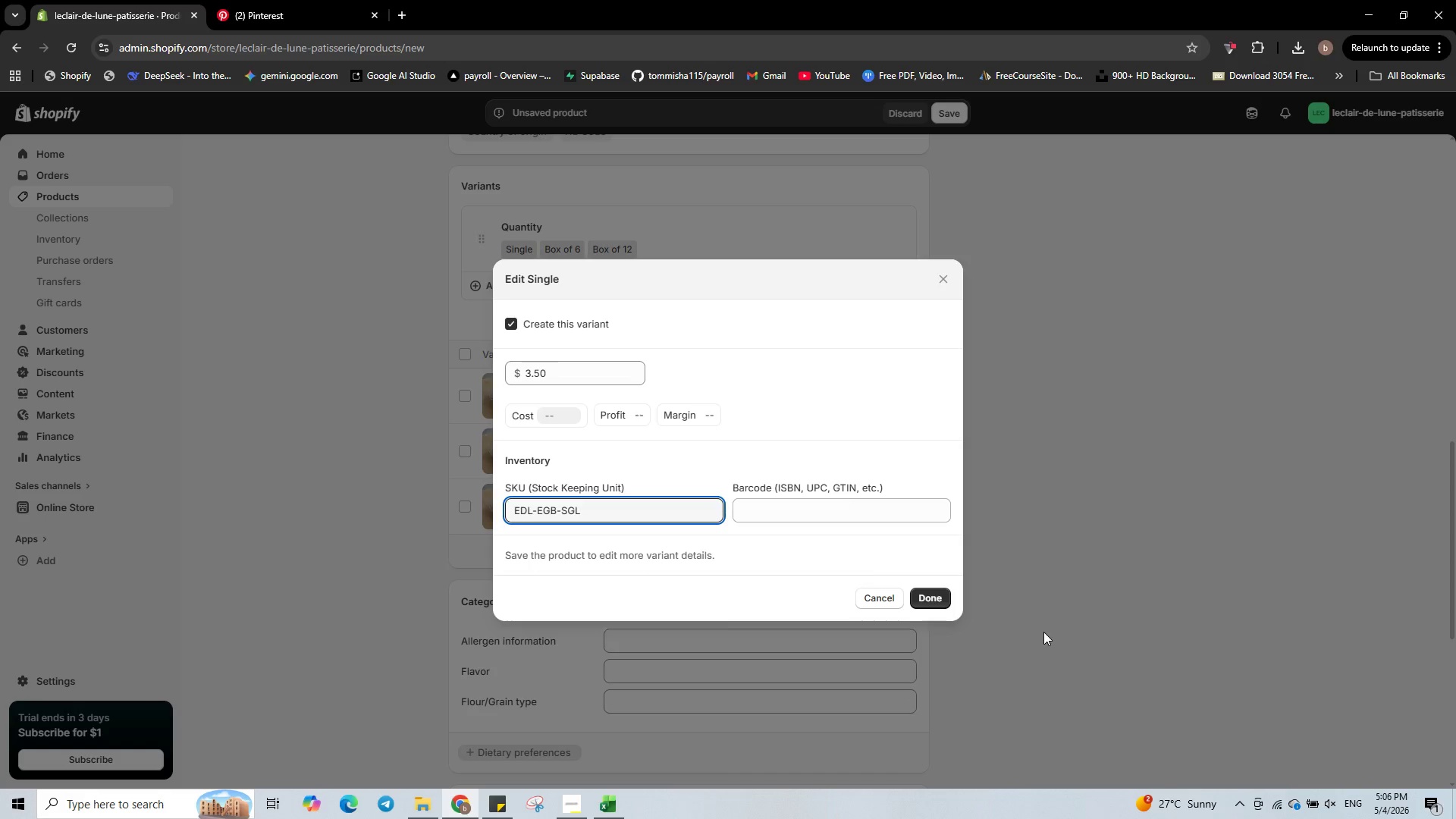 
wait(5.19)
 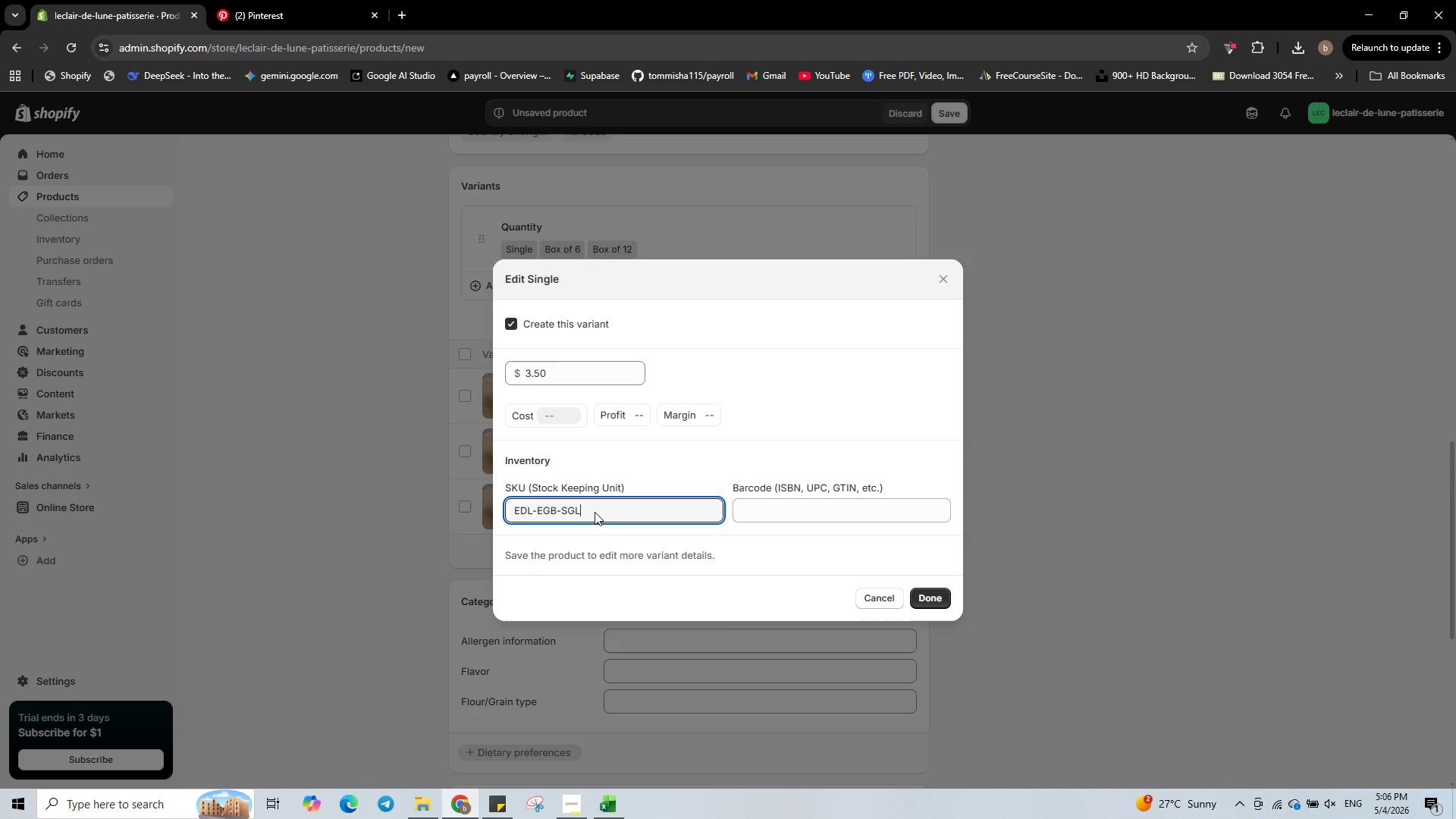 
left_click([940, 598])
 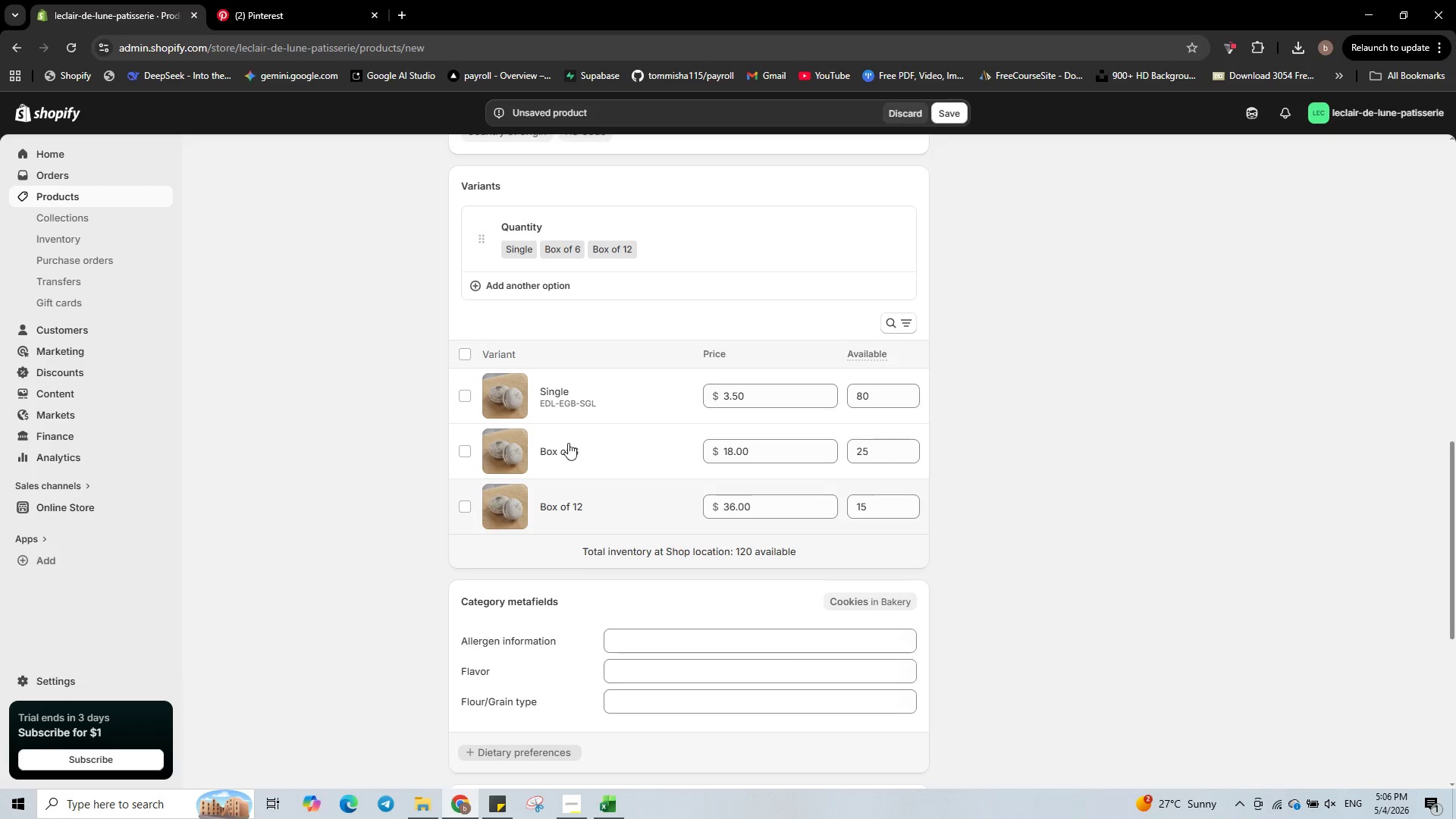 
left_click([563, 435])
 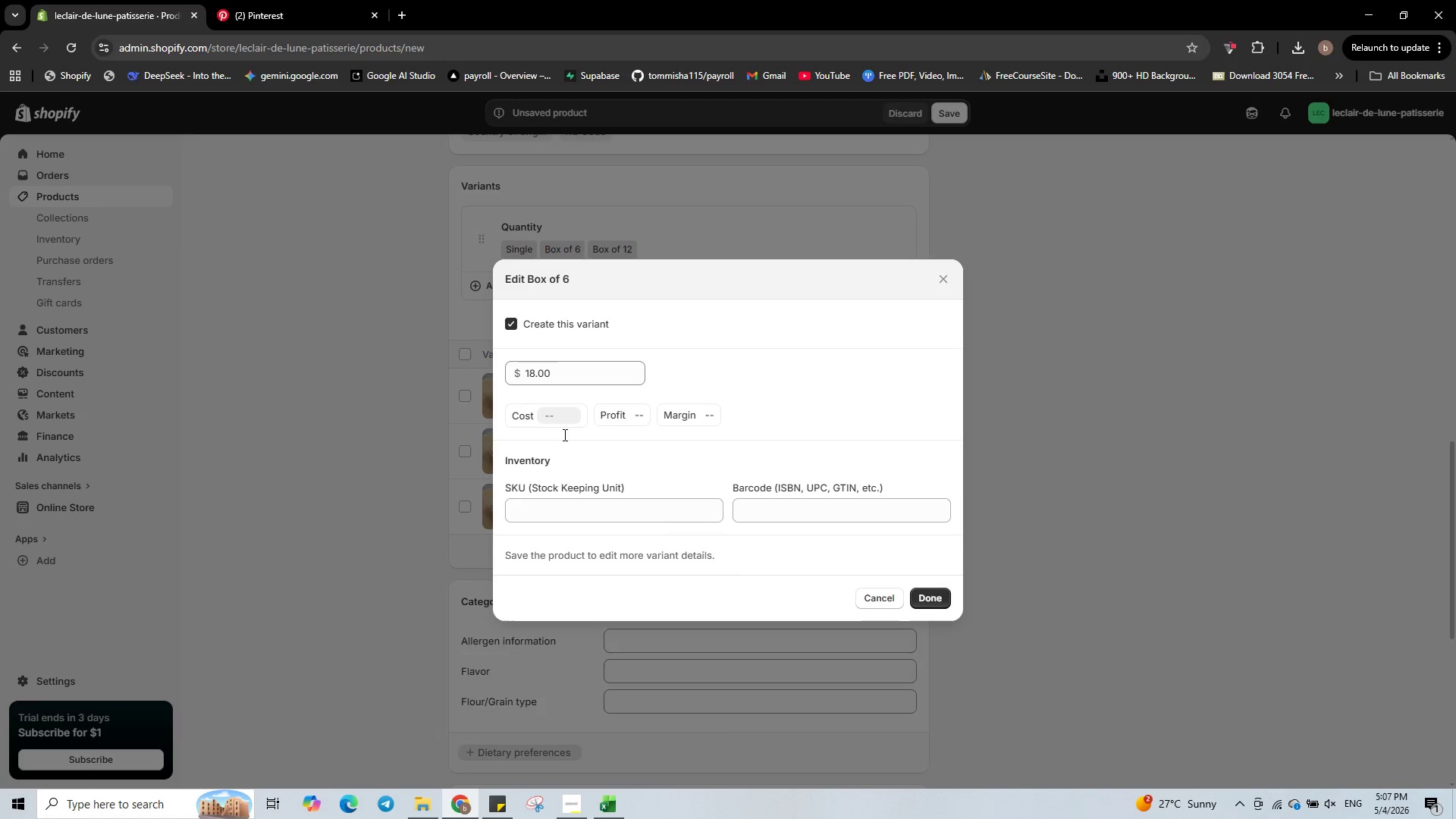 
left_click([605, 510])
 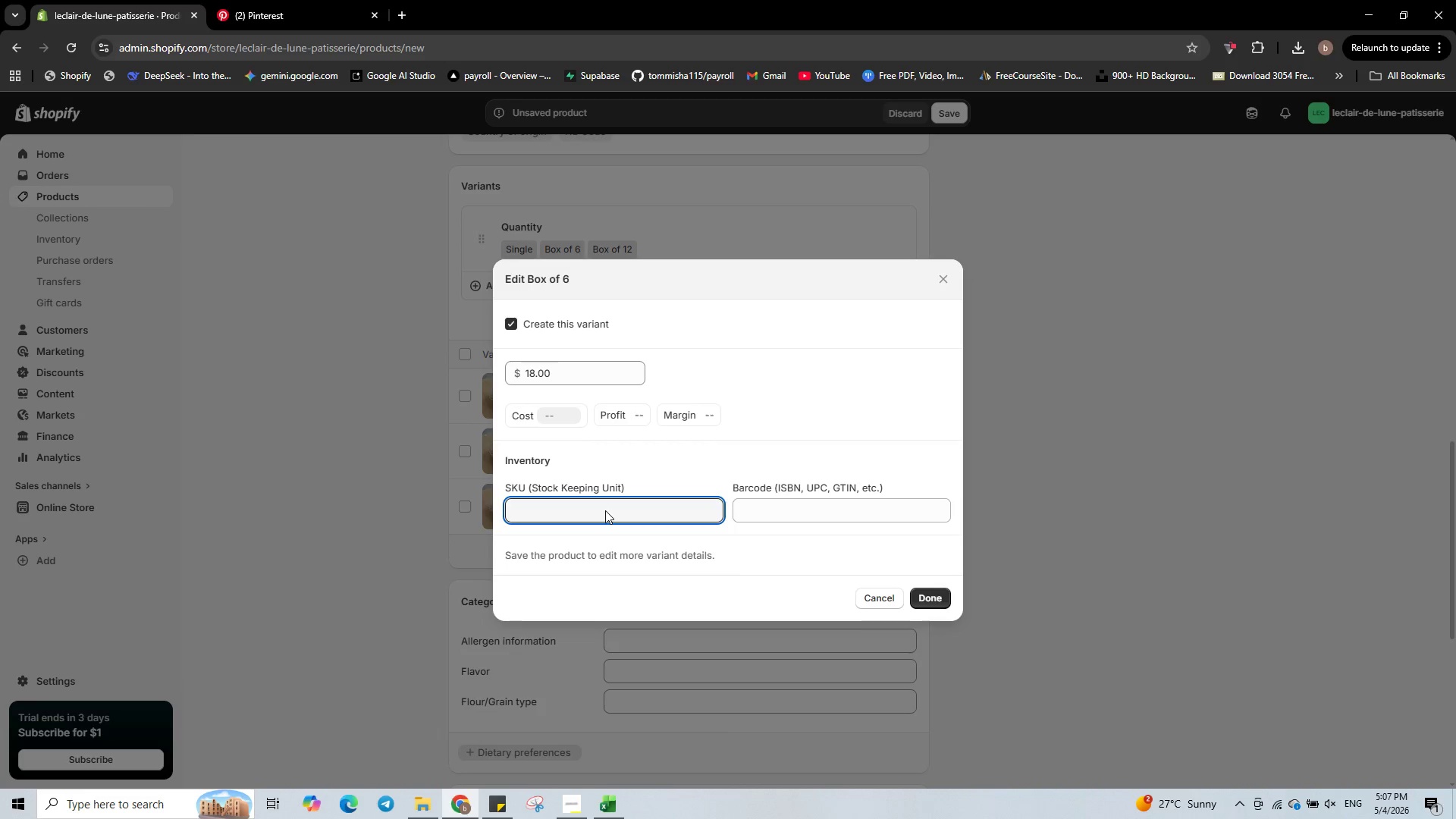 
type(EDL-00000)
key(Backspace)
type(7)
 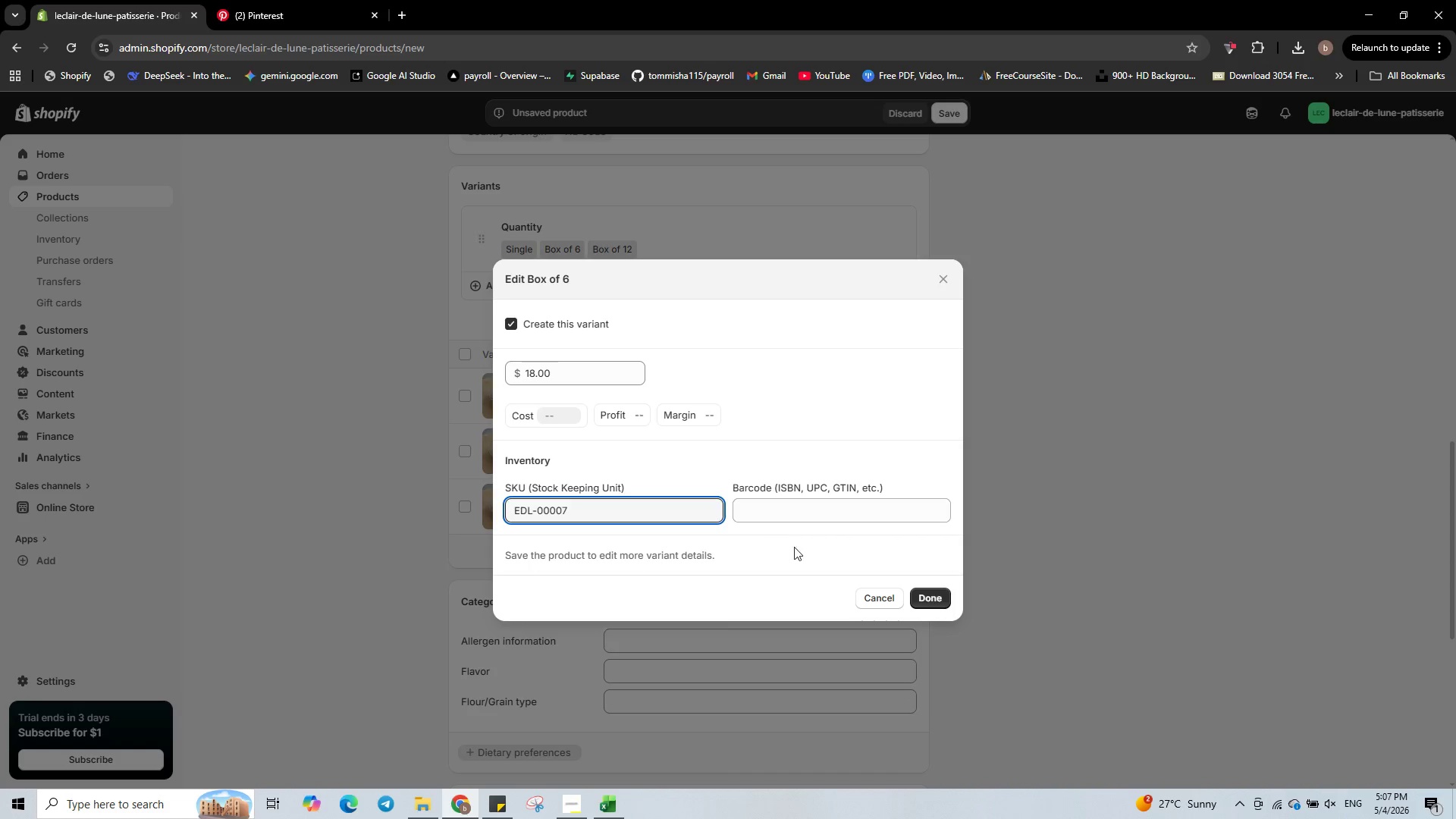 
left_click([934, 593])
 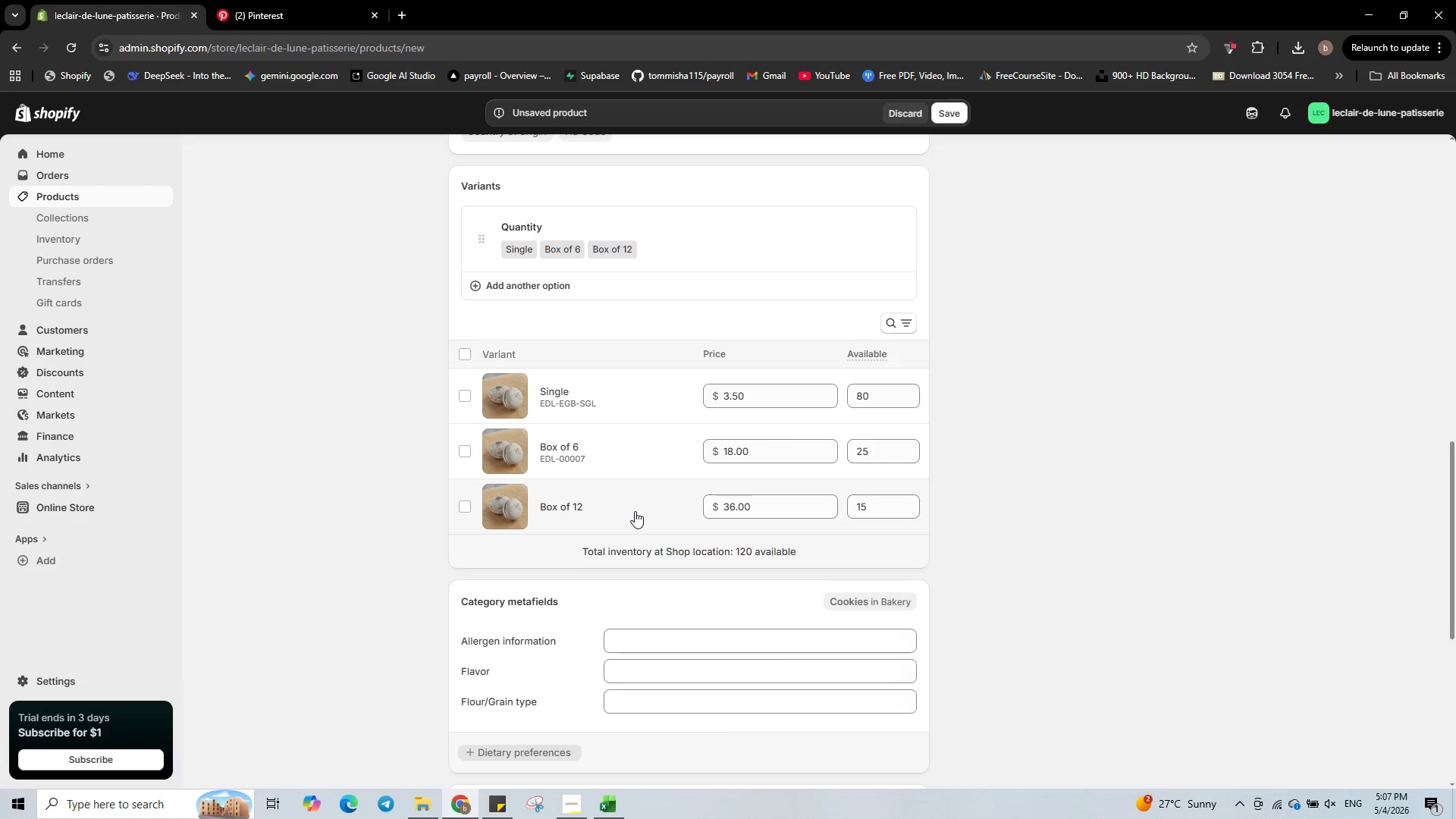 
left_click([635, 511])
 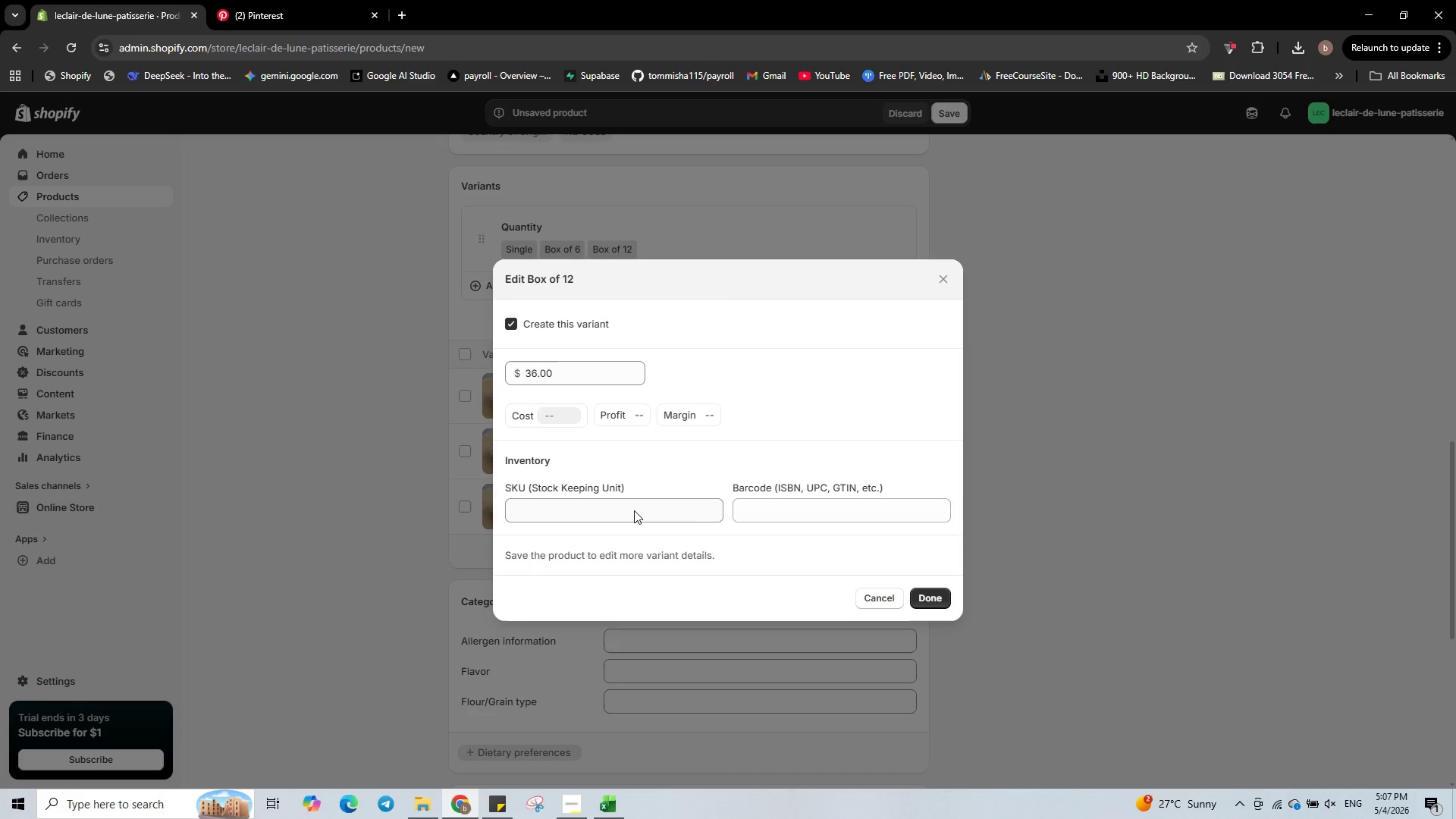 
left_click([634, 510])
 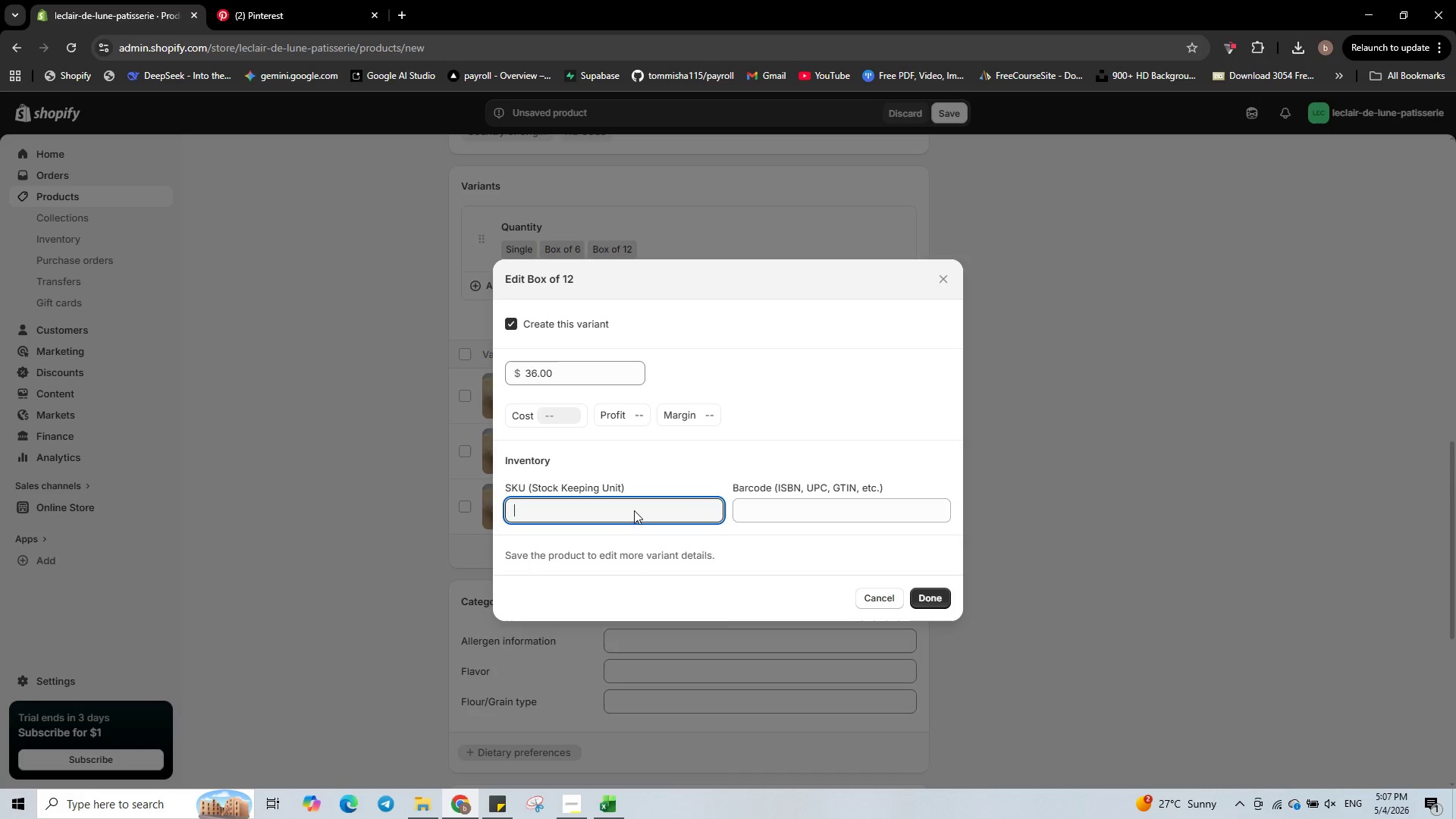 
type(EDL-EGB-12)
 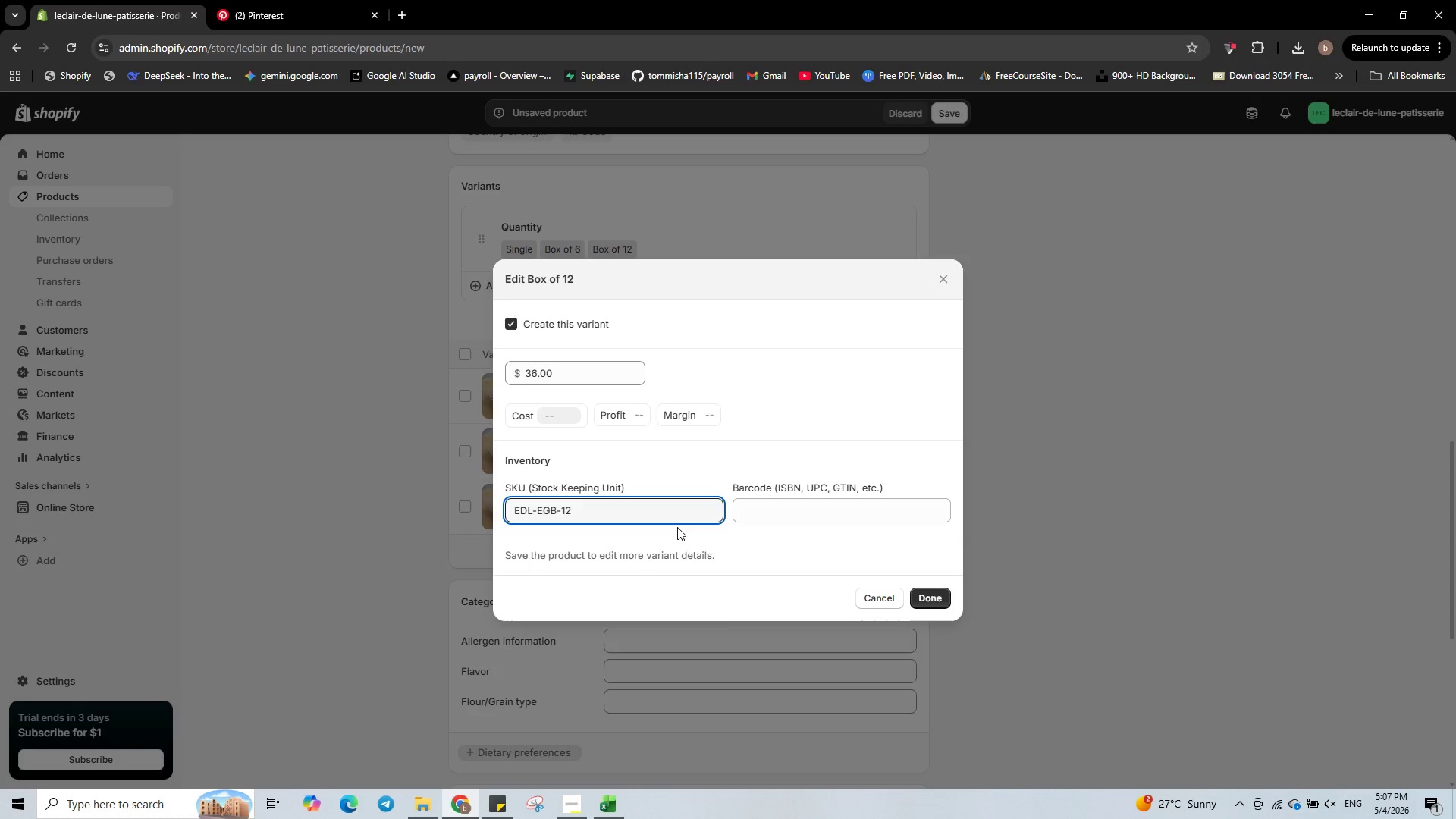 
wait(6.8)
 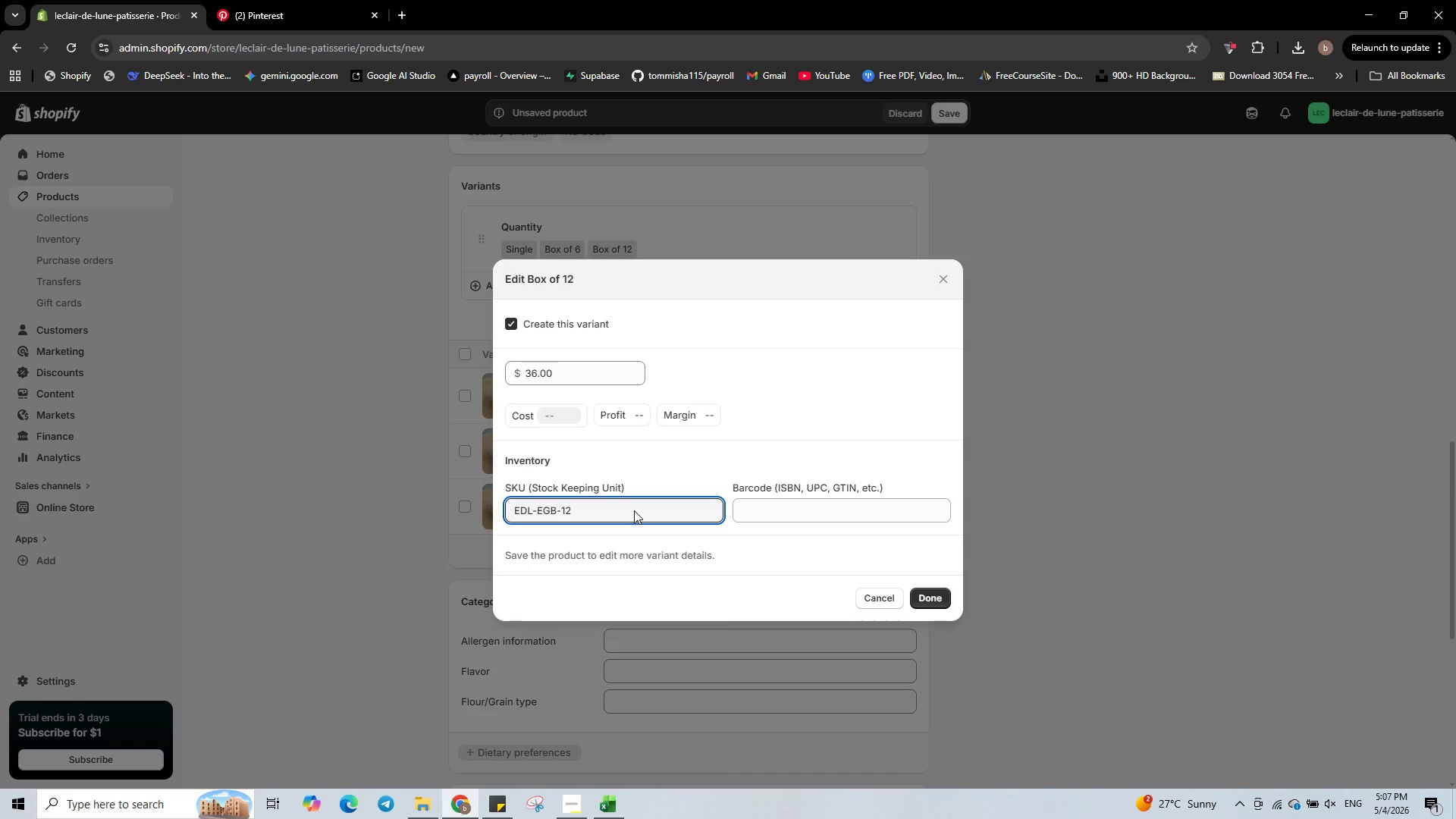 
left_click([935, 602])
 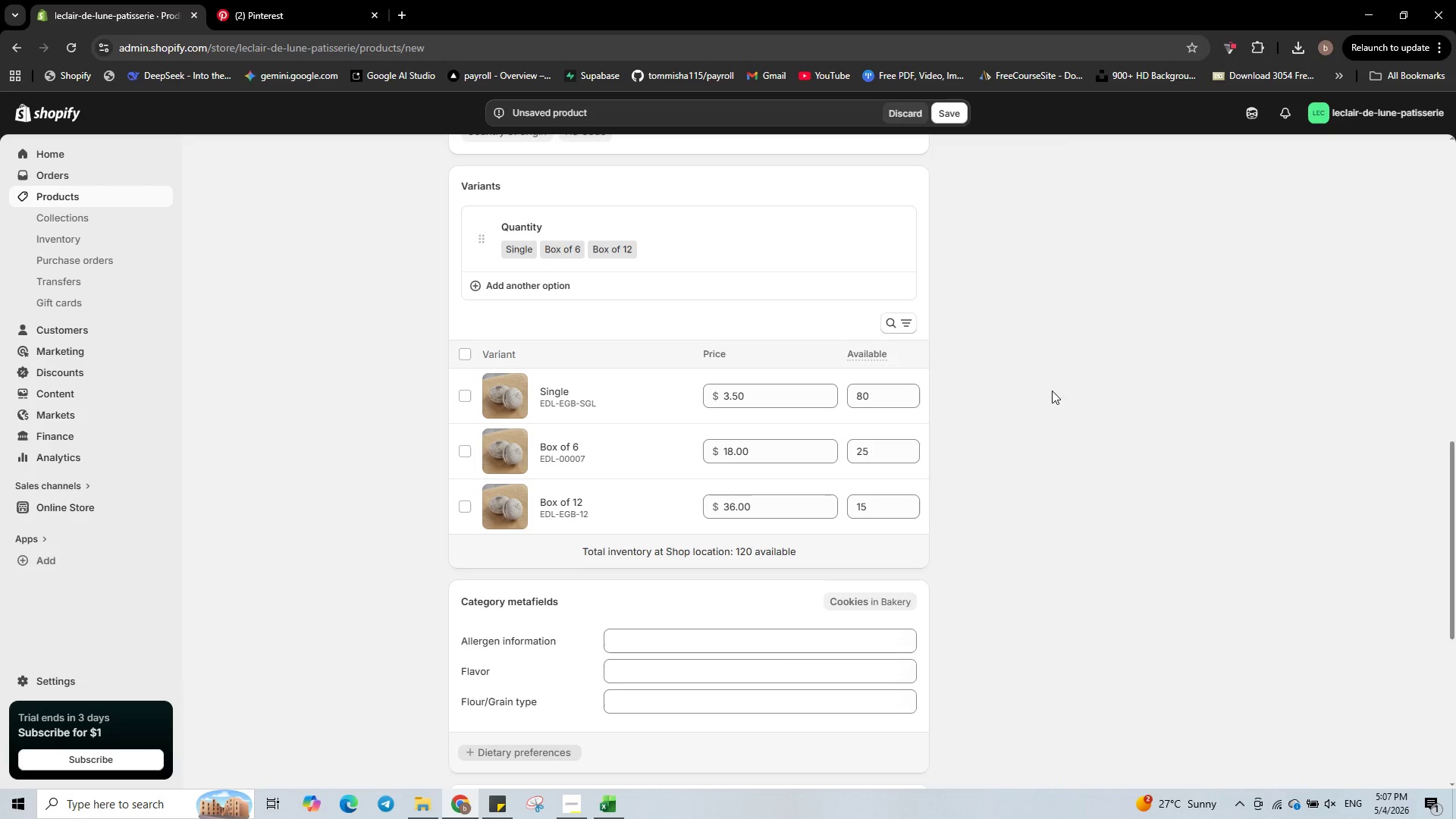 
left_click([956, 118])
 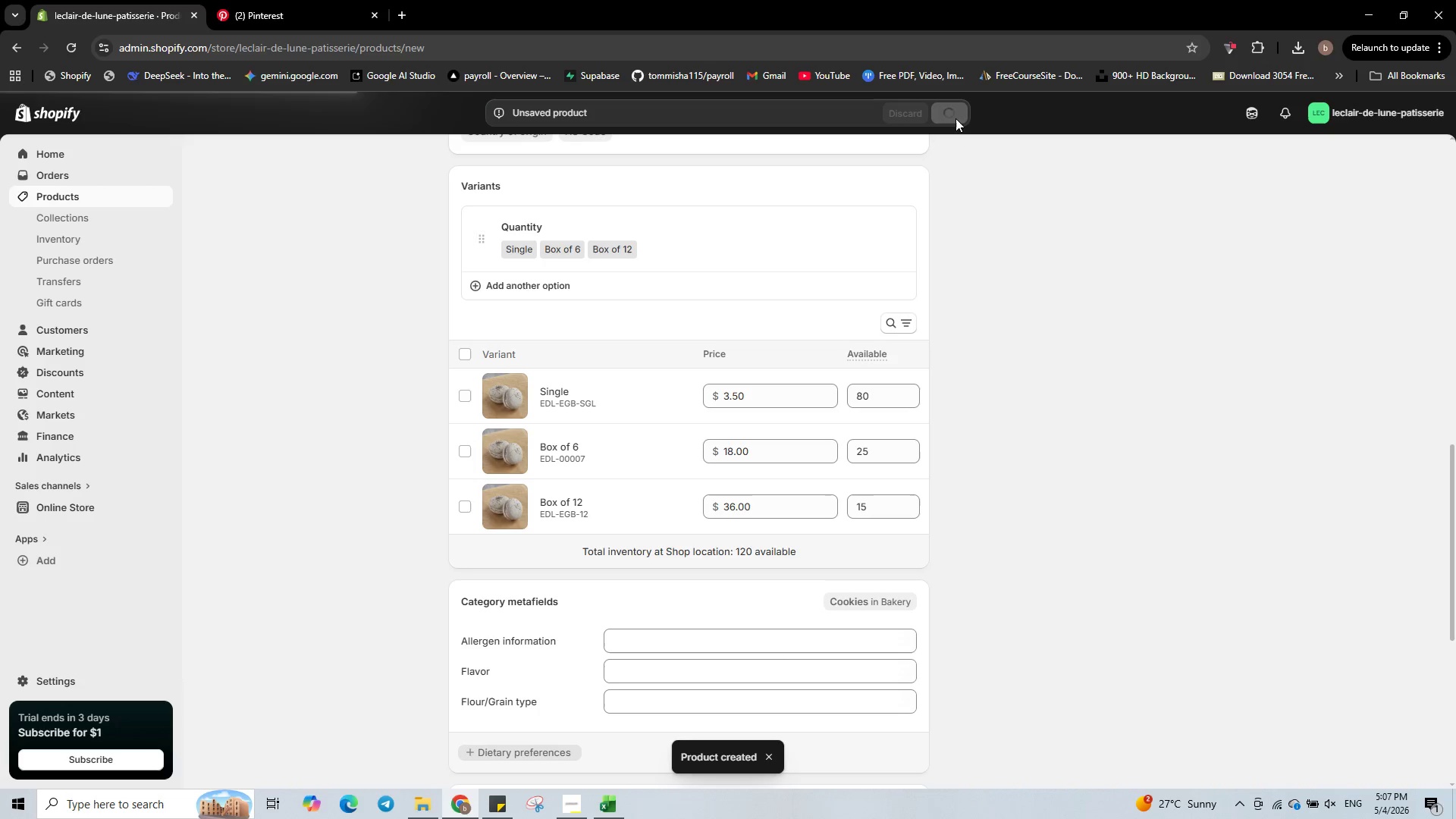 
wait(9.91)
 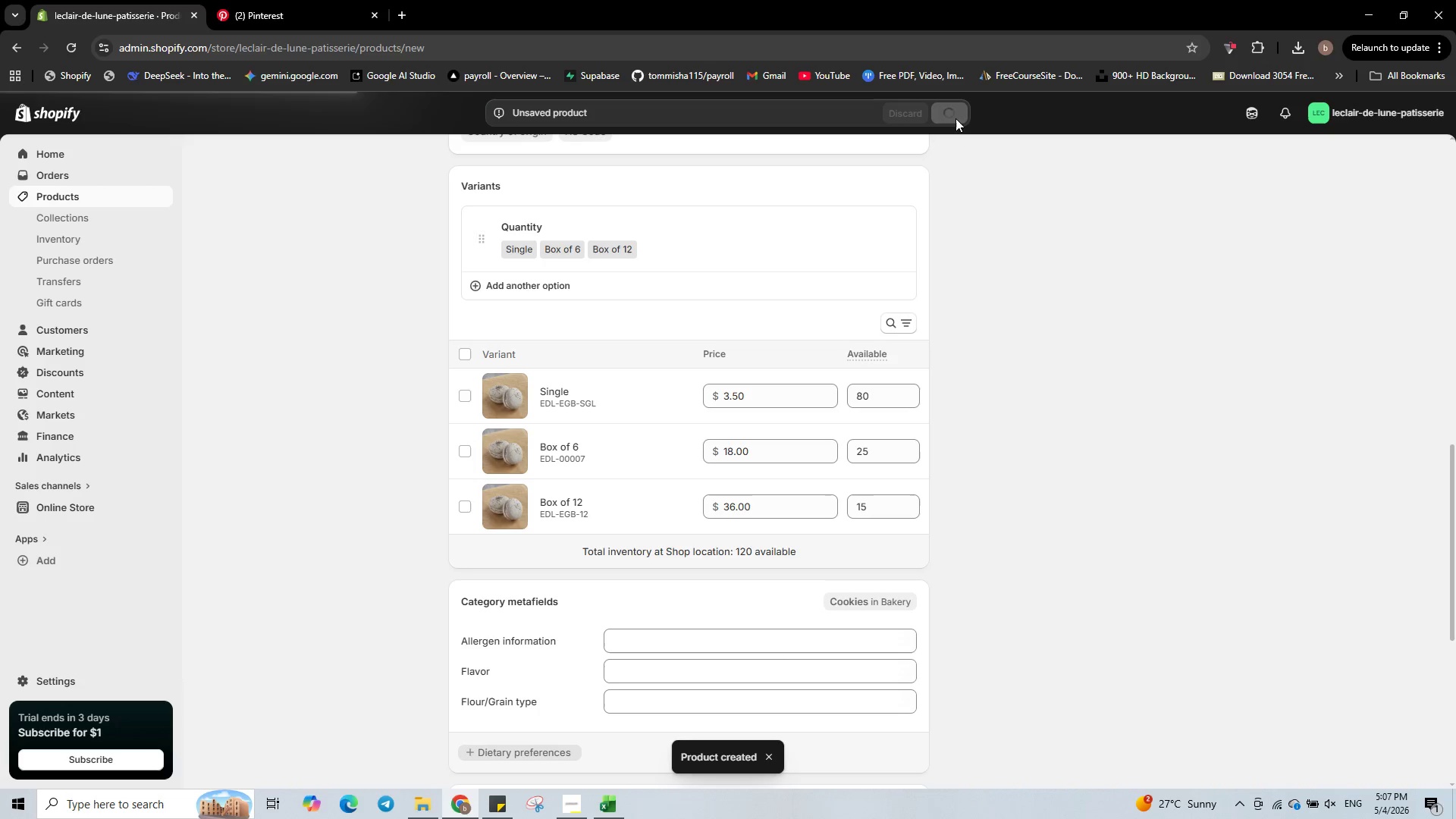 
scroll: coordinate [898, 317], scroll_direction: down, amount: 7.0
 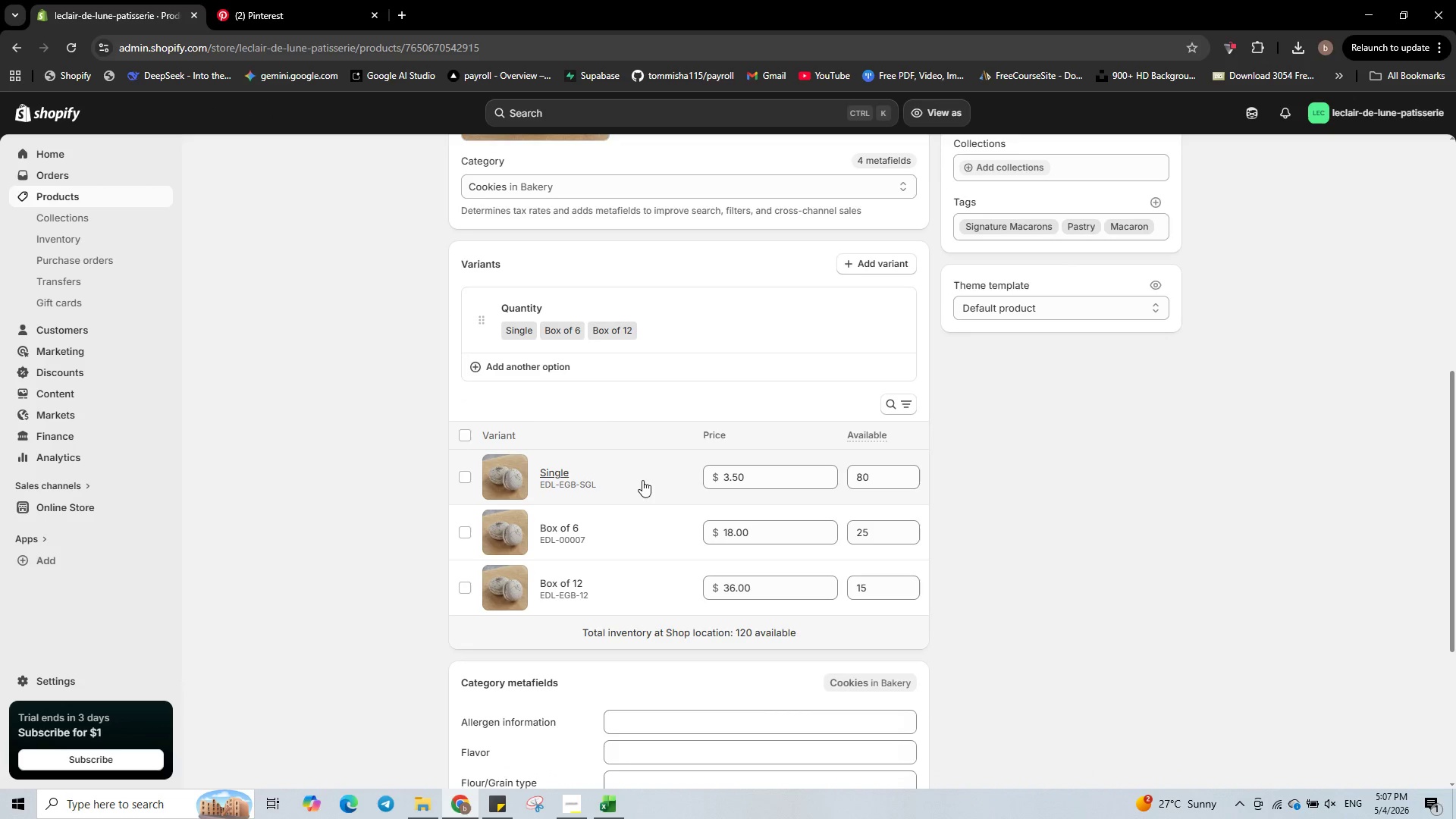 
left_click([642, 471])
 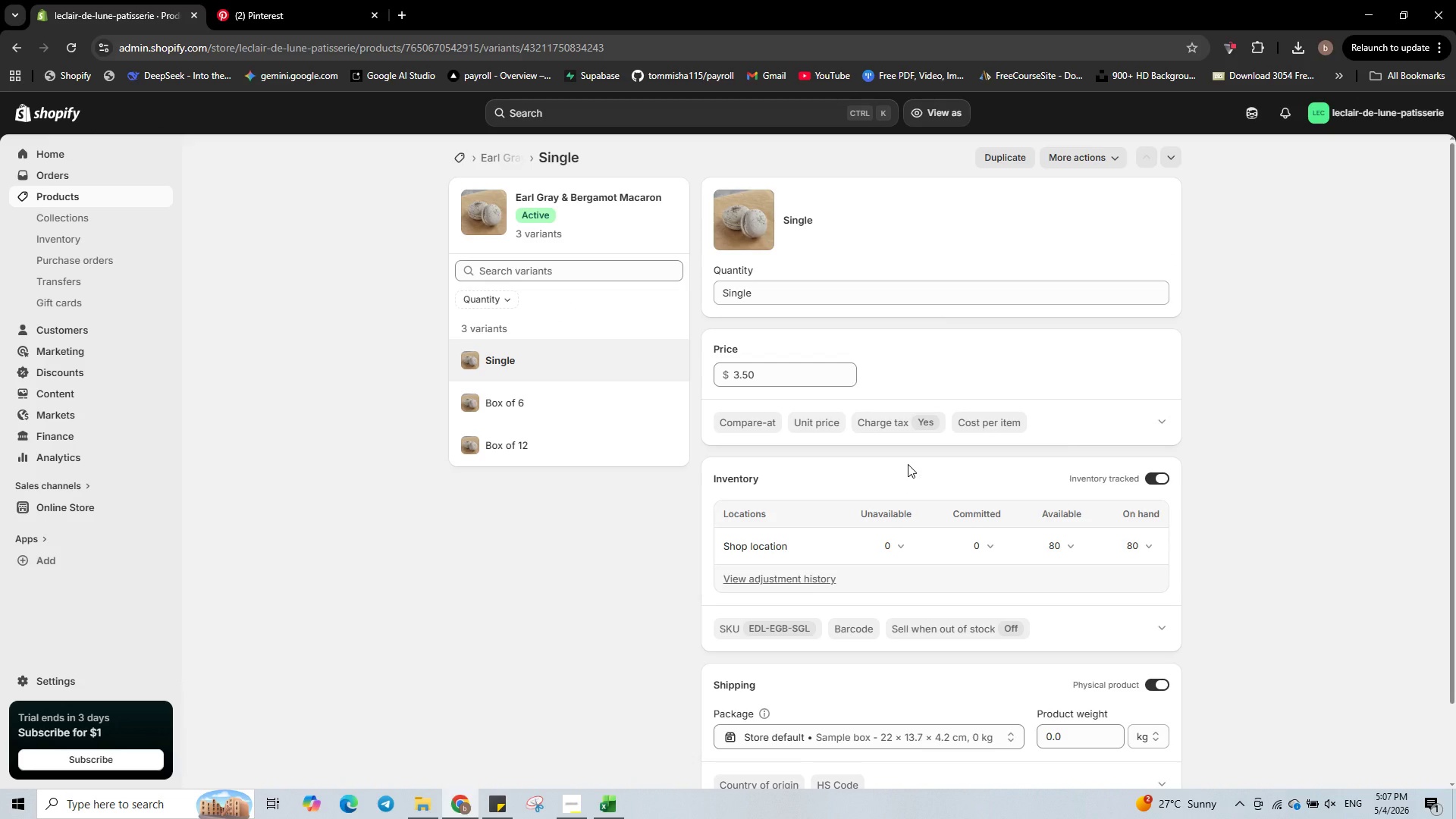 
wait(7.11)
 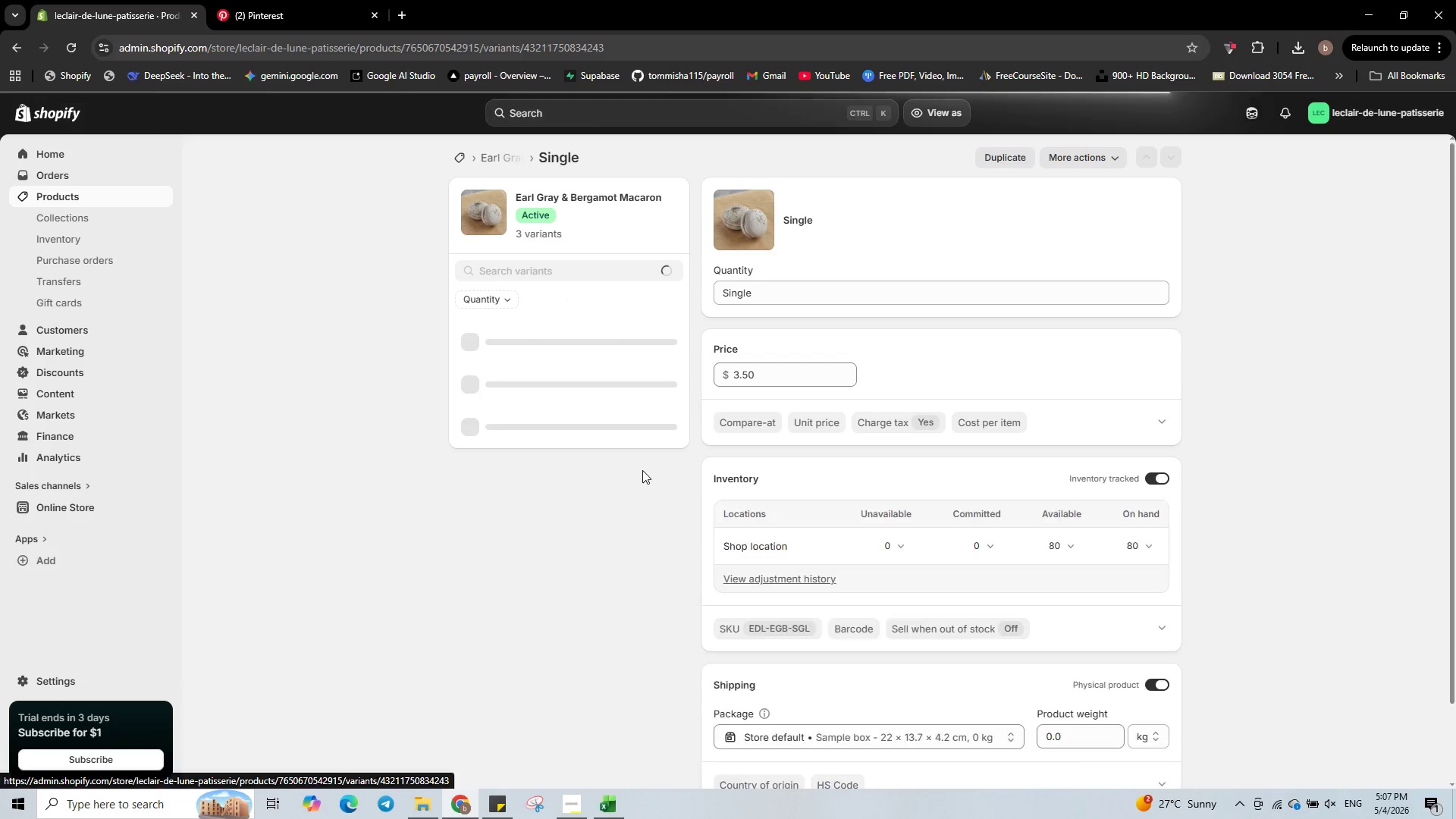 
scroll: coordinate [1030, 431], scroll_direction: down, amount: 2.0
 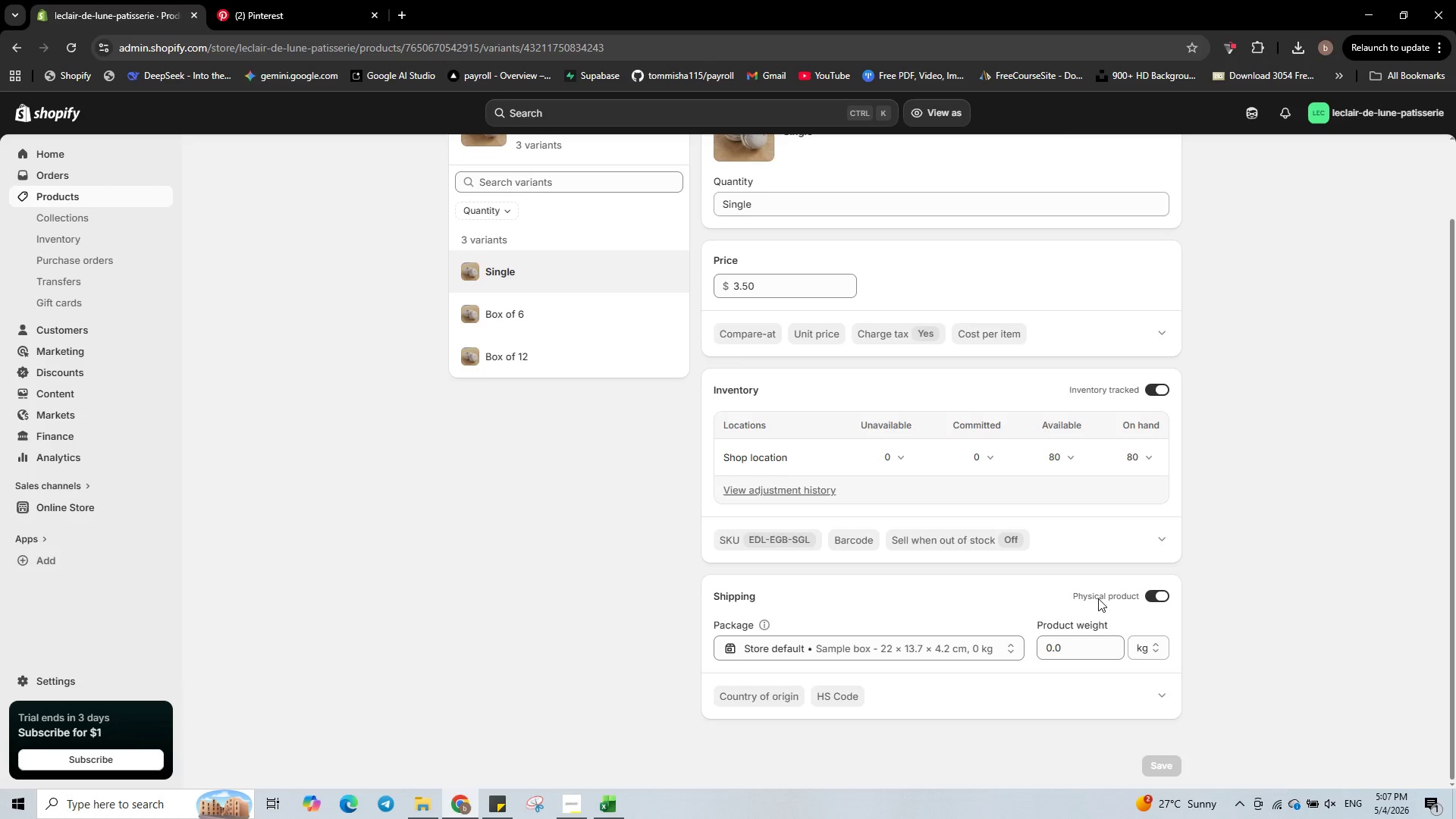 
wait(5.57)
 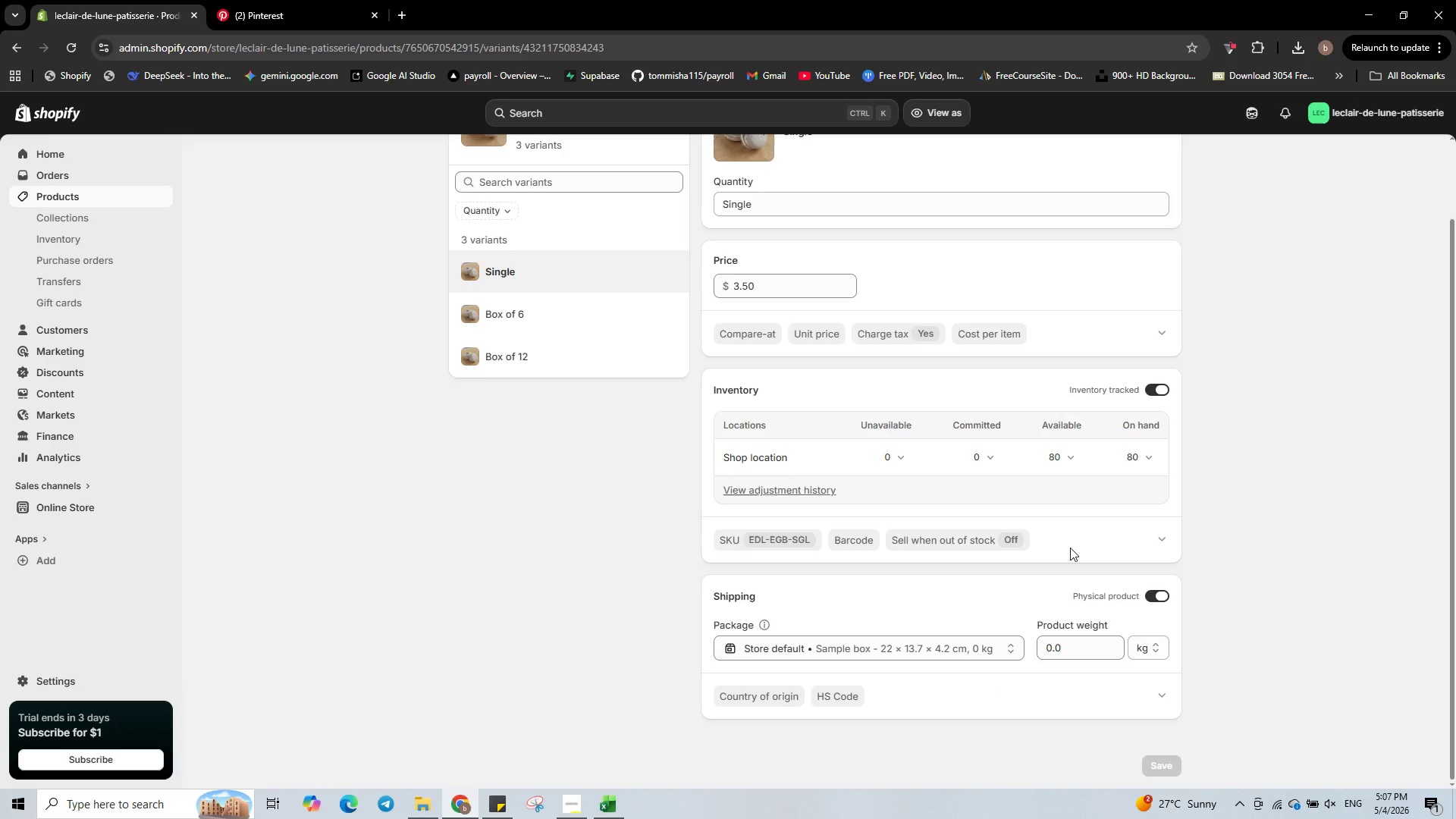 
left_click([1096, 648])
 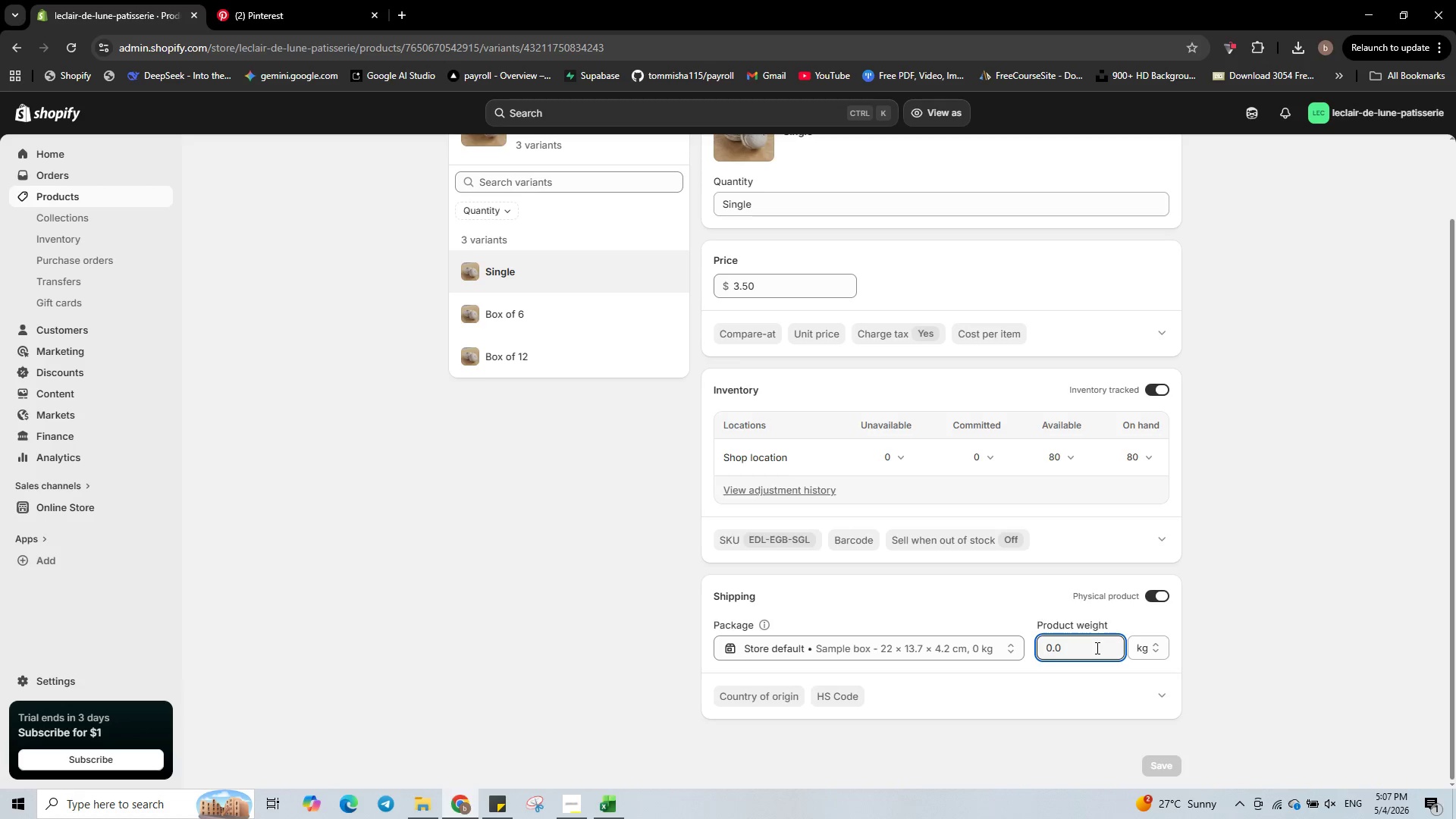 
key(Numpad2)
 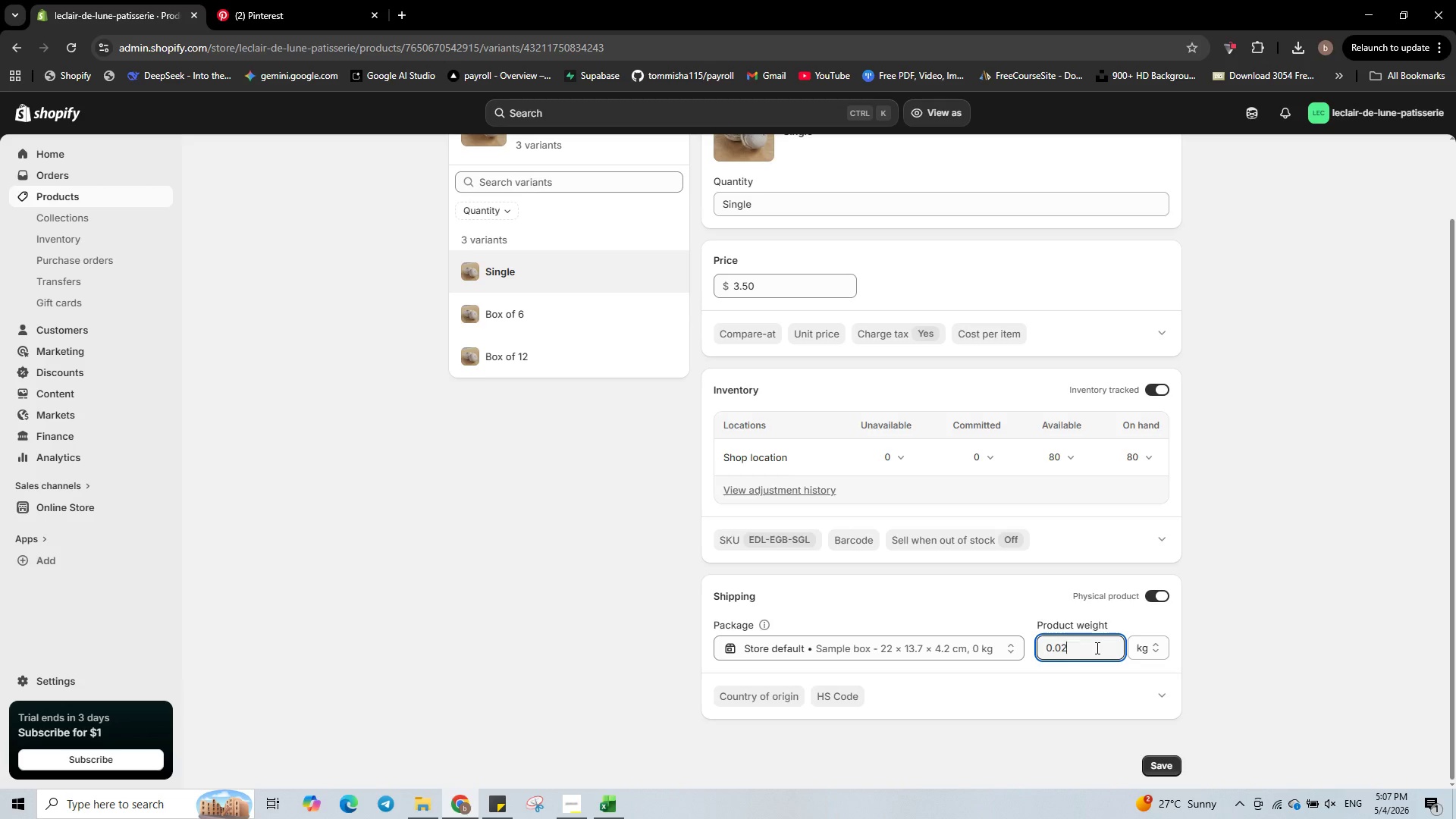 
key(Numpad5)
 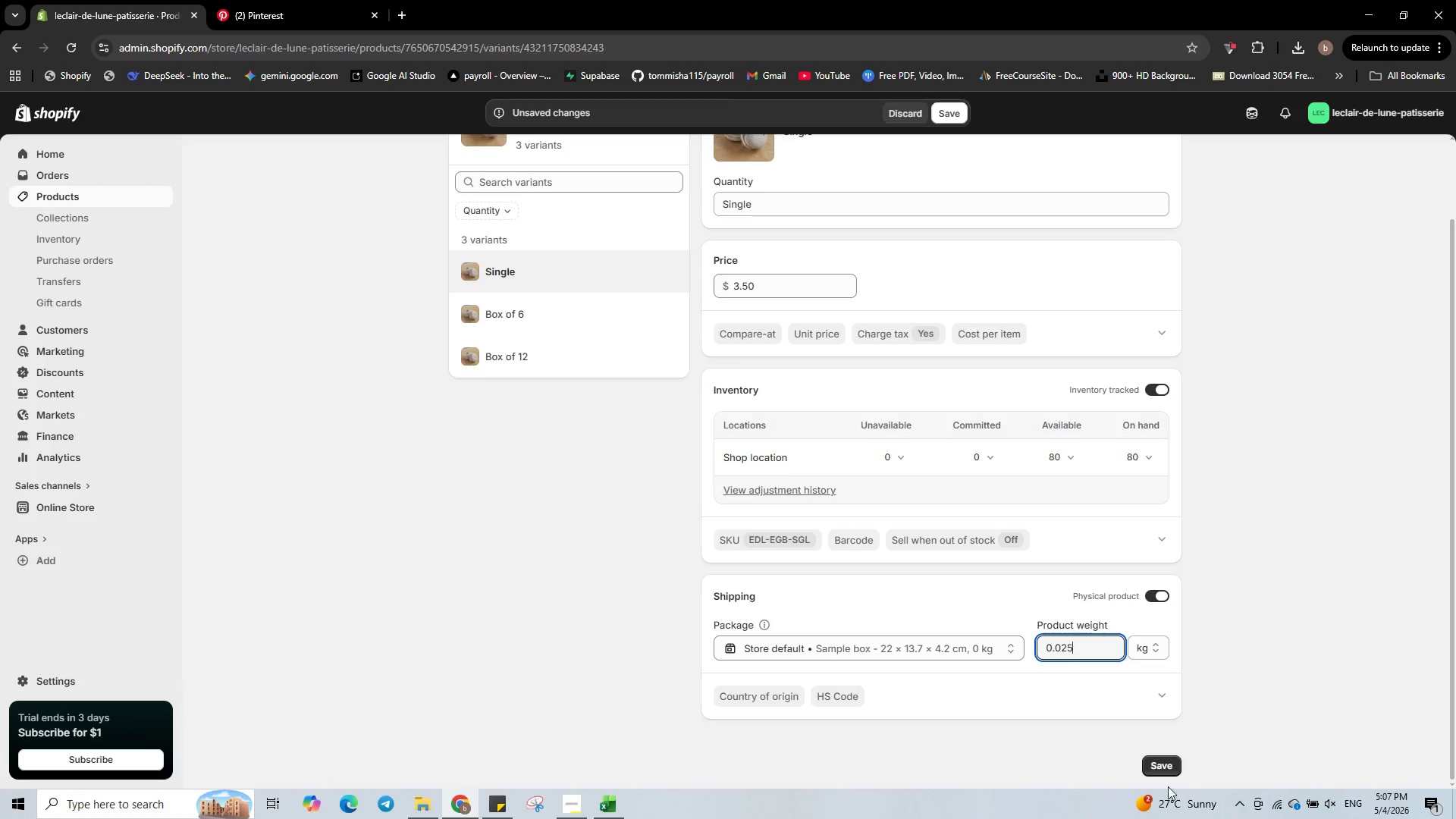 
left_click([1156, 774])
 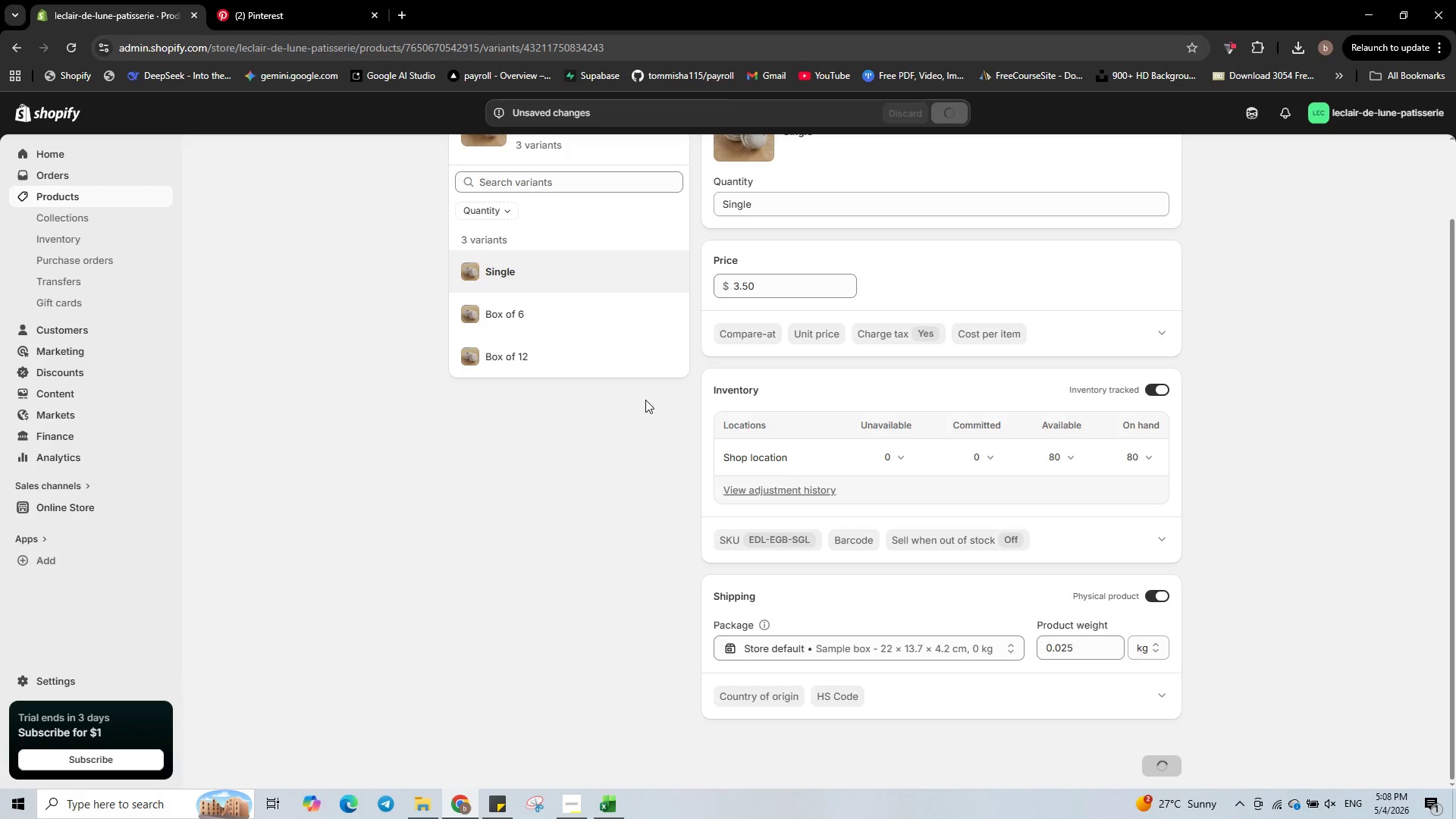 
left_click([589, 320])
 